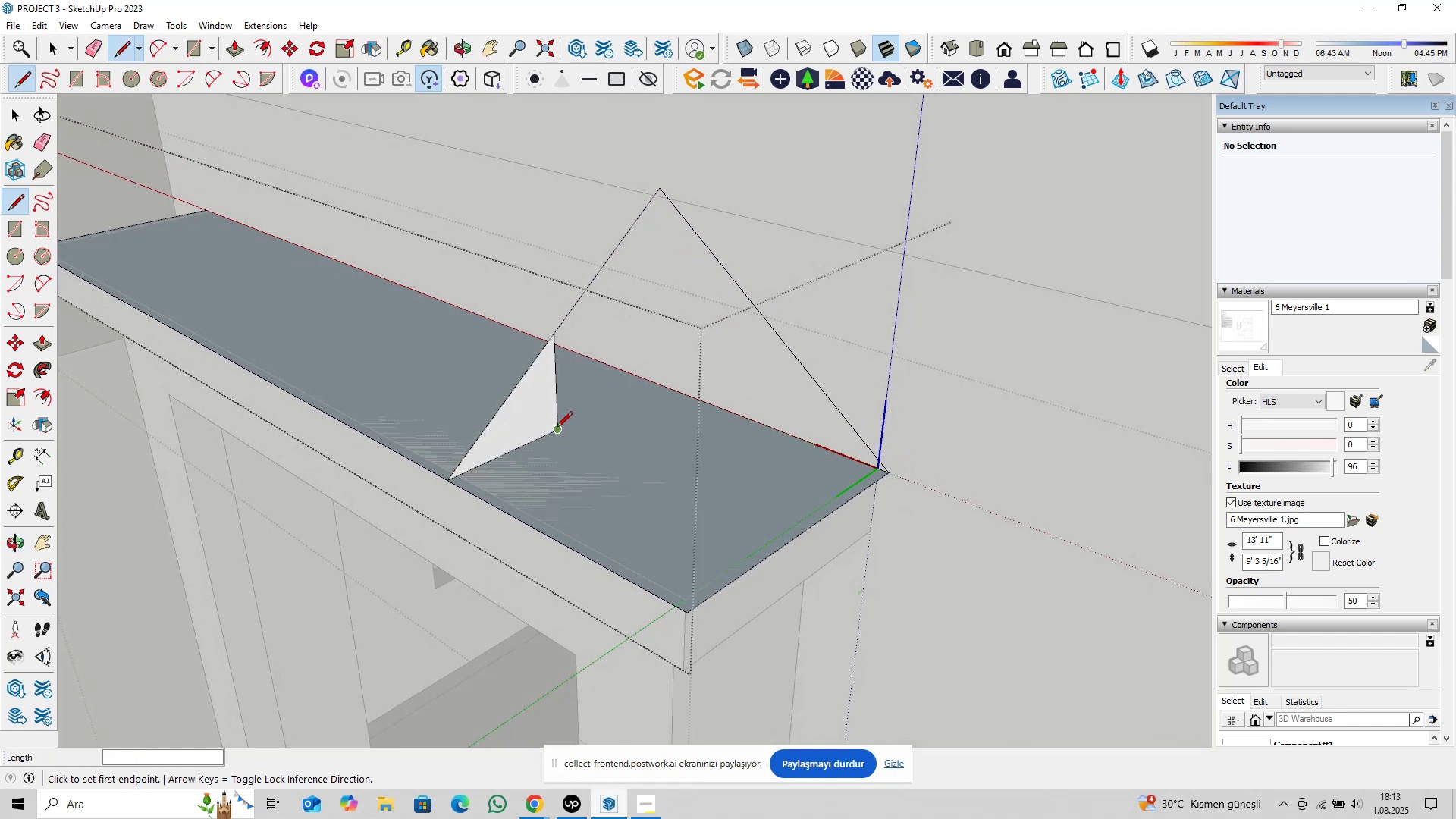 
left_click([557, 428])
 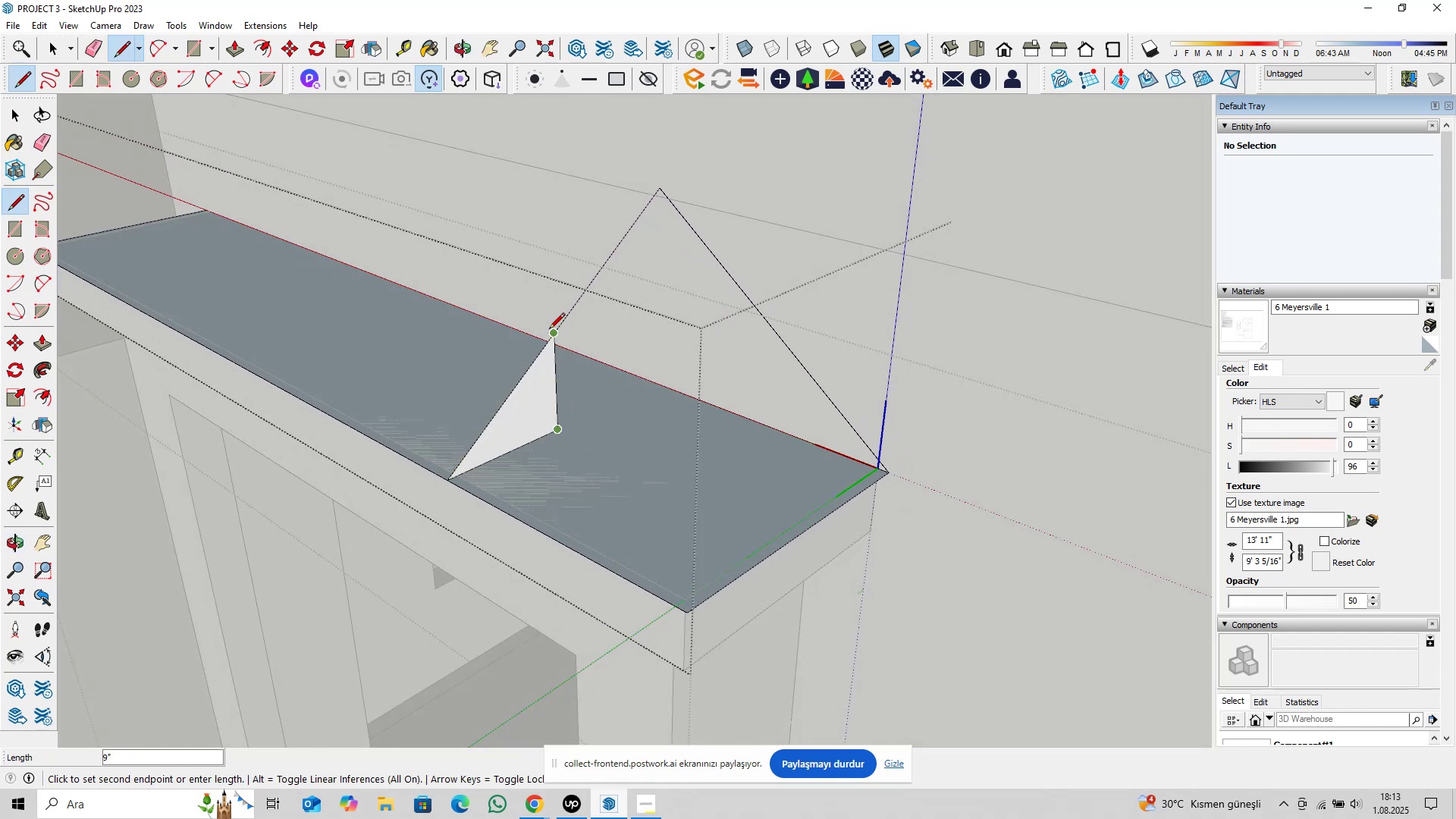 
key(Escape)
 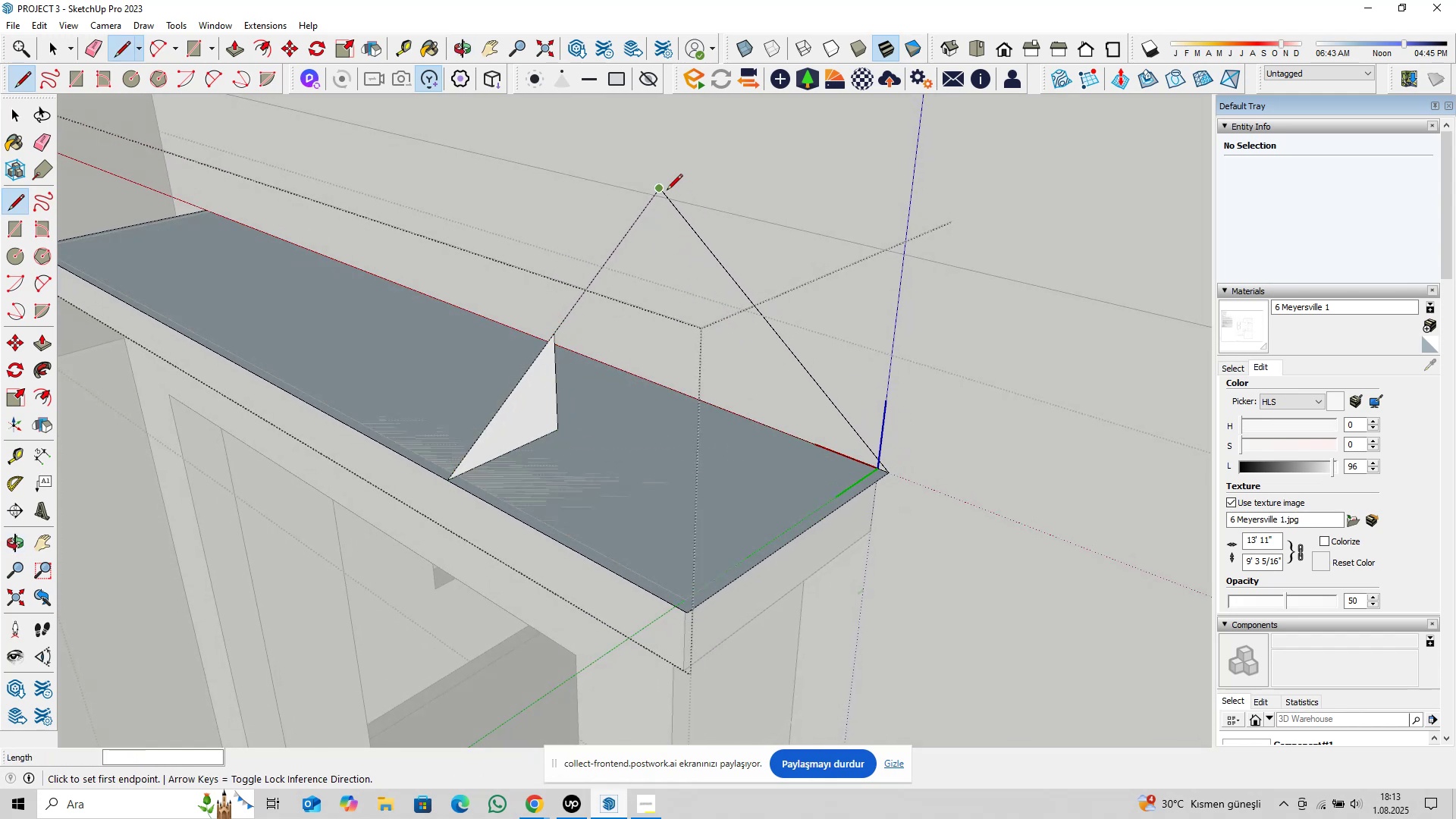 
left_click([667, 191])
 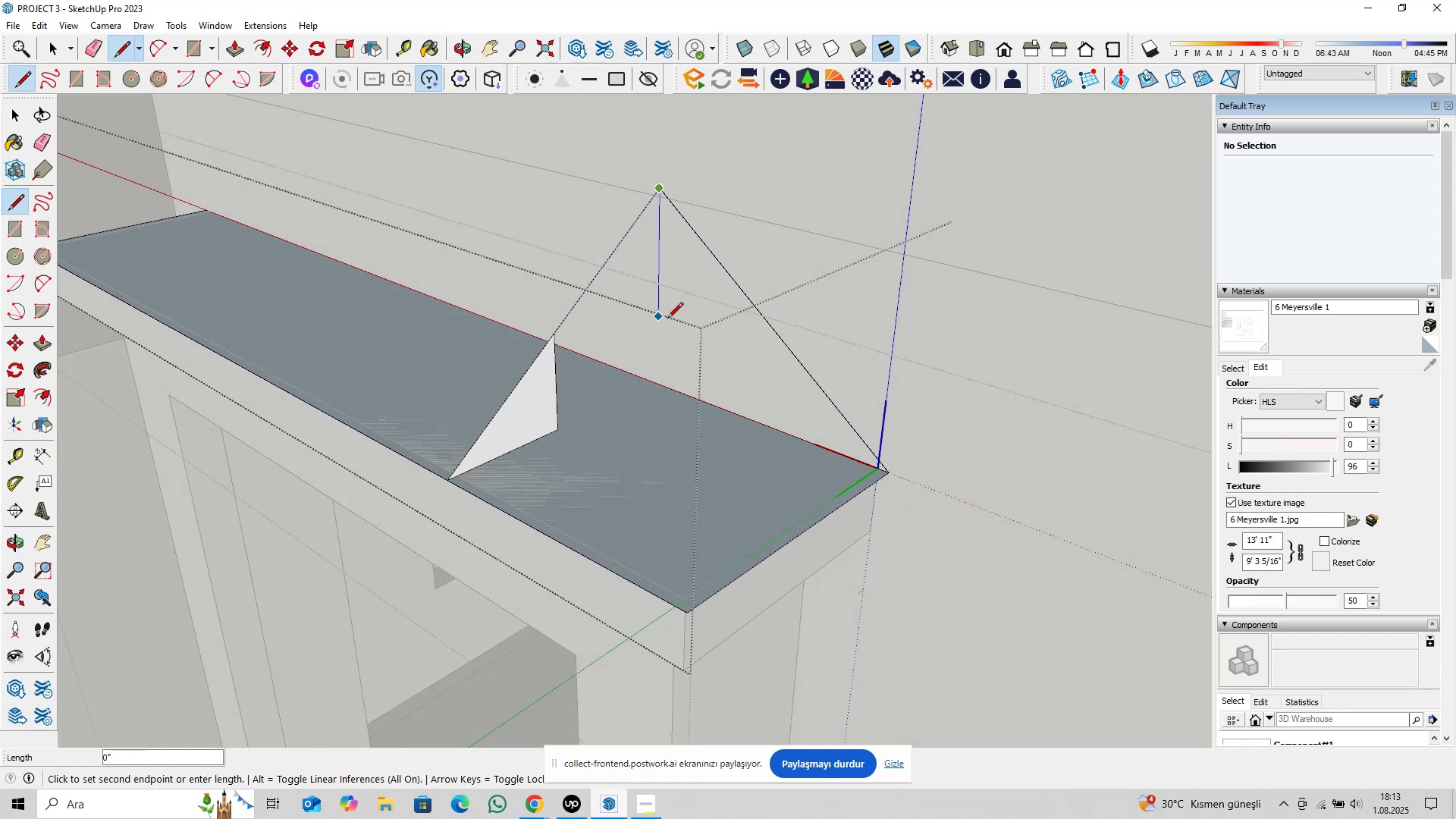 
scroll: coordinate [660, 374], scroll_direction: down, amount: 5.0
 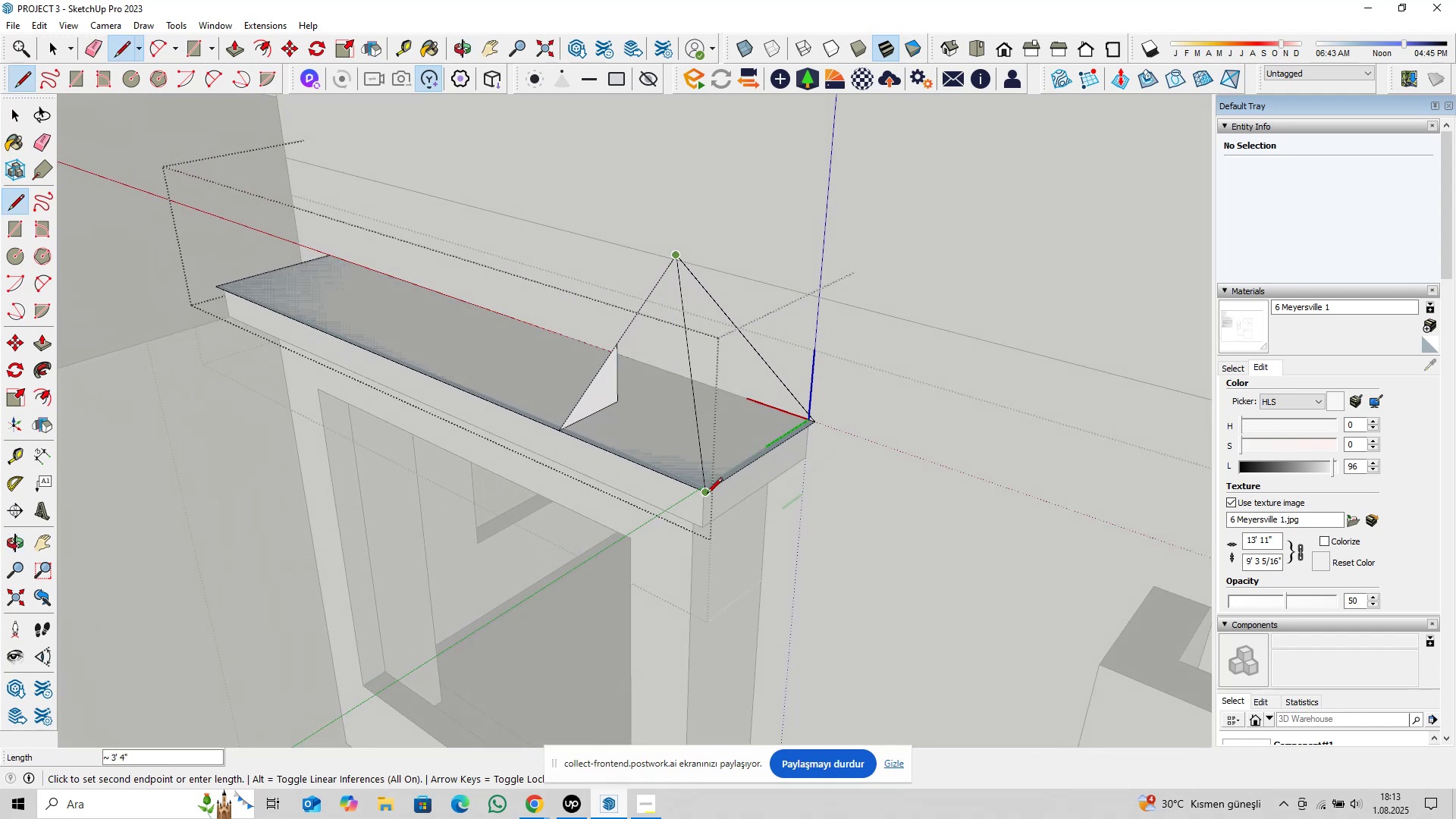 
left_click([707, 494])
 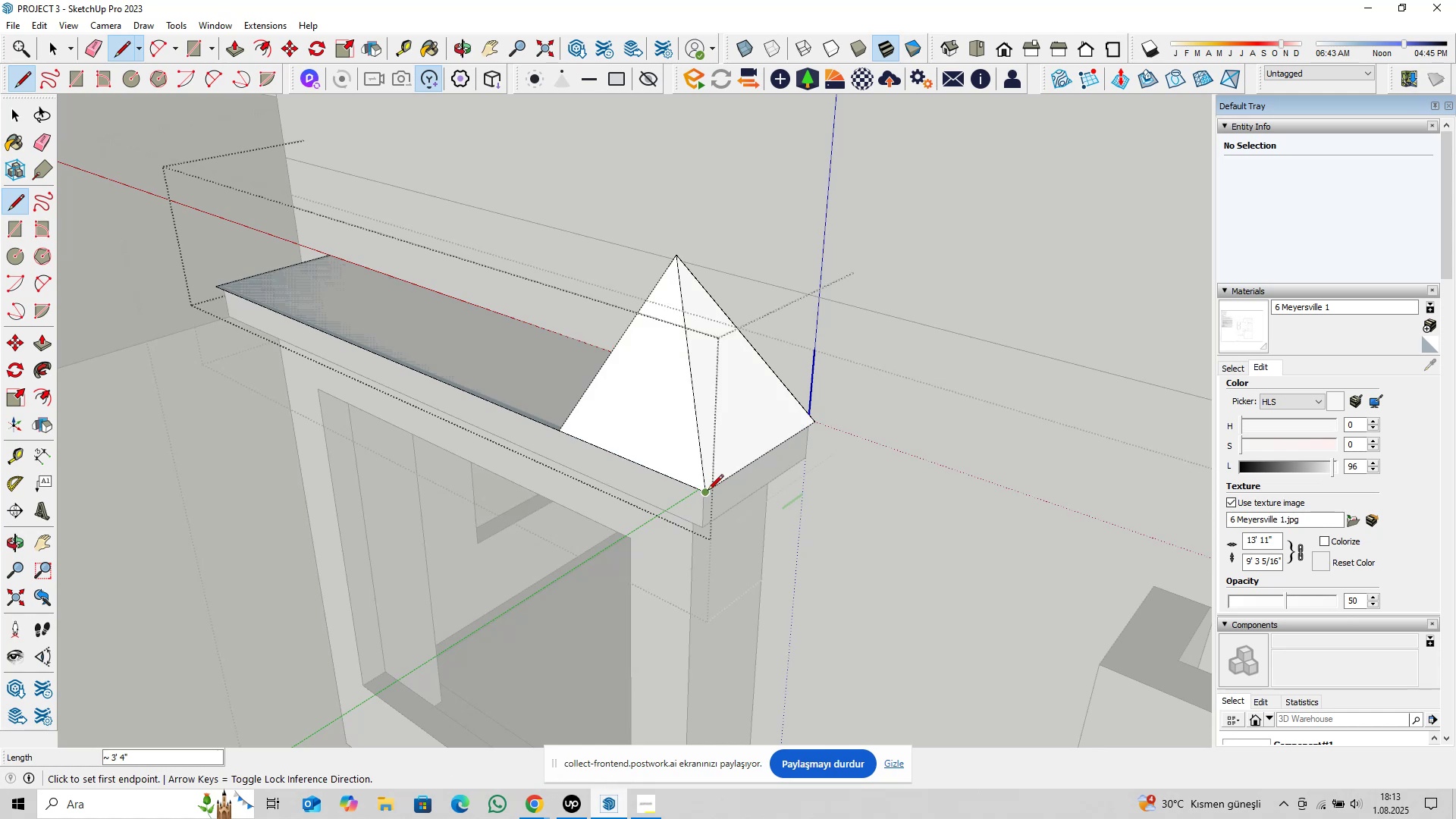 
scroll: coordinate [606, 385], scroll_direction: down, amount: 1.0
 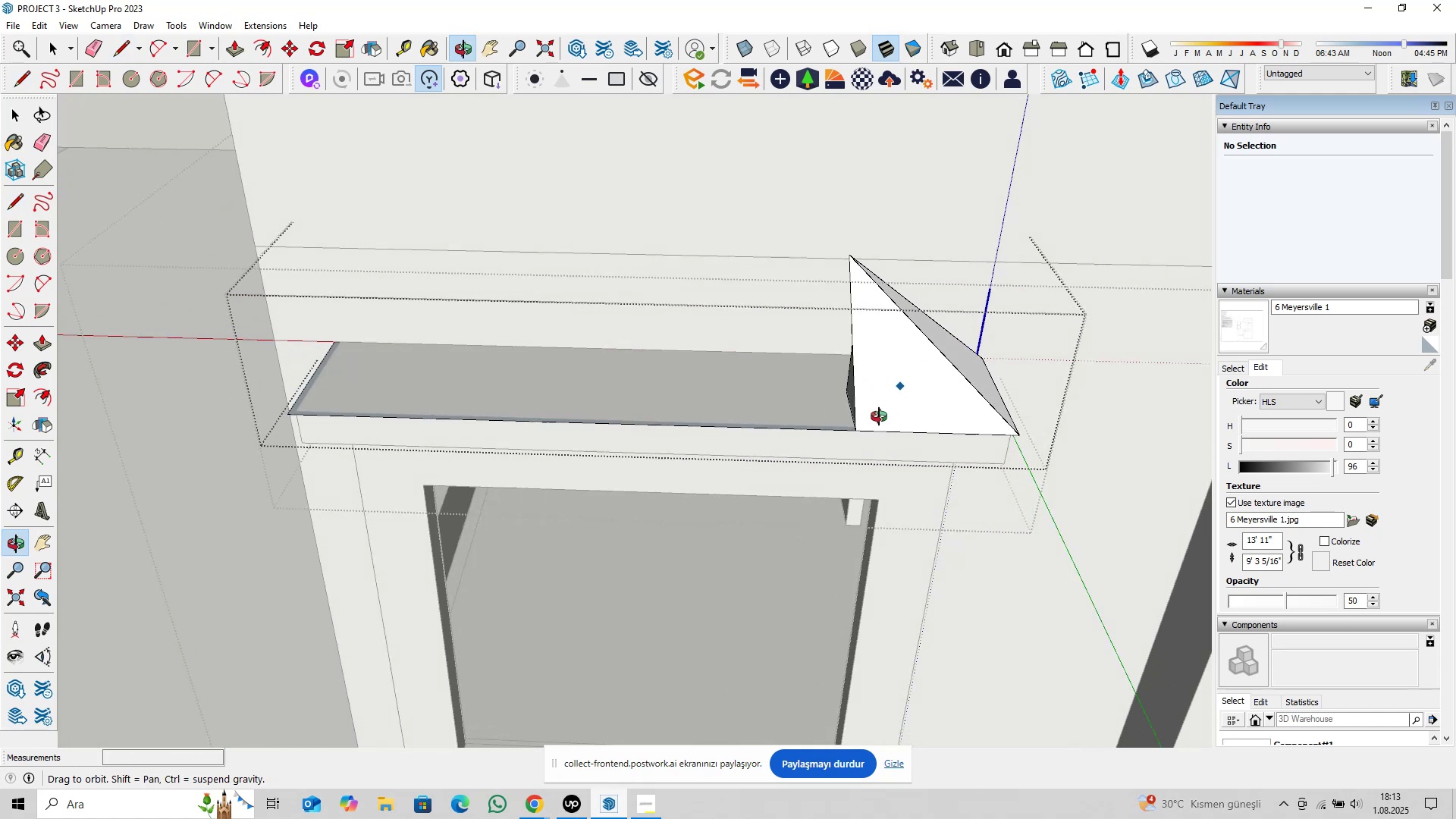 
key(Space)
 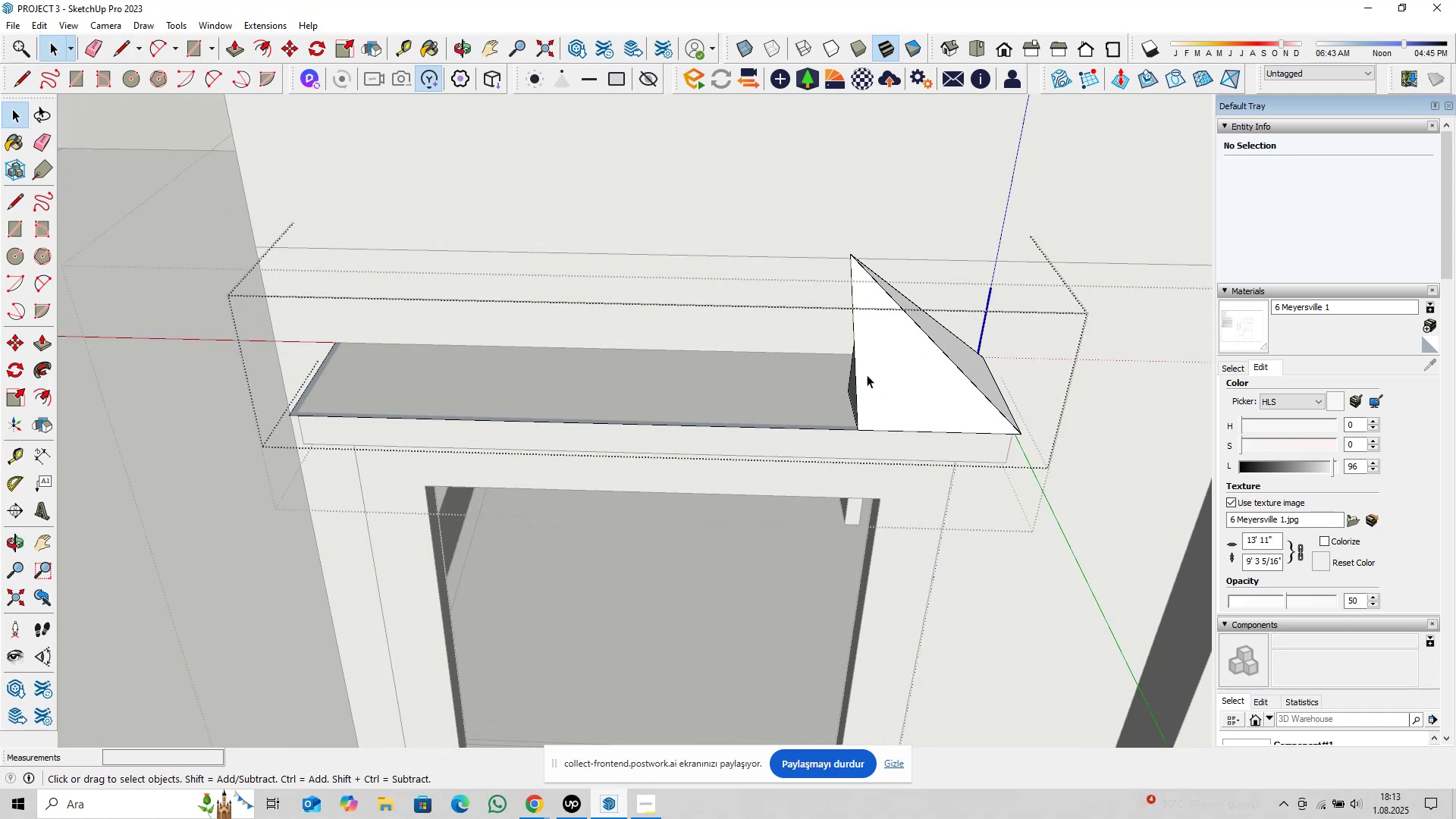 
scroll: coordinate [837, 378], scroll_direction: up, amount: 4.0
 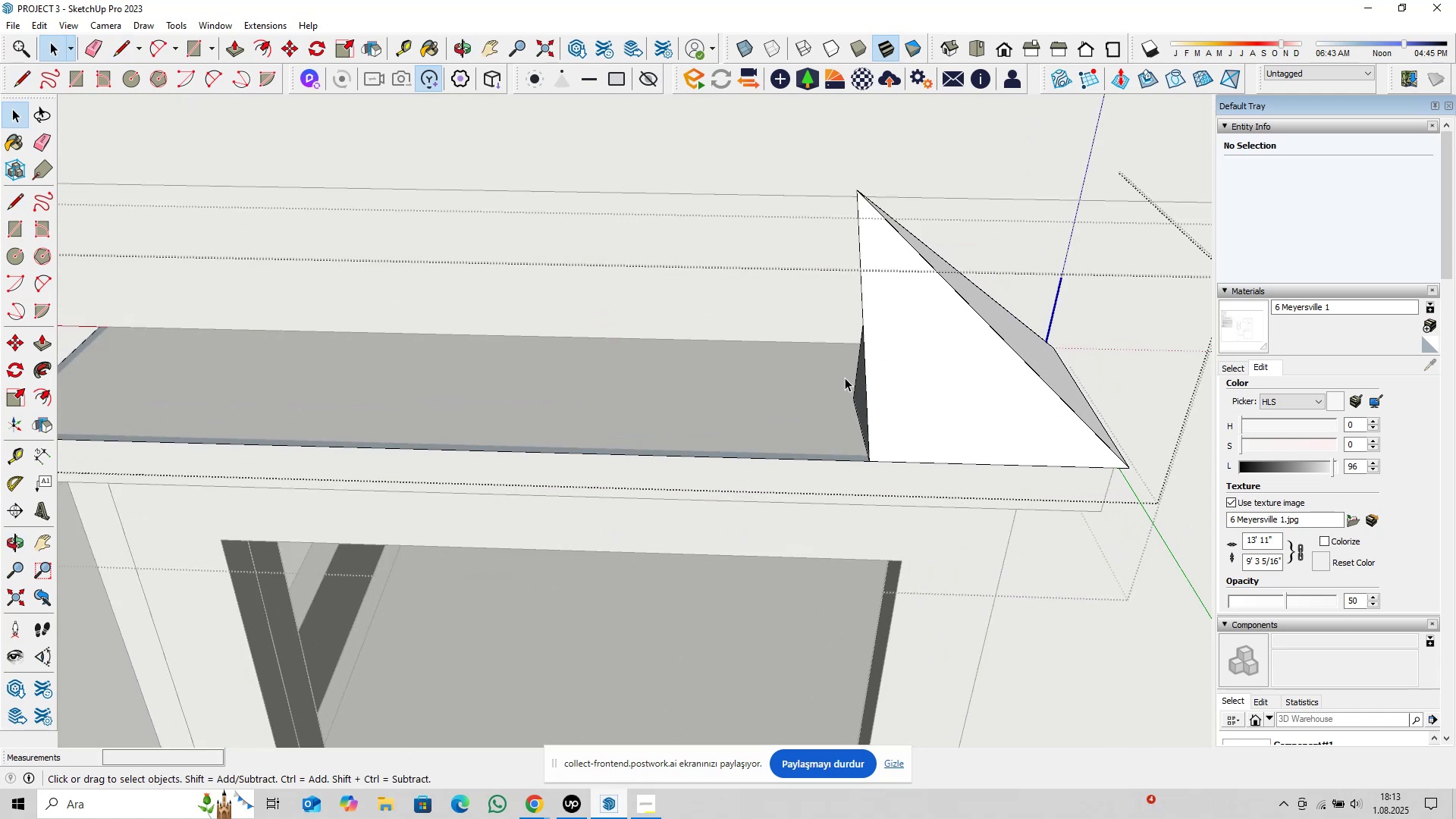 
key(Shift+ShiftLeft)
 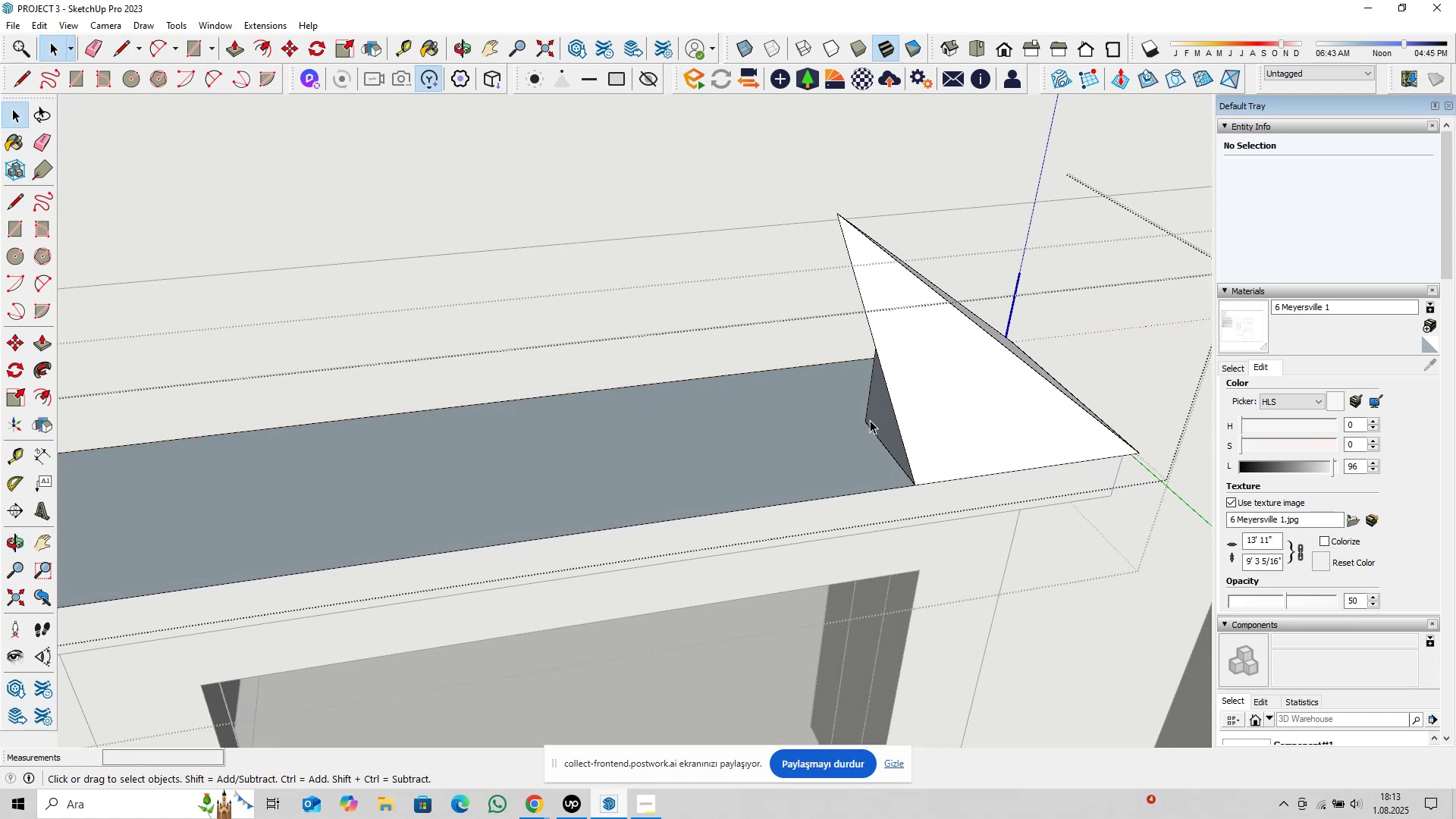 
left_click([866, 411])
 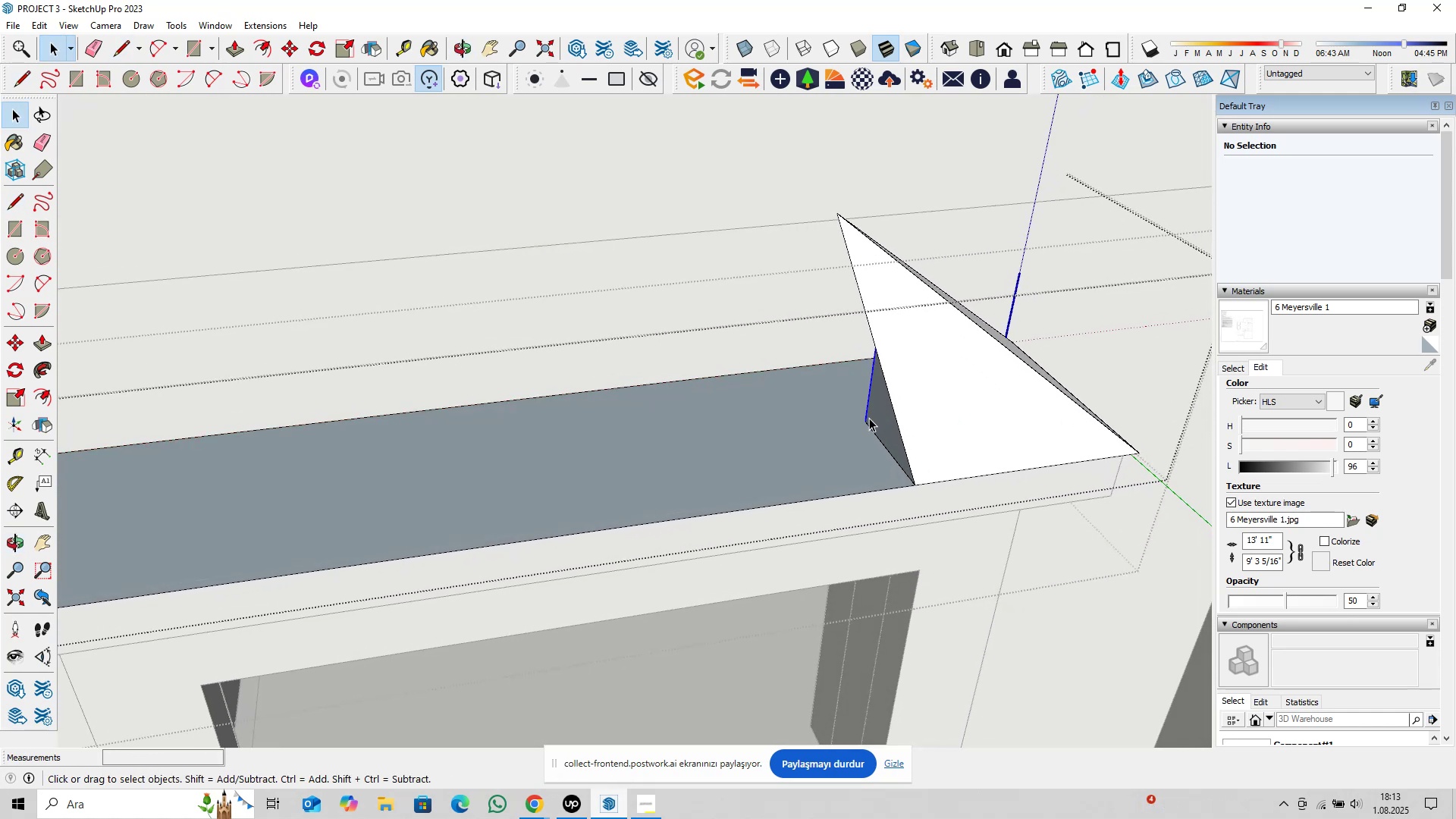 
hold_key(key=ControlLeft, duration=0.68)
left_click([873, 430])
 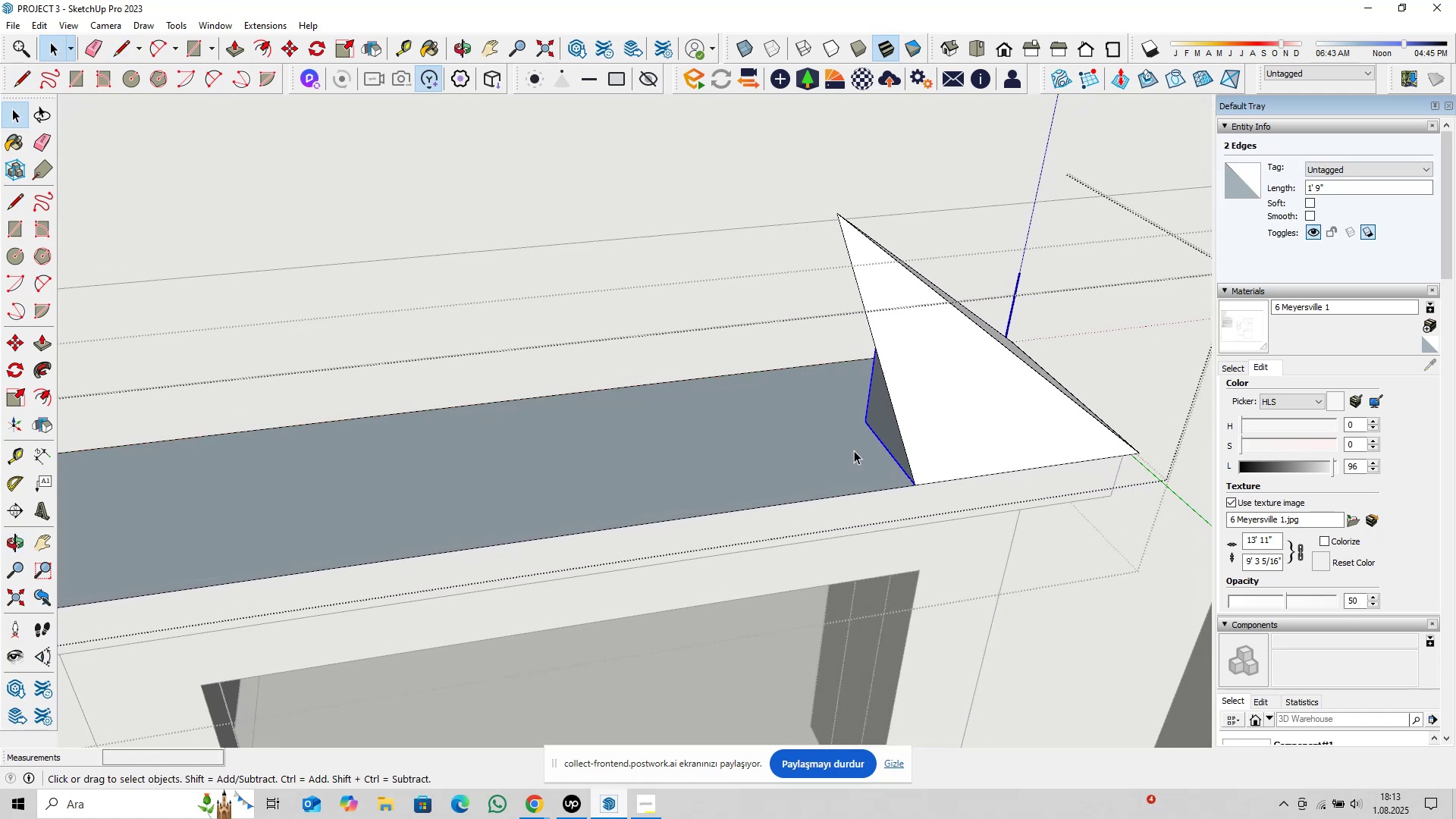 
key(Delete)
 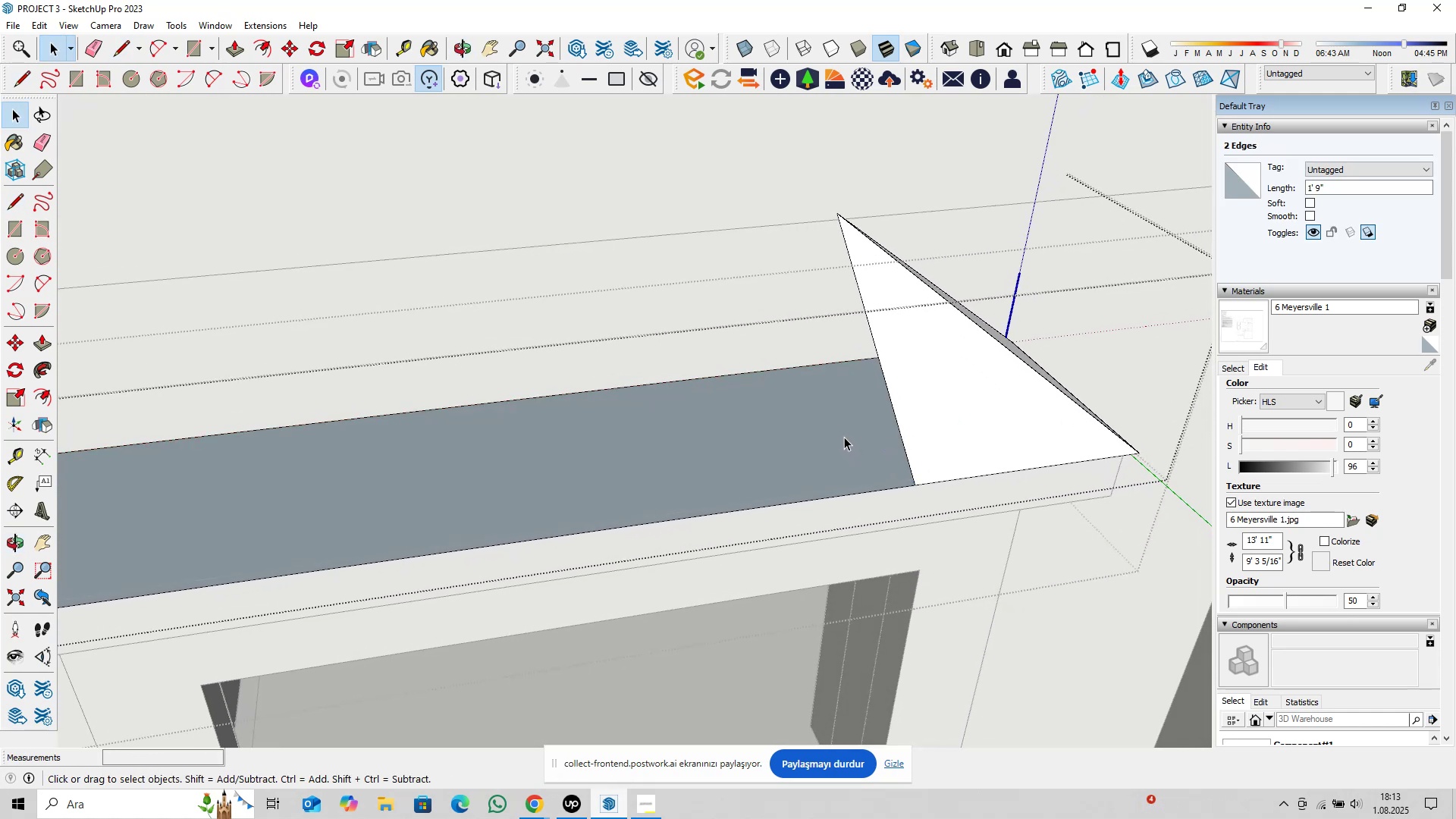 
scroll: coordinate [842, 432], scroll_direction: down, amount: 3.0
 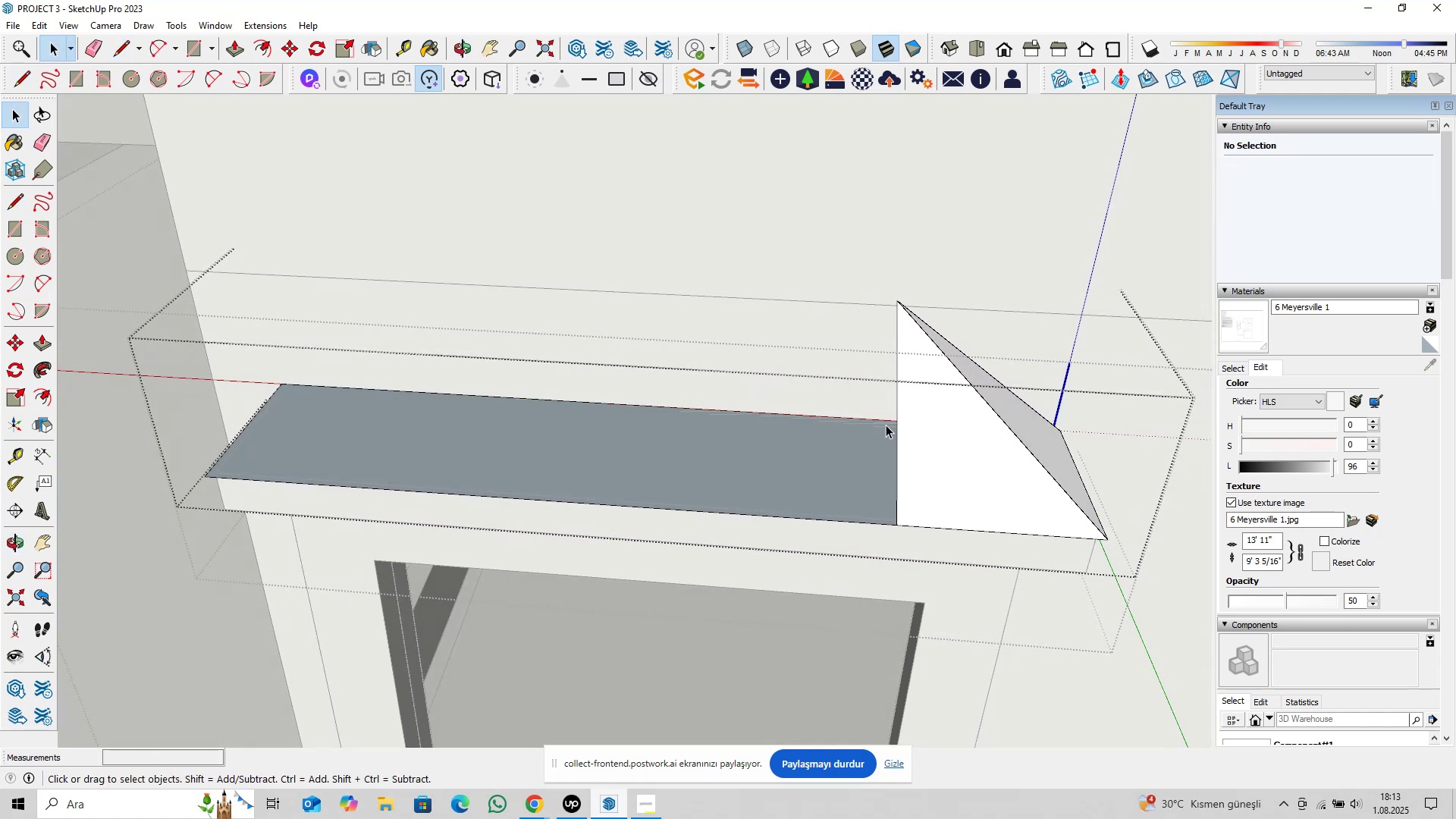 
left_click([945, 422])
 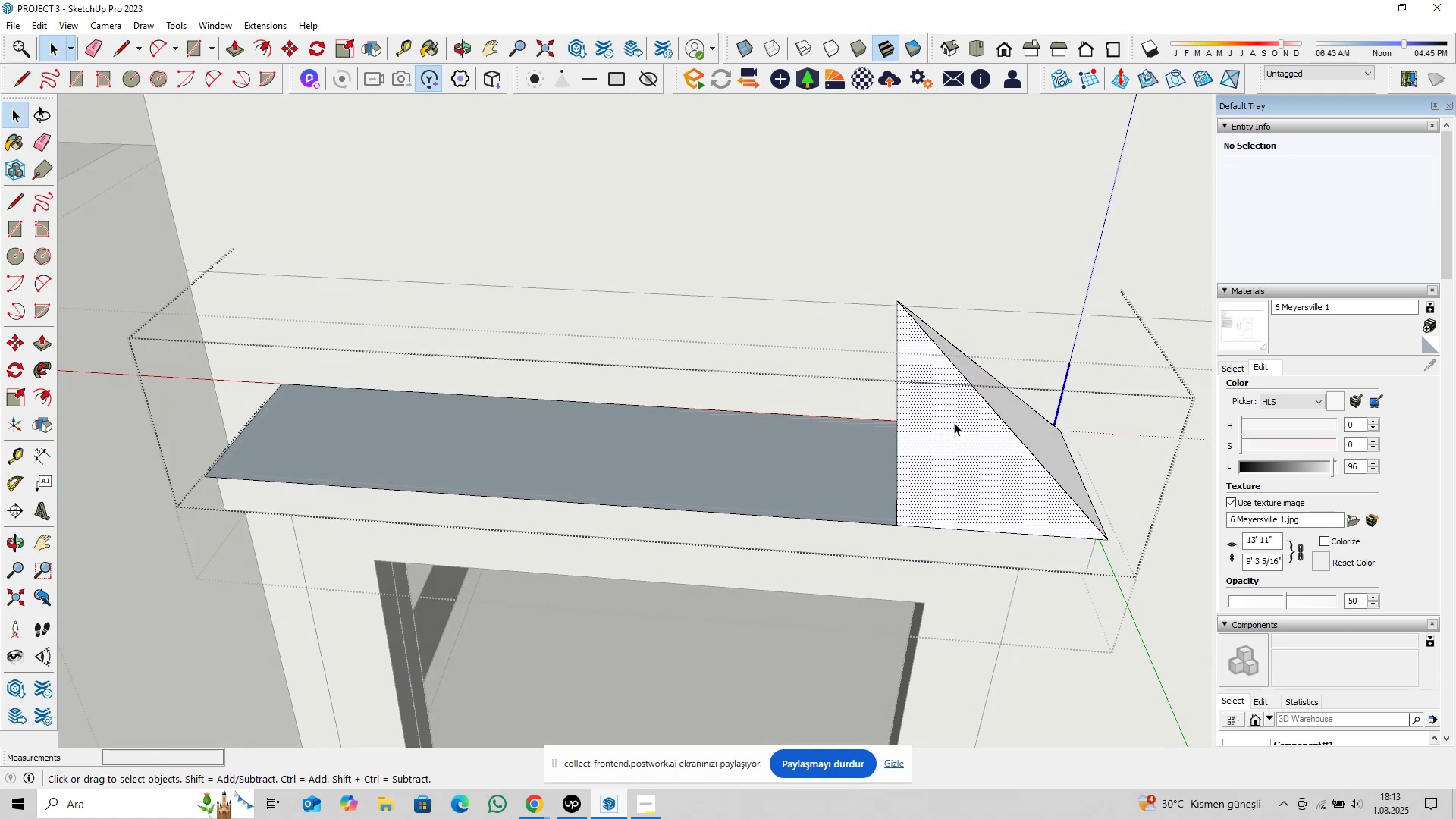 
hold_key(key=ControlLeft, duration=0.43)
double_click([1019, 416])
 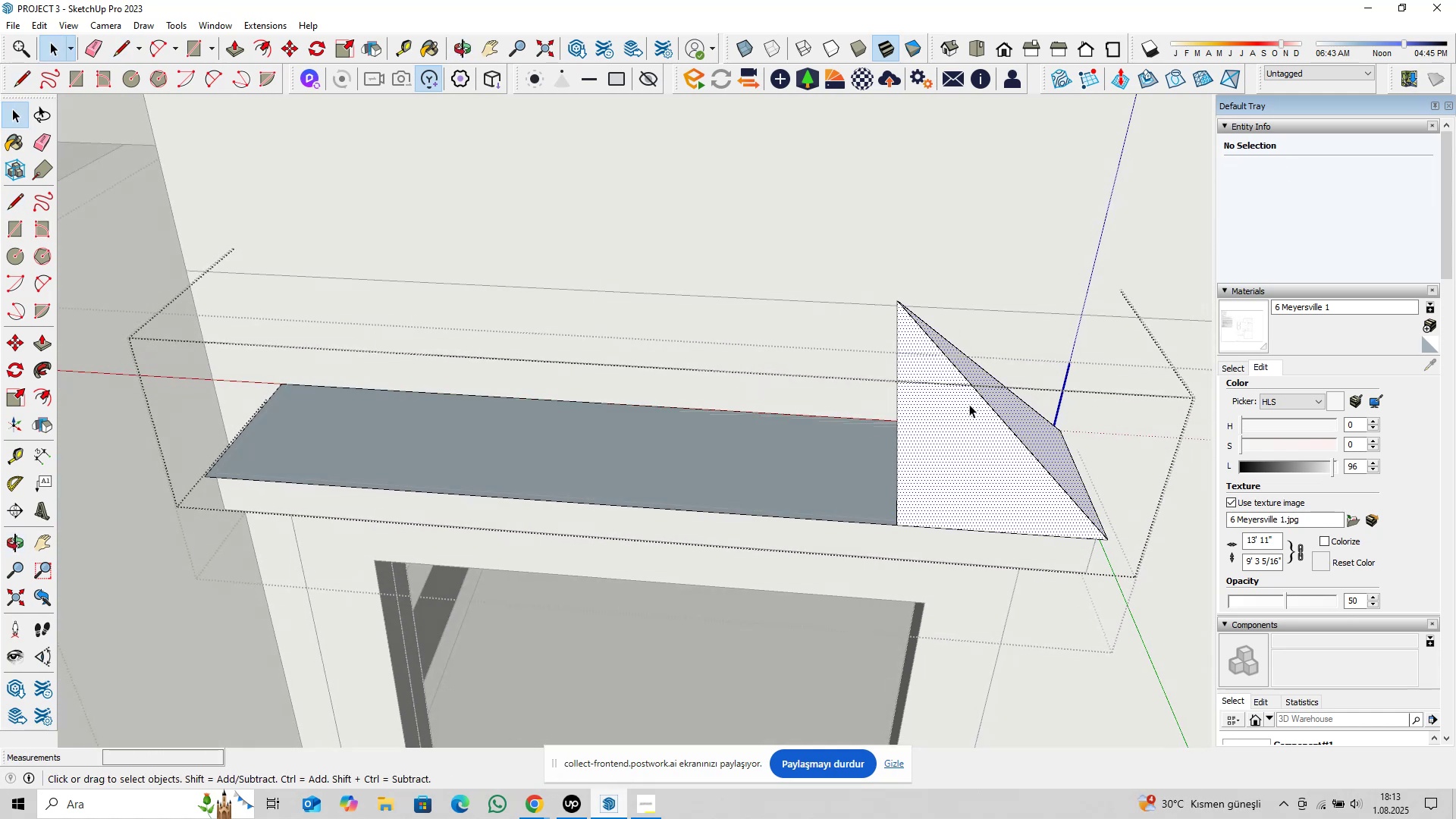 
scroll: coordinate [948, 402], scroll_direction: down, amount: 3.0
 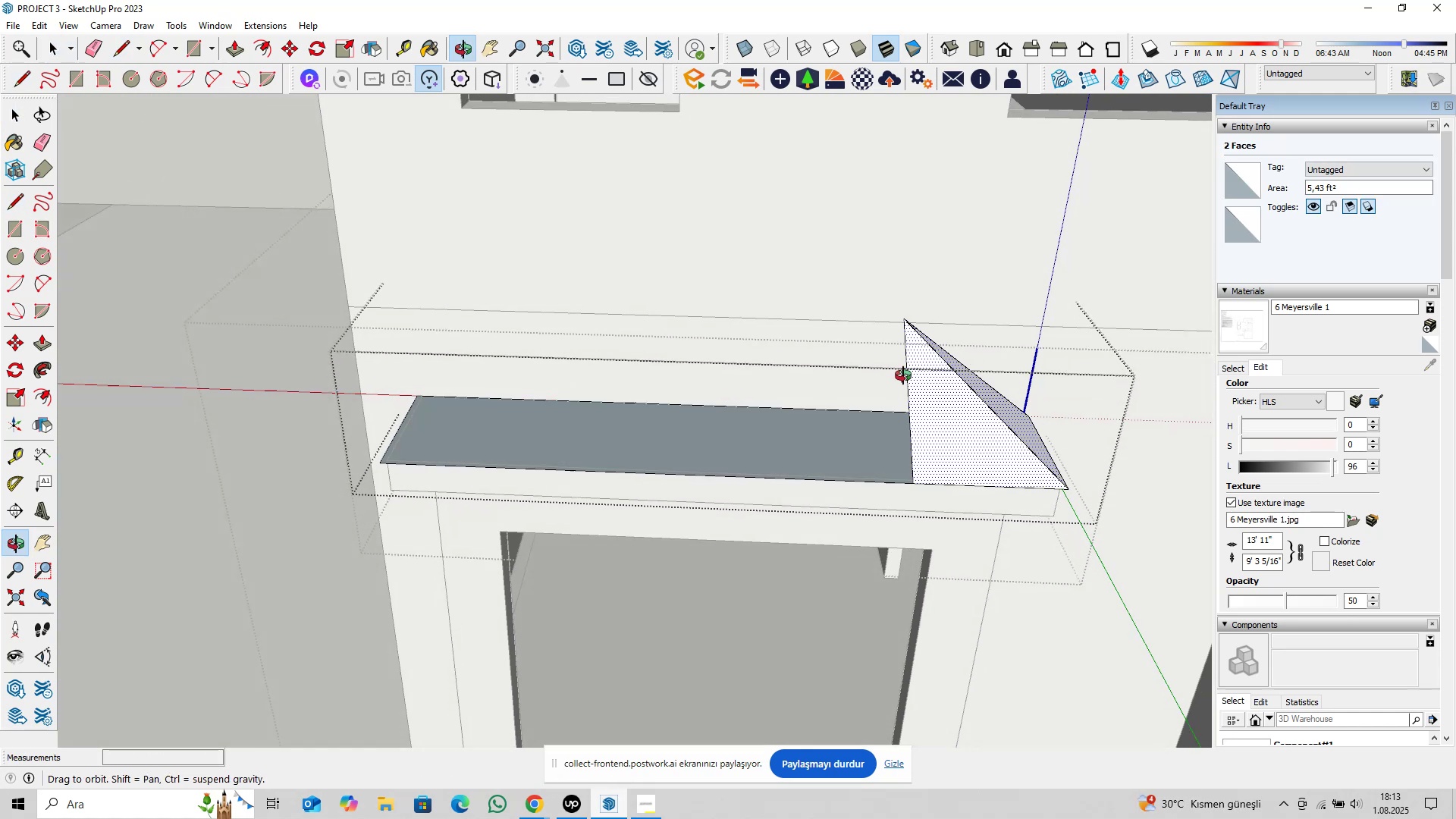 
key(M)
 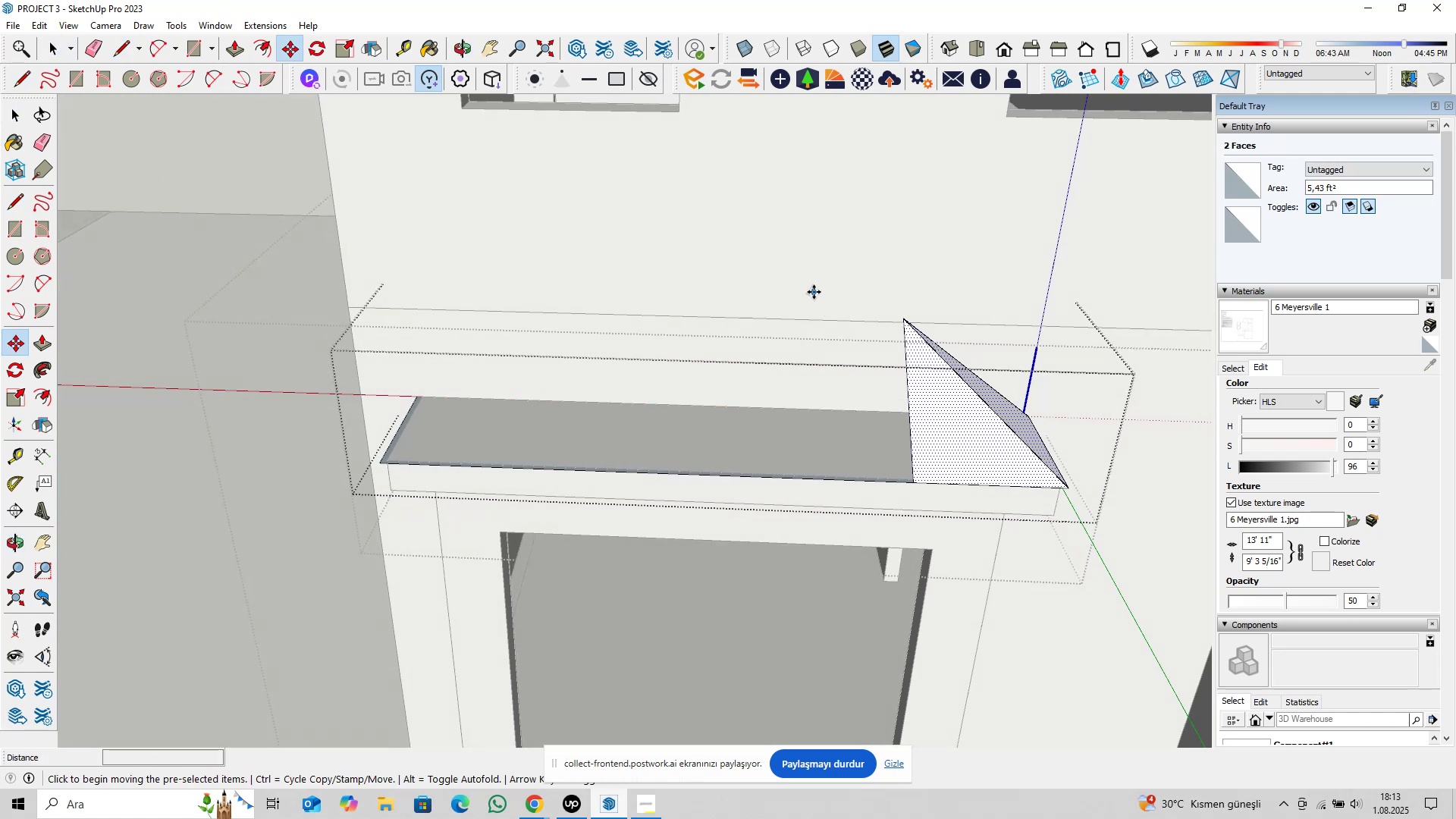 
left_click([814, 292])
 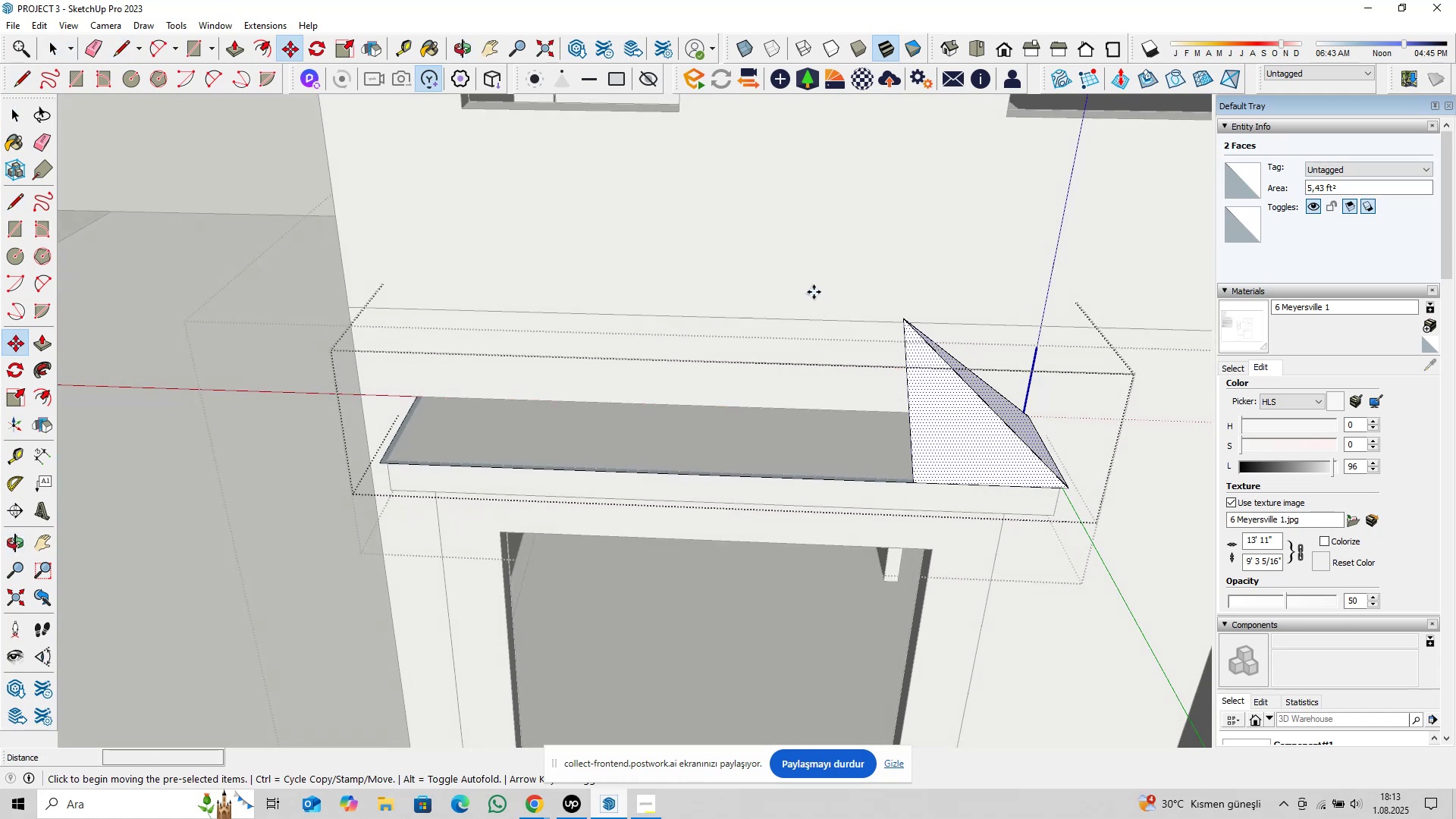 
key(Control+ControlLeft)
 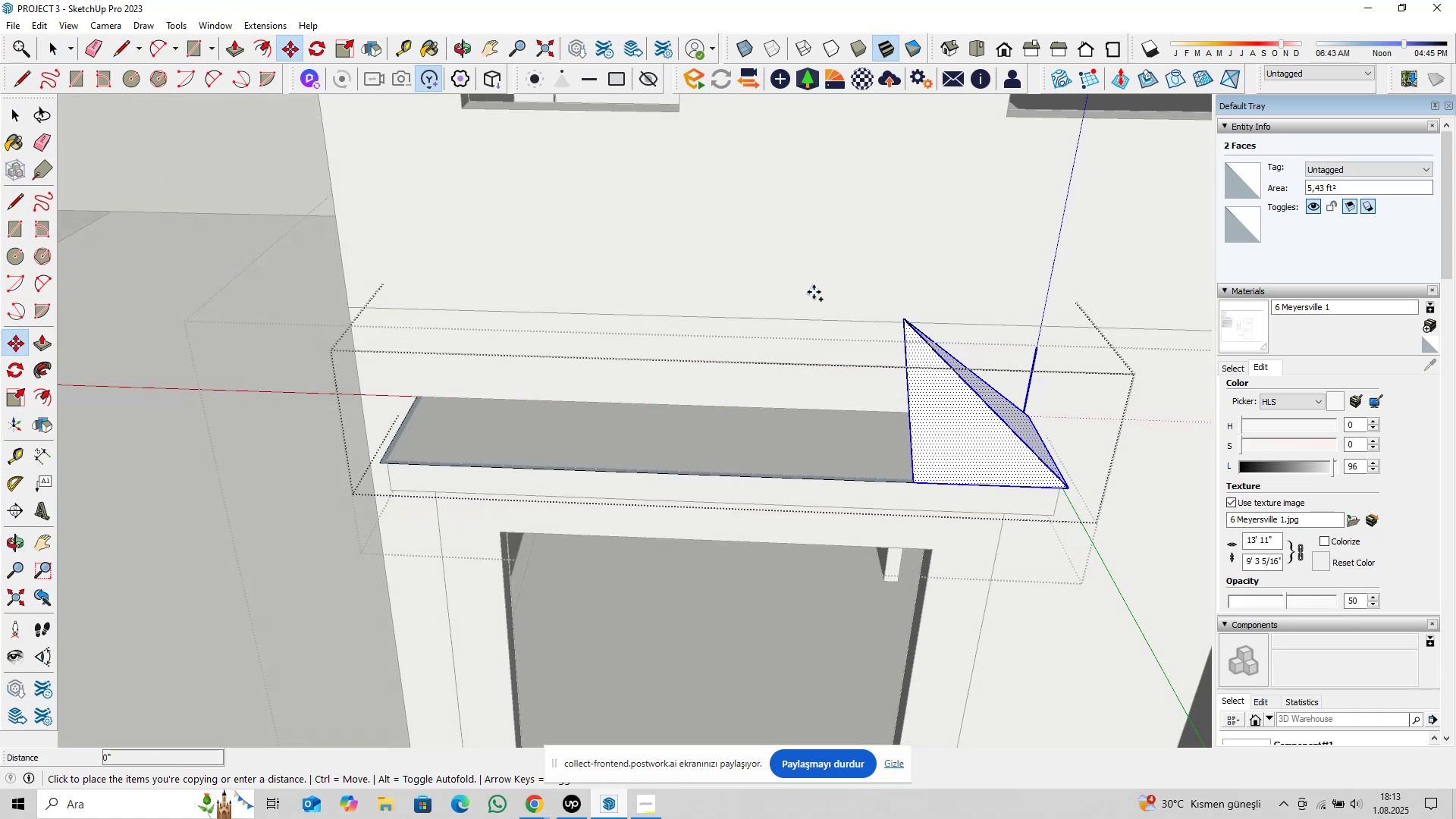 
scroll: coordinate [808, 293], scroll_direction: down, amount: 3.0
 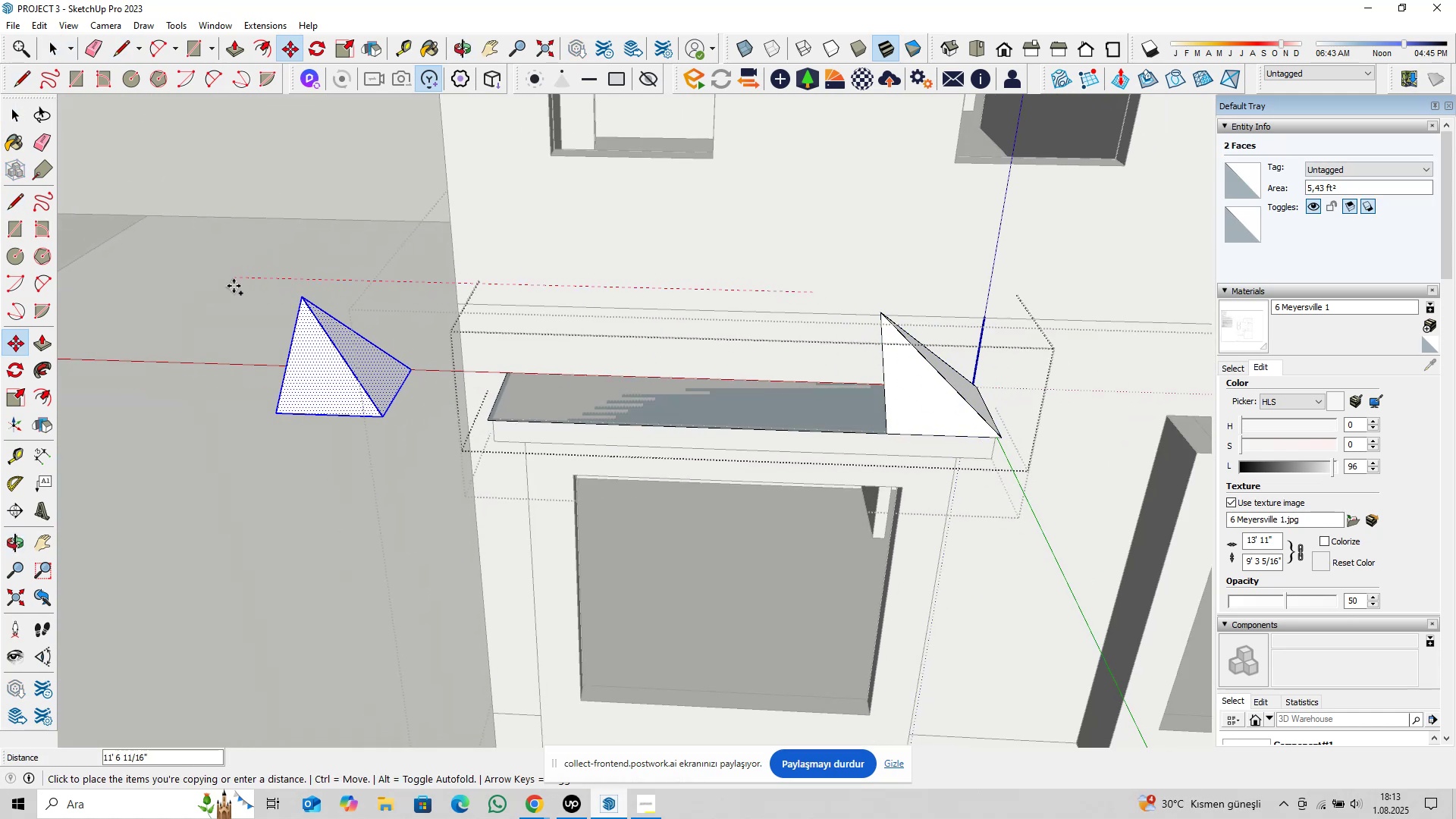 
left_click([233, 286])
 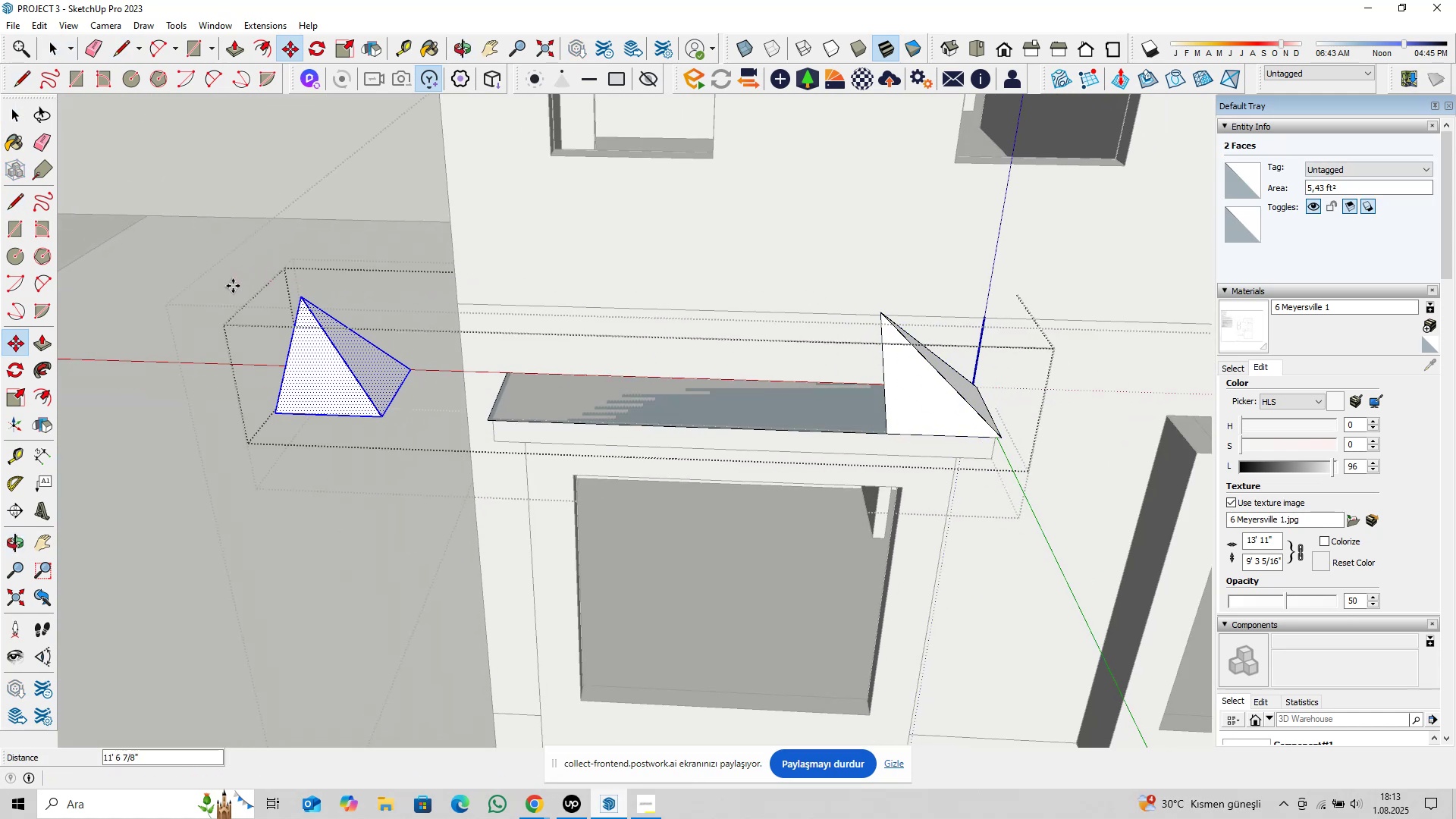 
key(Space)
 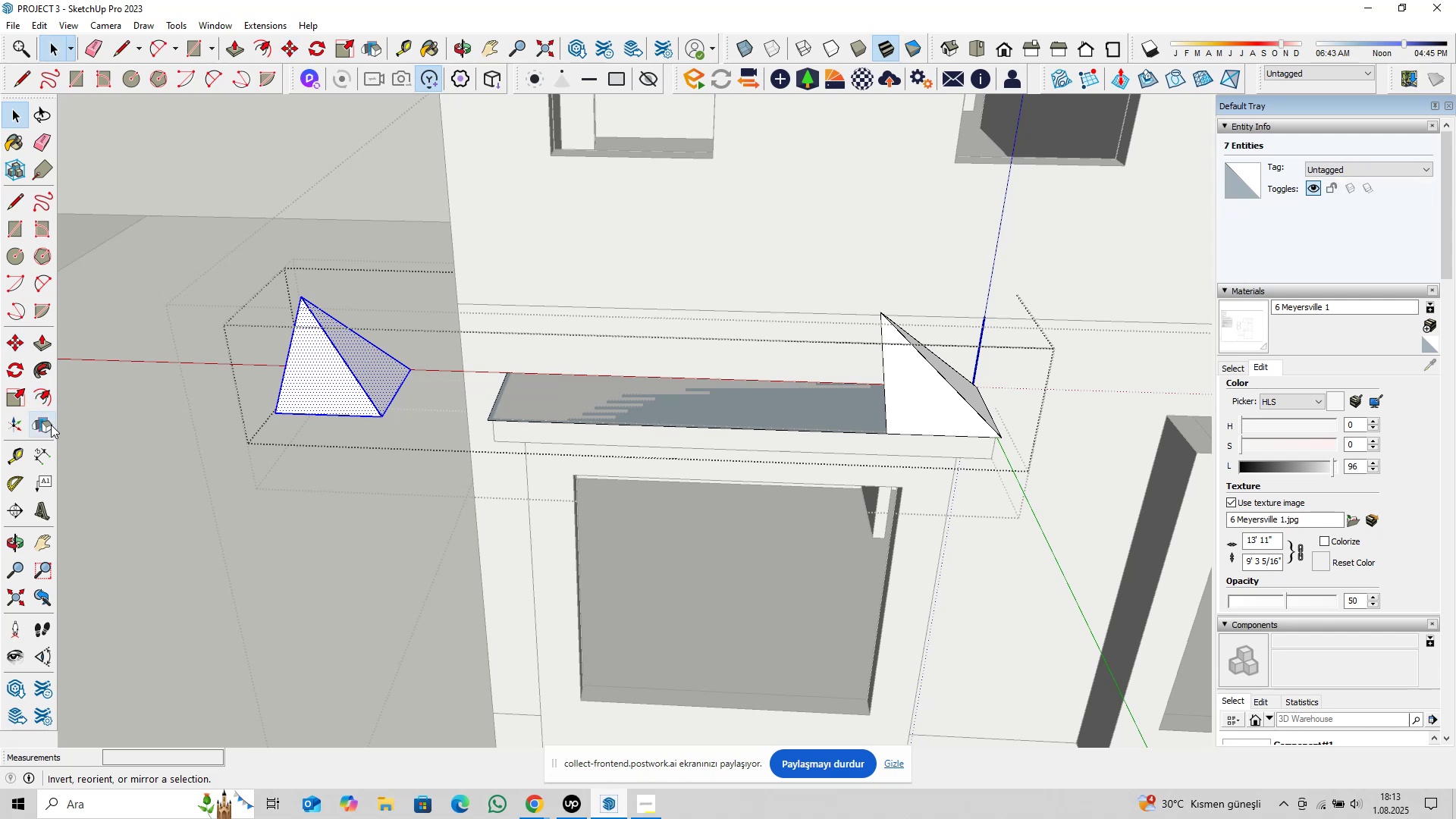 
left_click([49, 425])
 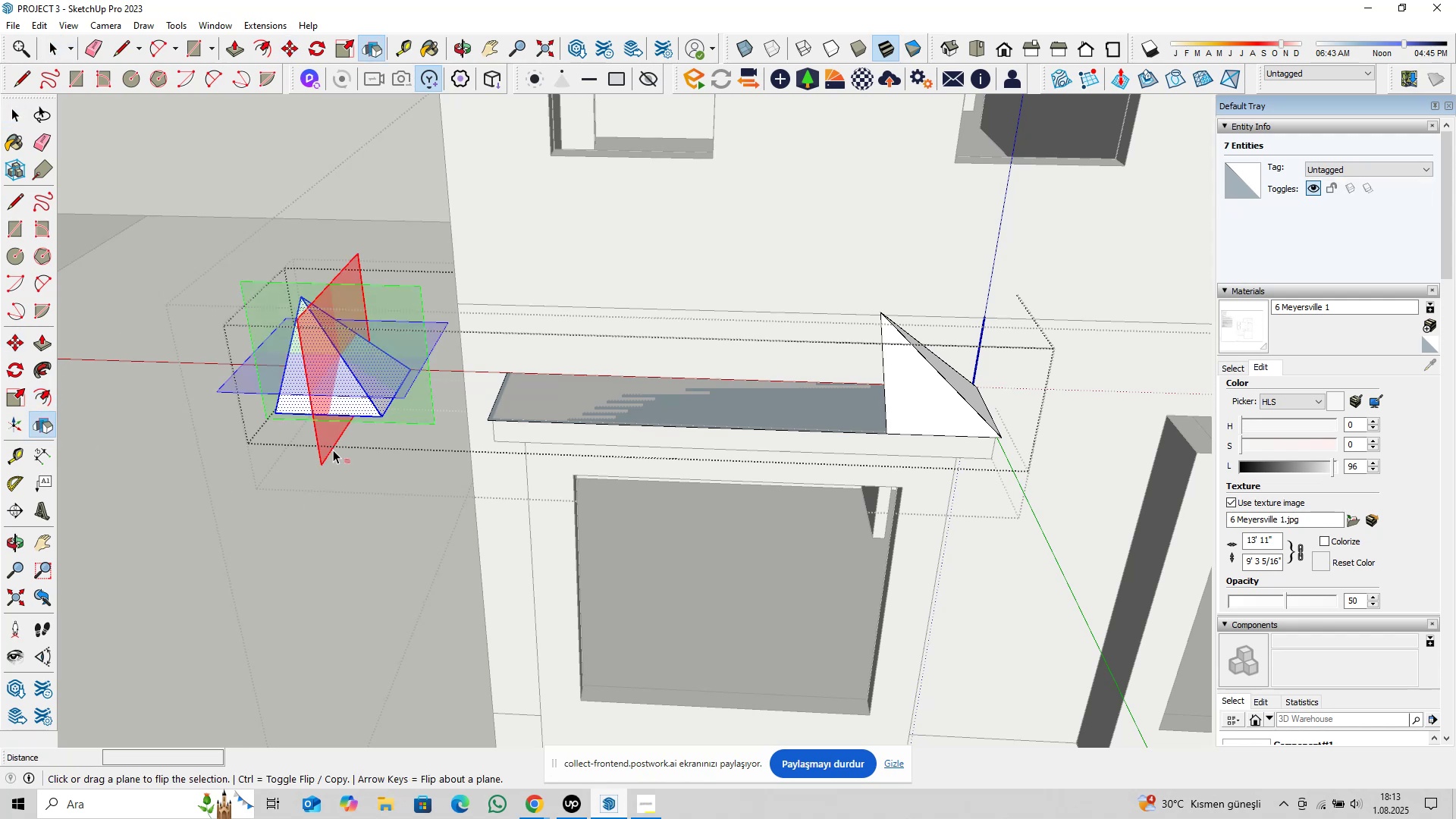 
left_click([333, 450])
 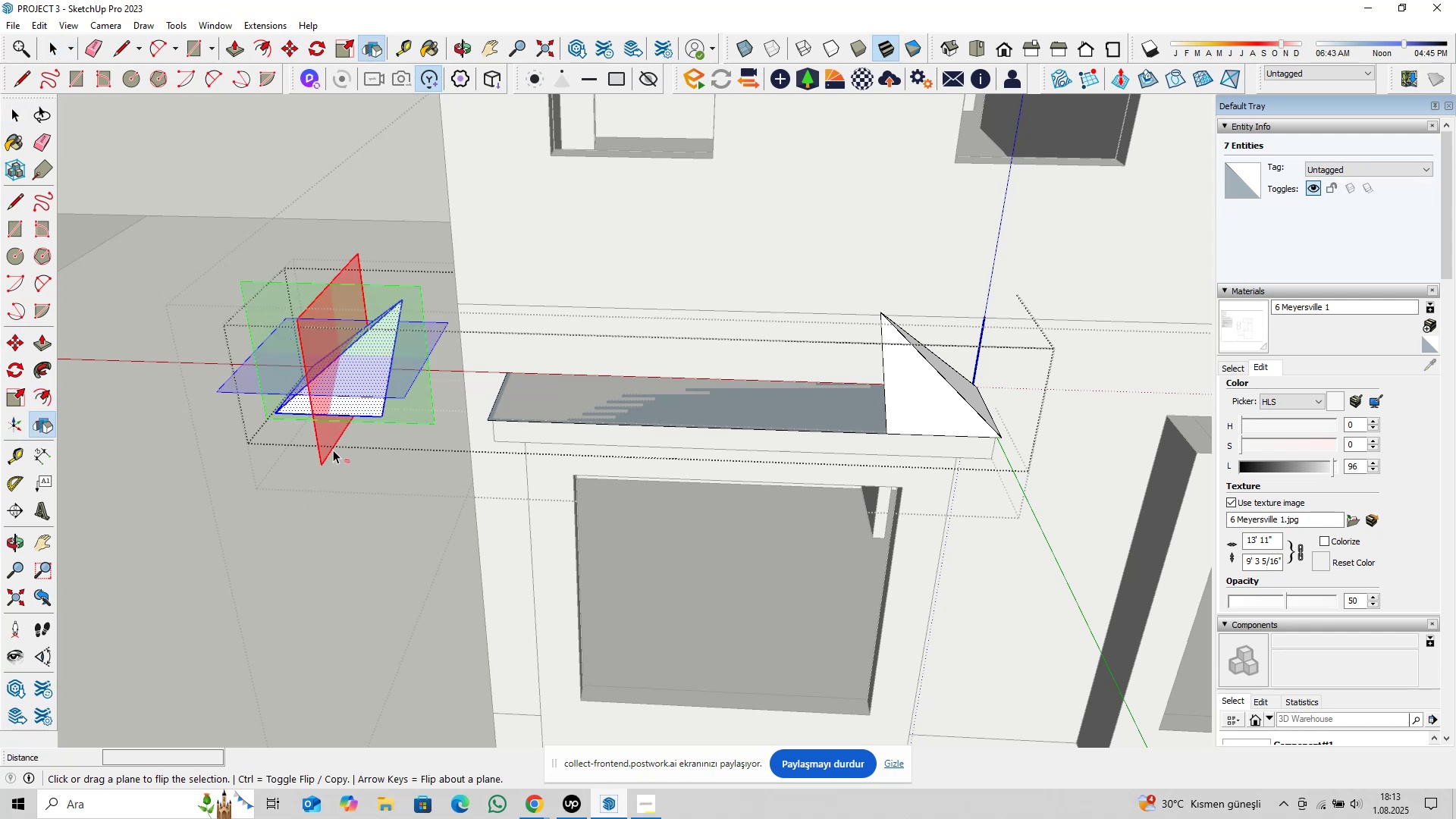 
key(Space)
 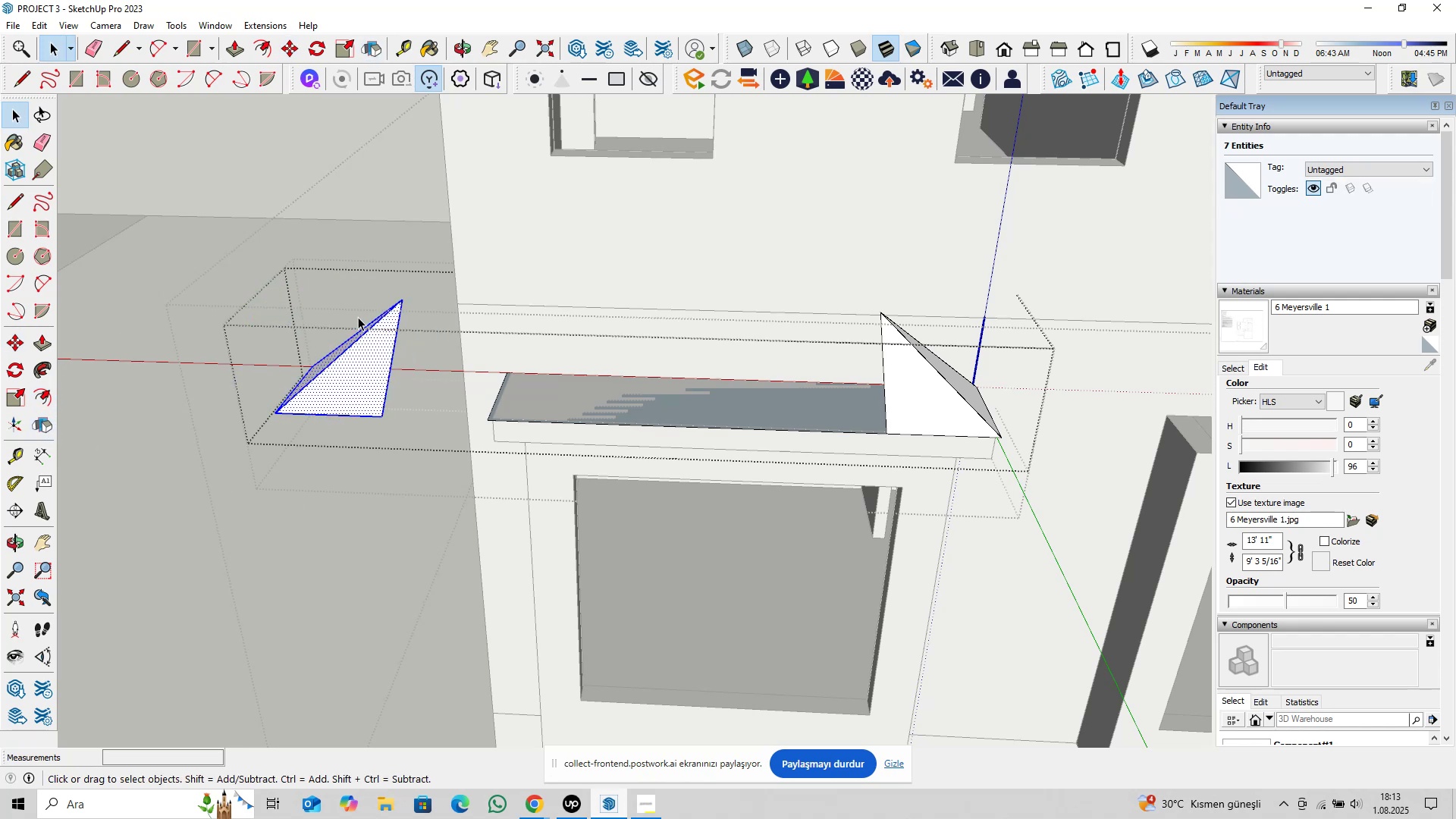 
scroll: coordinate [397, 318], scroll_direction: up, amount: 5.0
 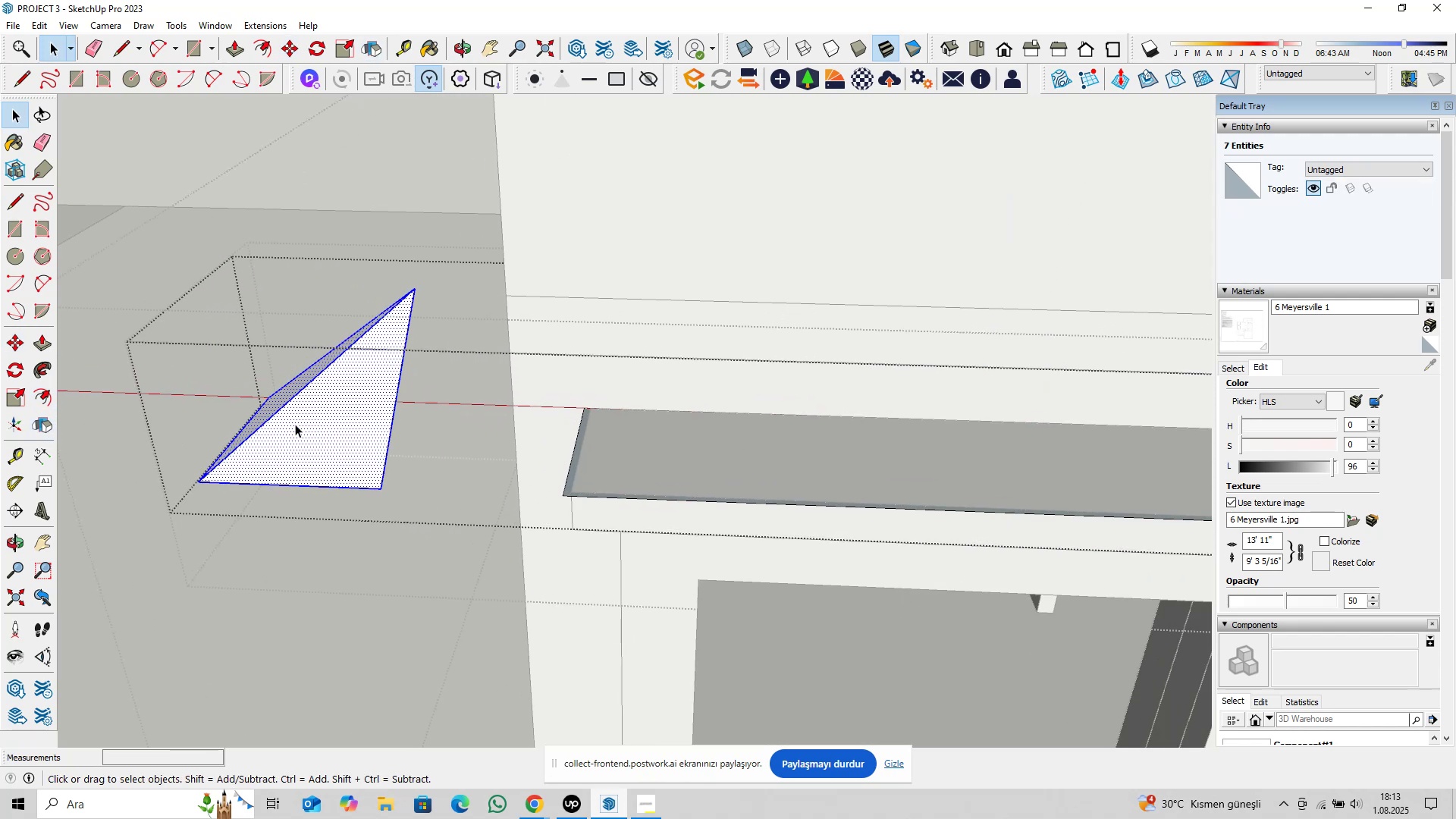 
key(M)
 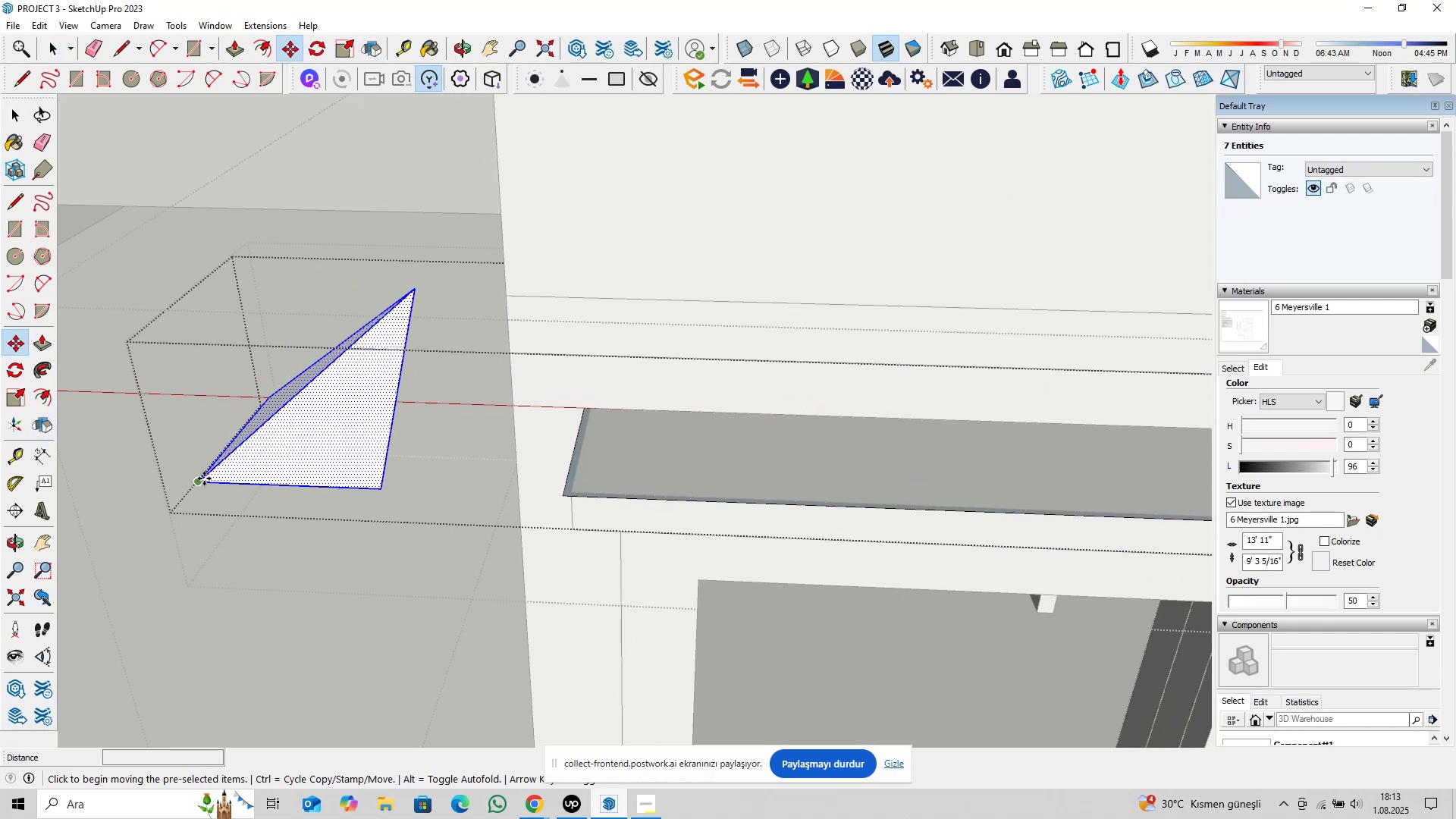 
left_click([204, 479])
 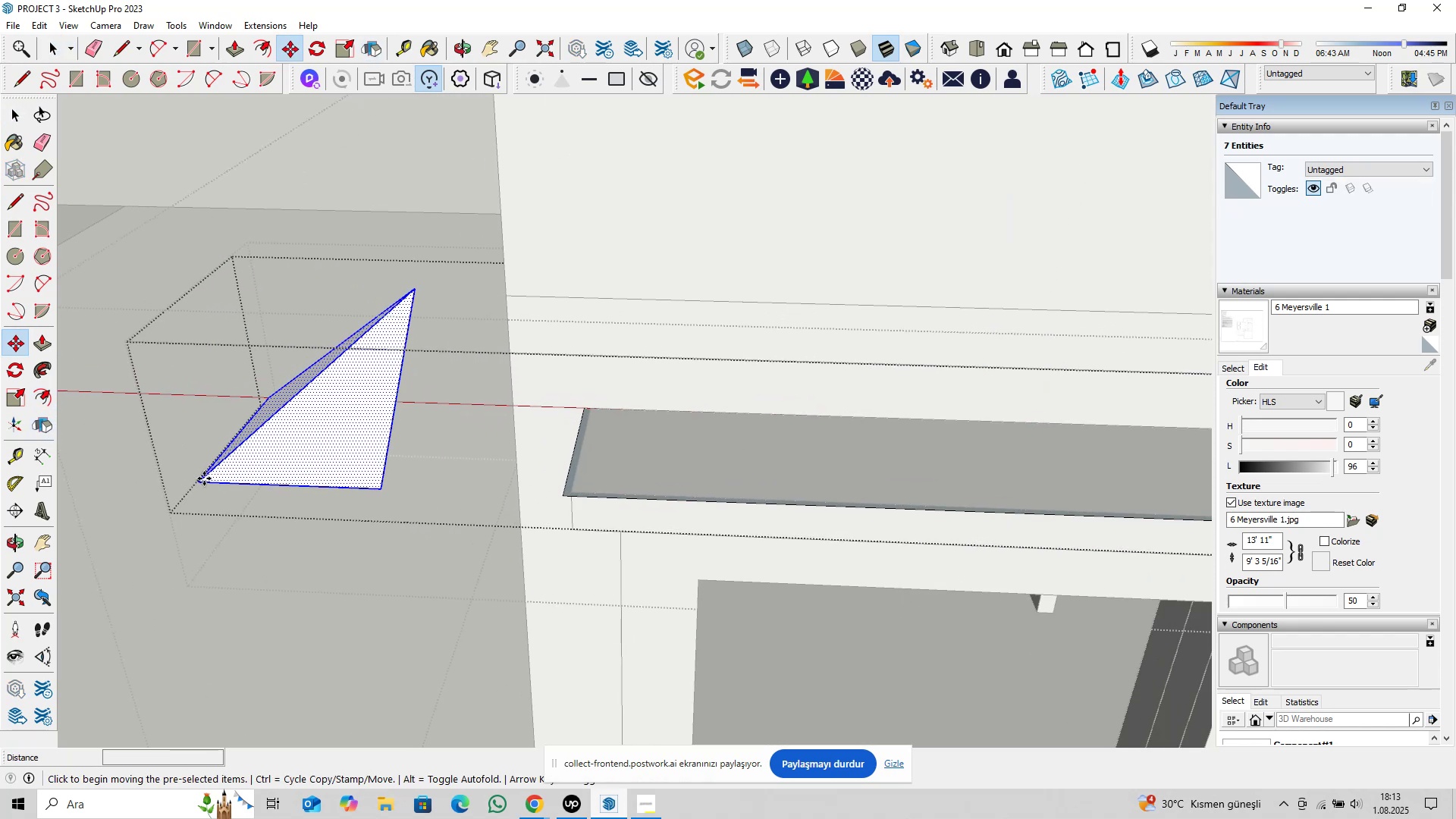 
key(ArrowLeft)
 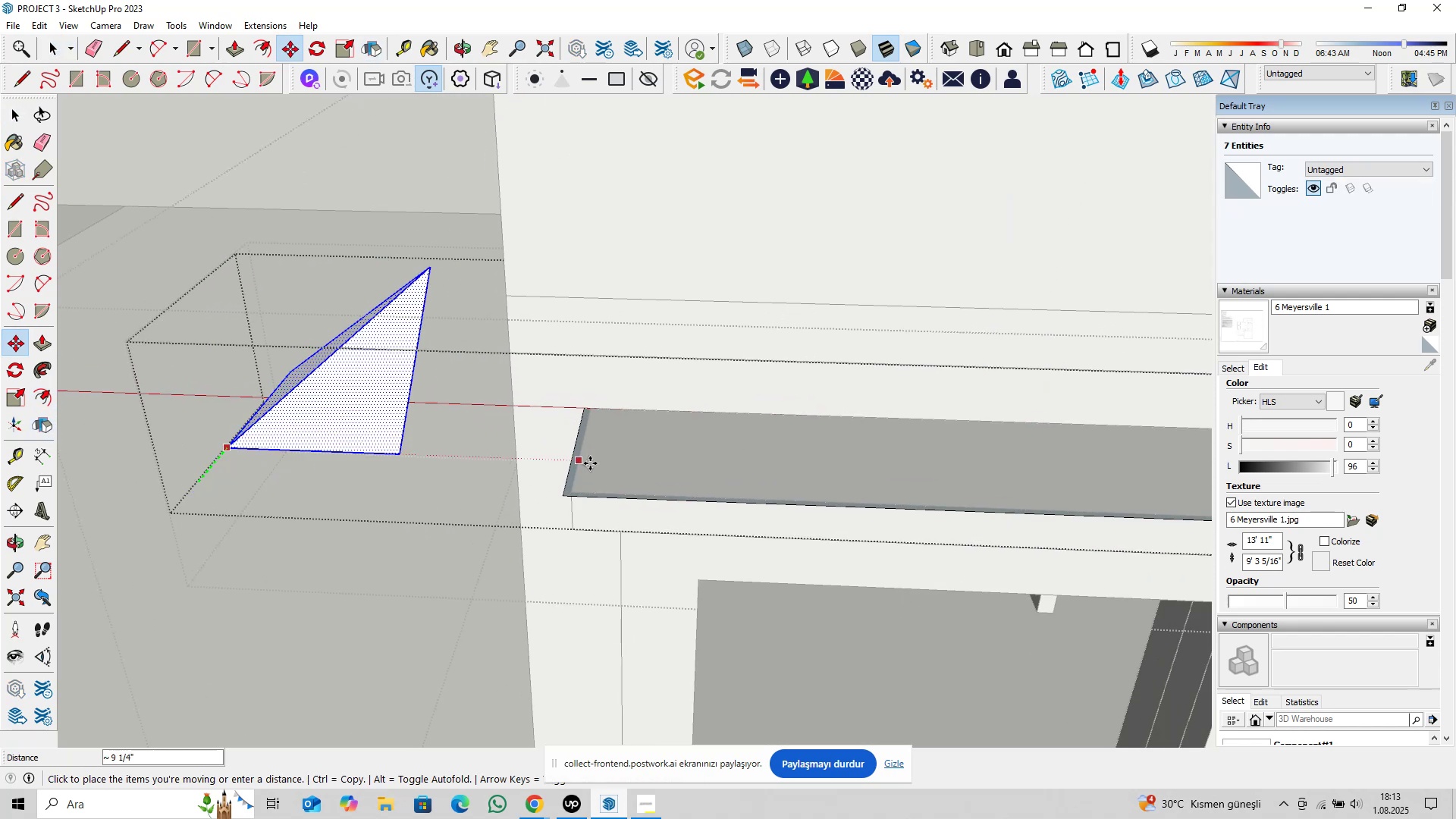 
key(ArrowRight)
 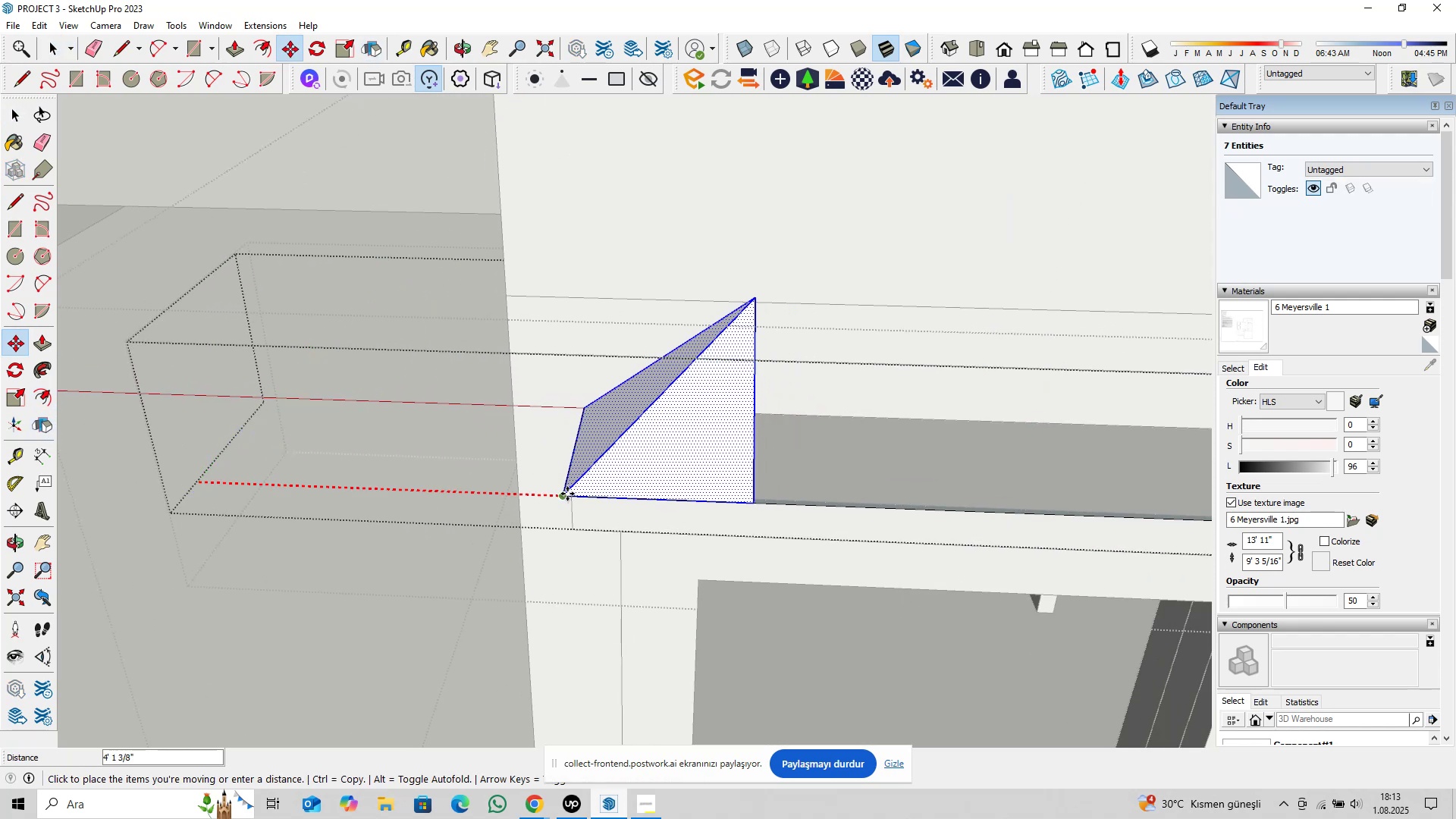 
left_click([567, 494])
 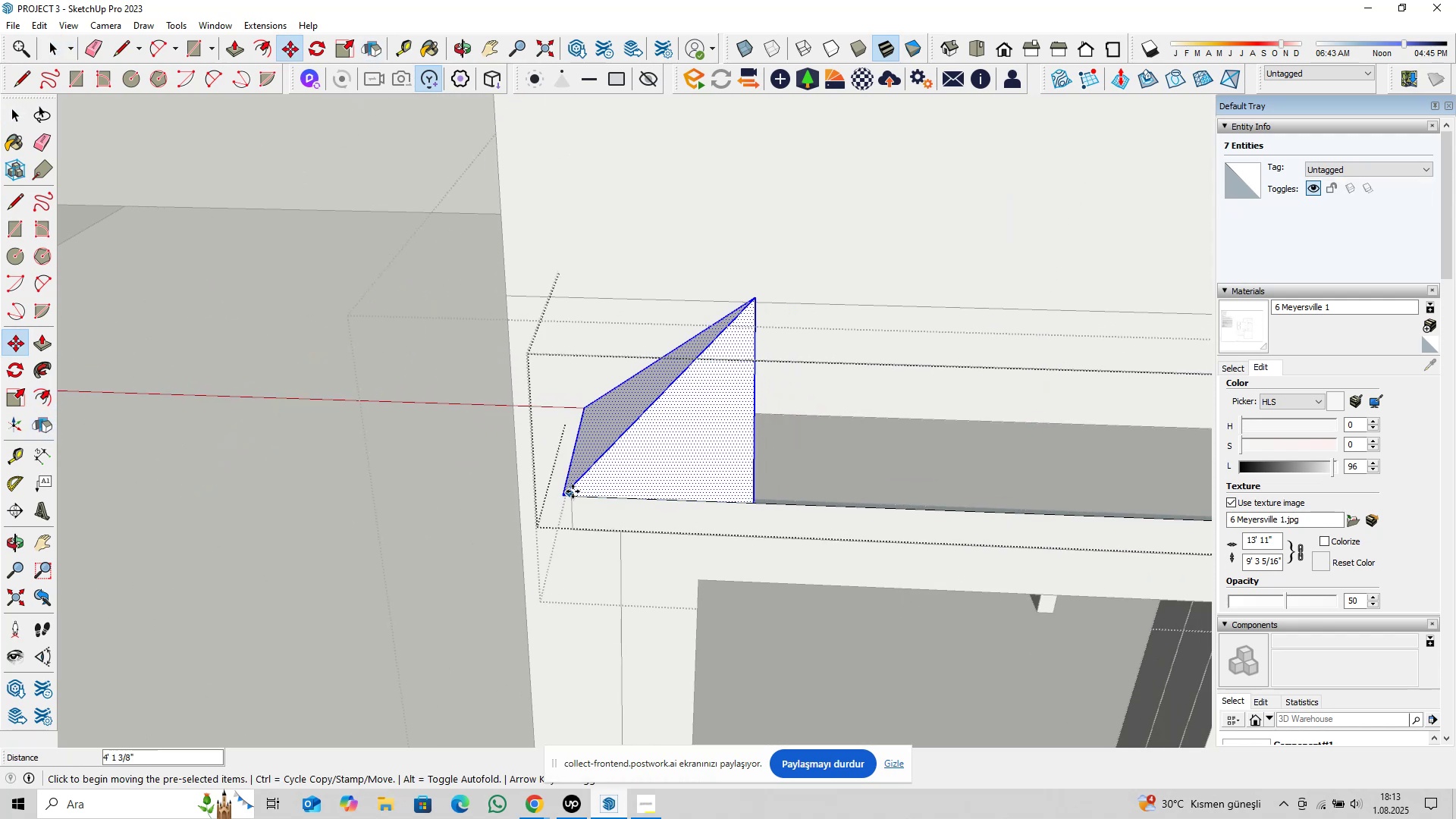 
scroll: coordinate [596, 458], scroll_direction: down, amount: 4.0
 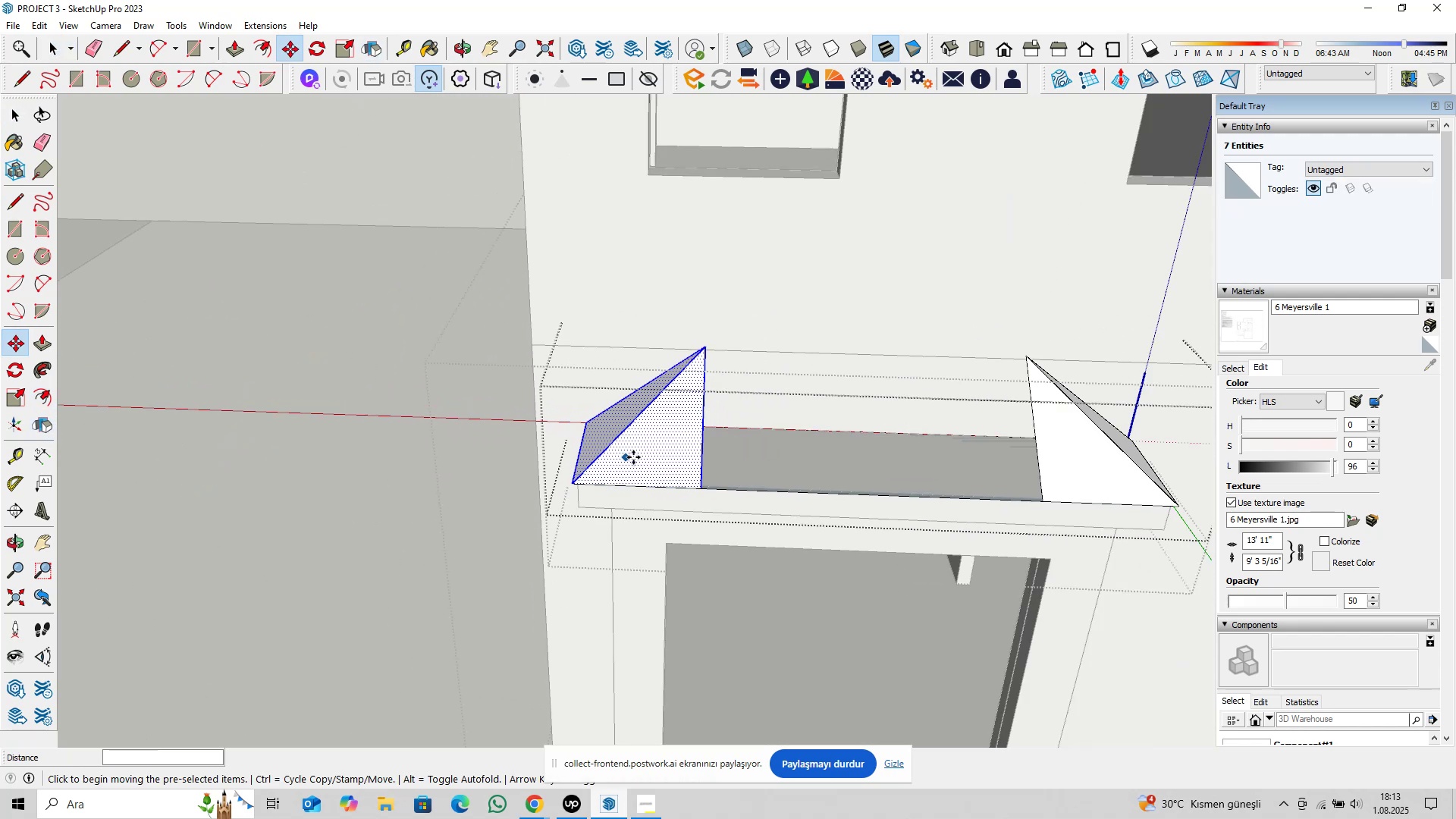 
type( pl)
 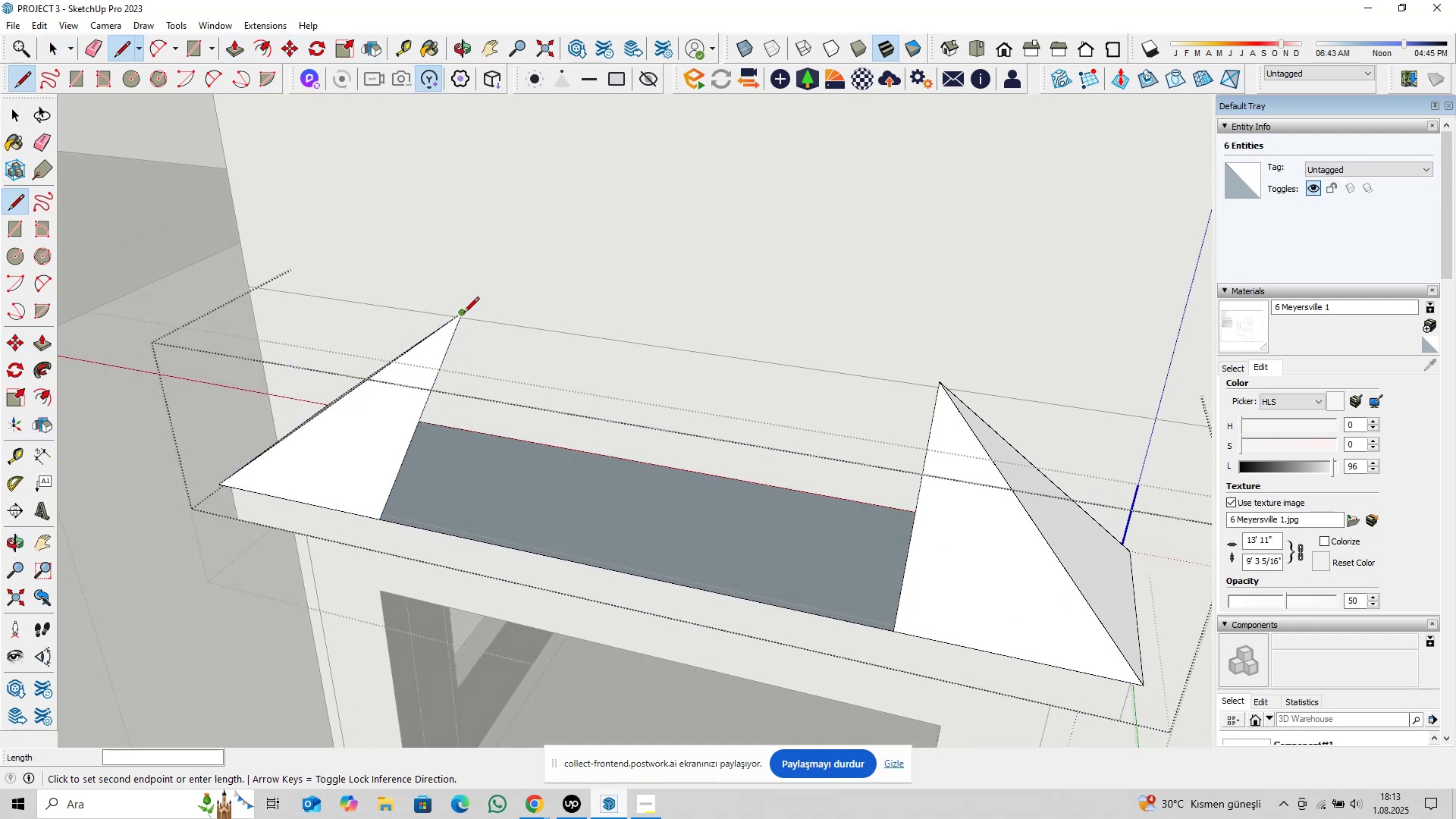 
scroll: coordinate [464, 444], scroll_direction: up, amount: 4.0
 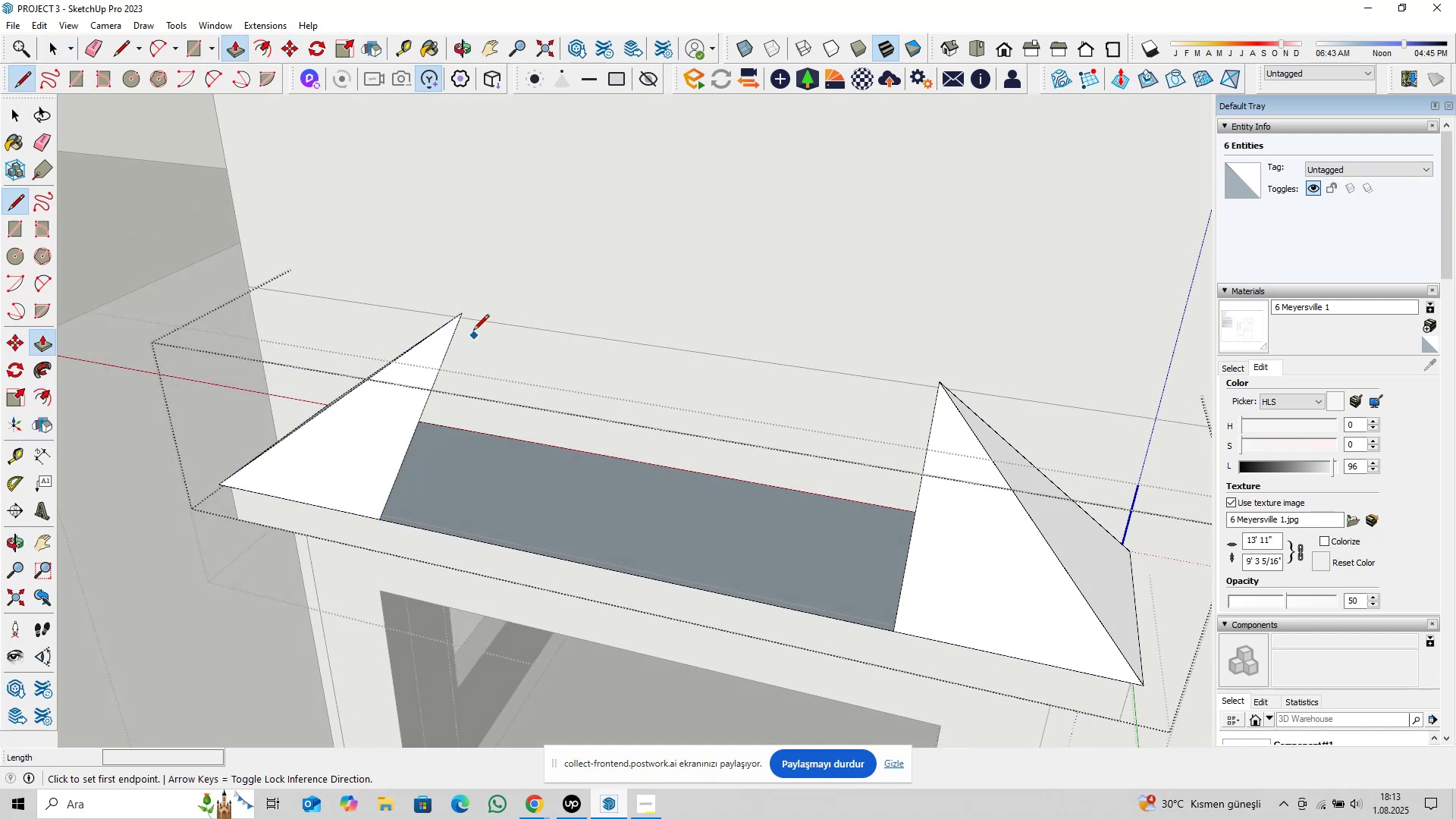 
left_click([463, 314])
 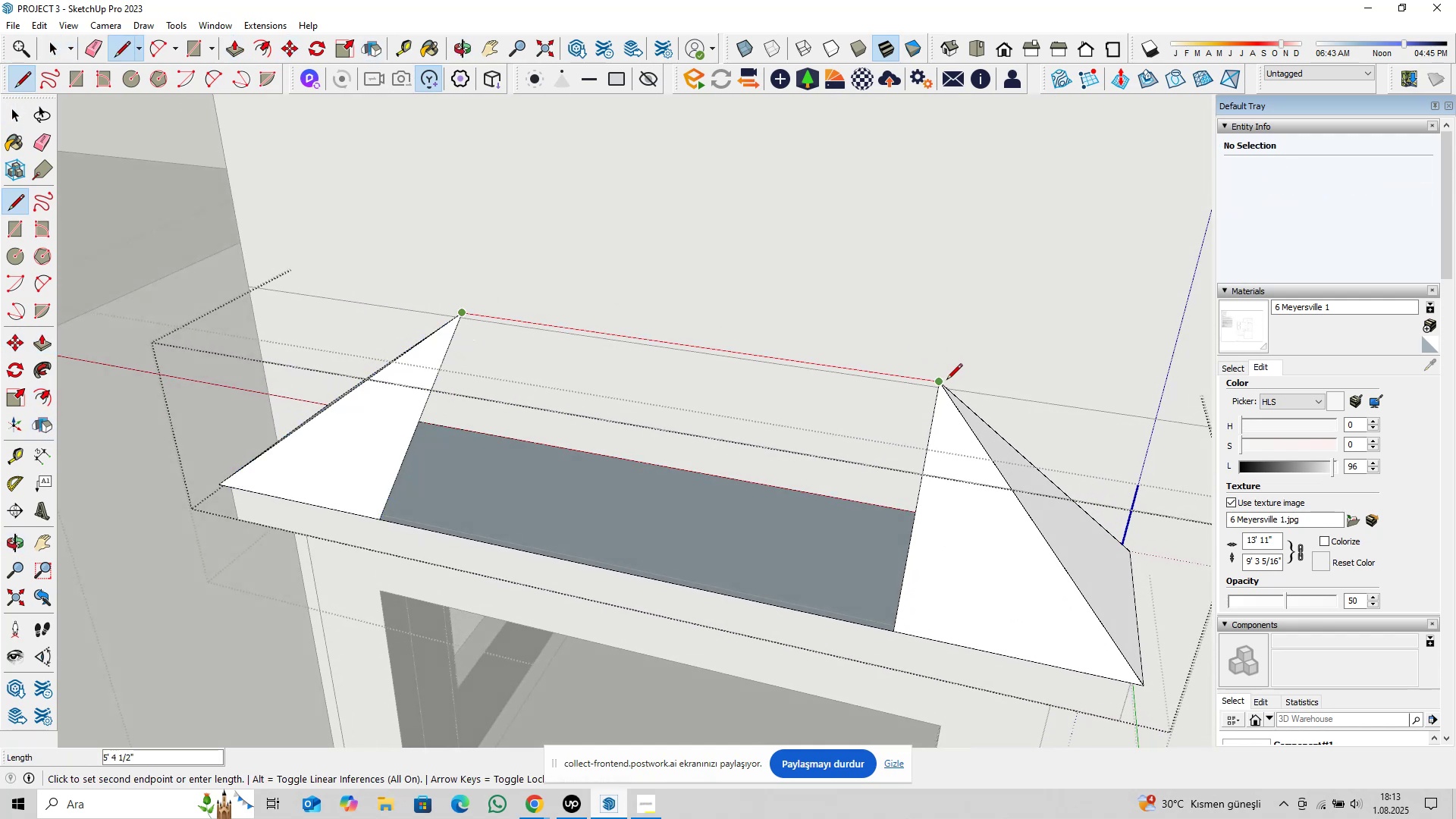 
left_click([946, 381])
 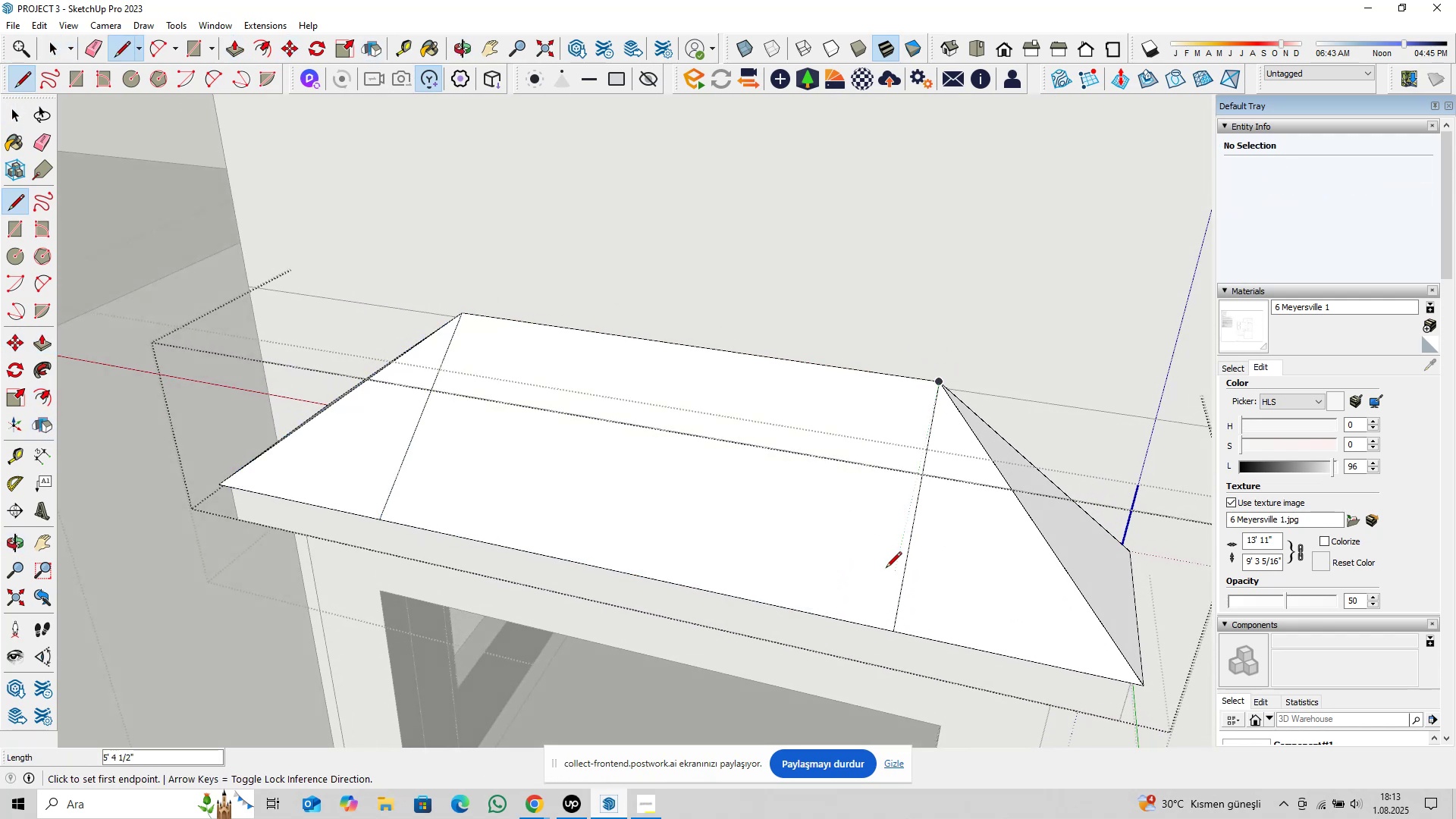 
key(Space)
 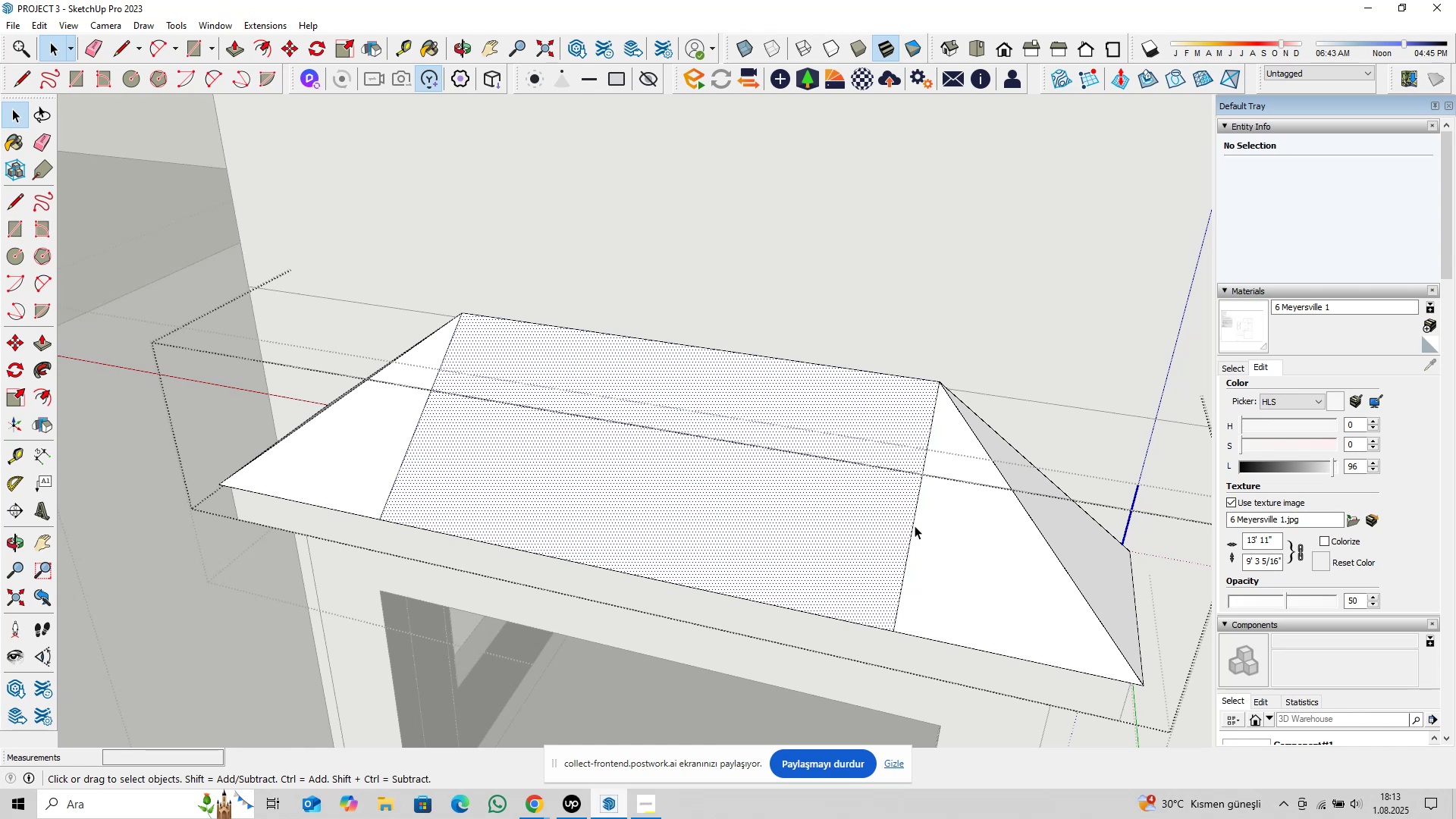 
double_click([915, 526])
 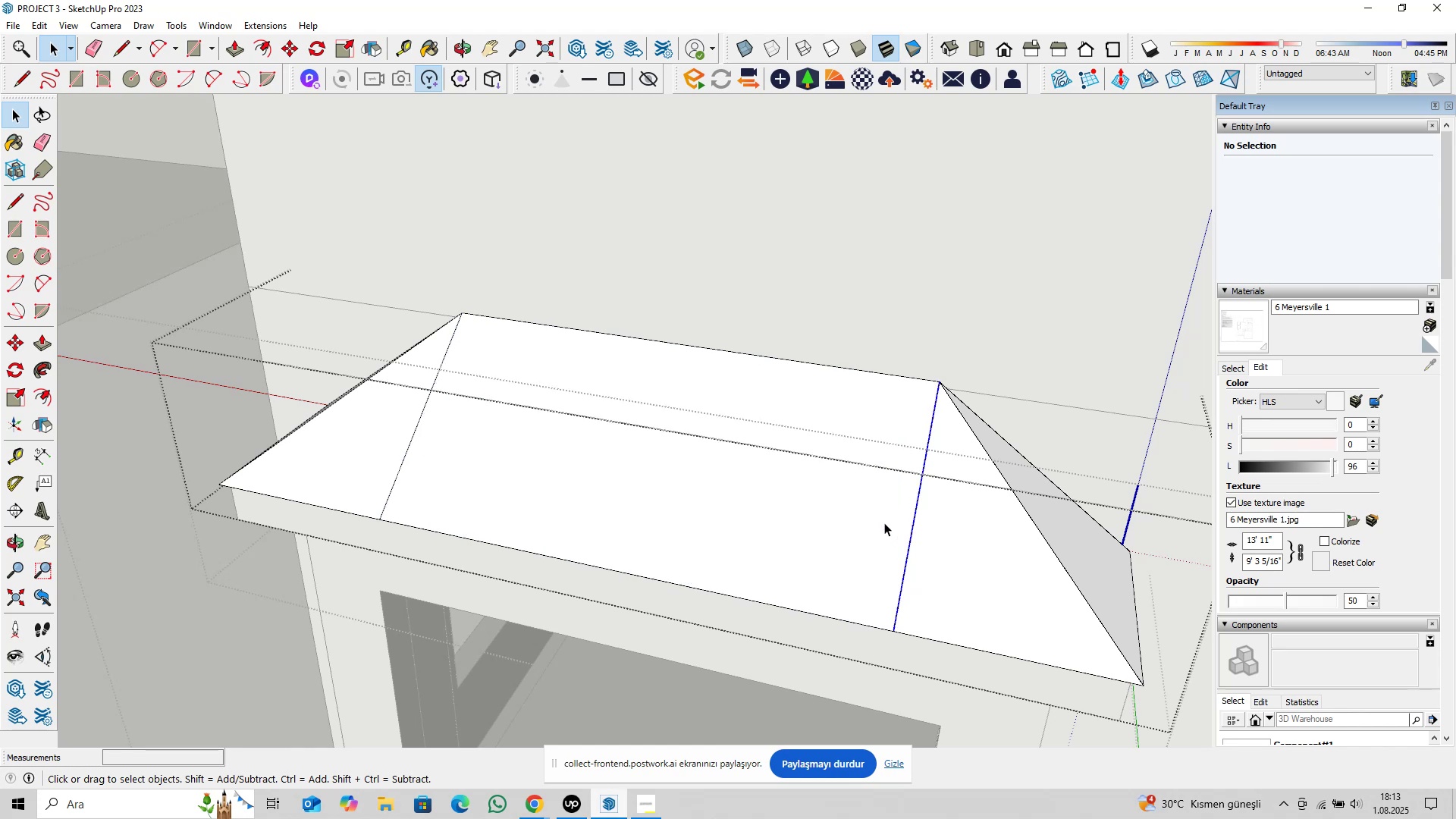 
key(Delete)
 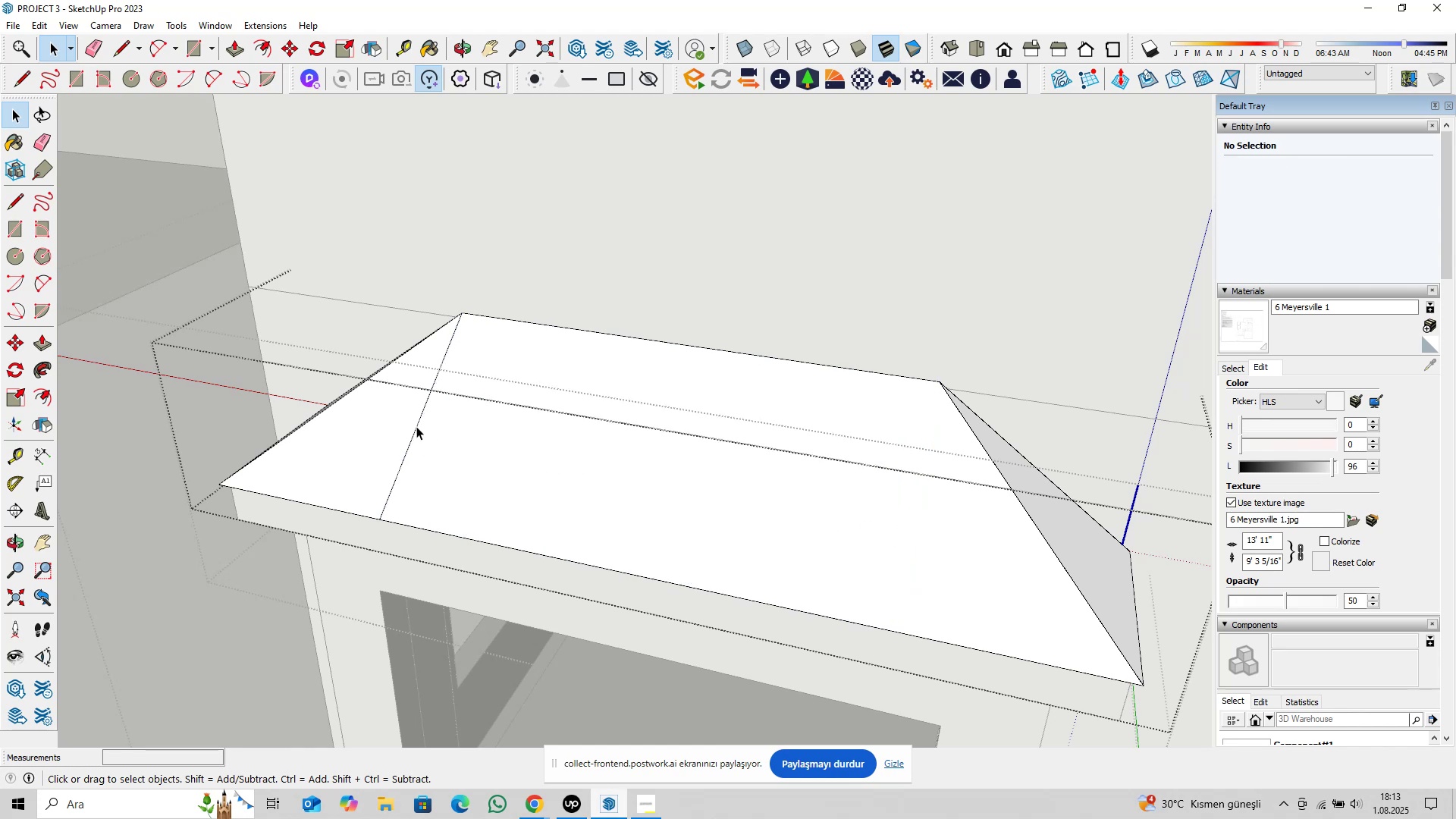 
left_click([418, 427])
 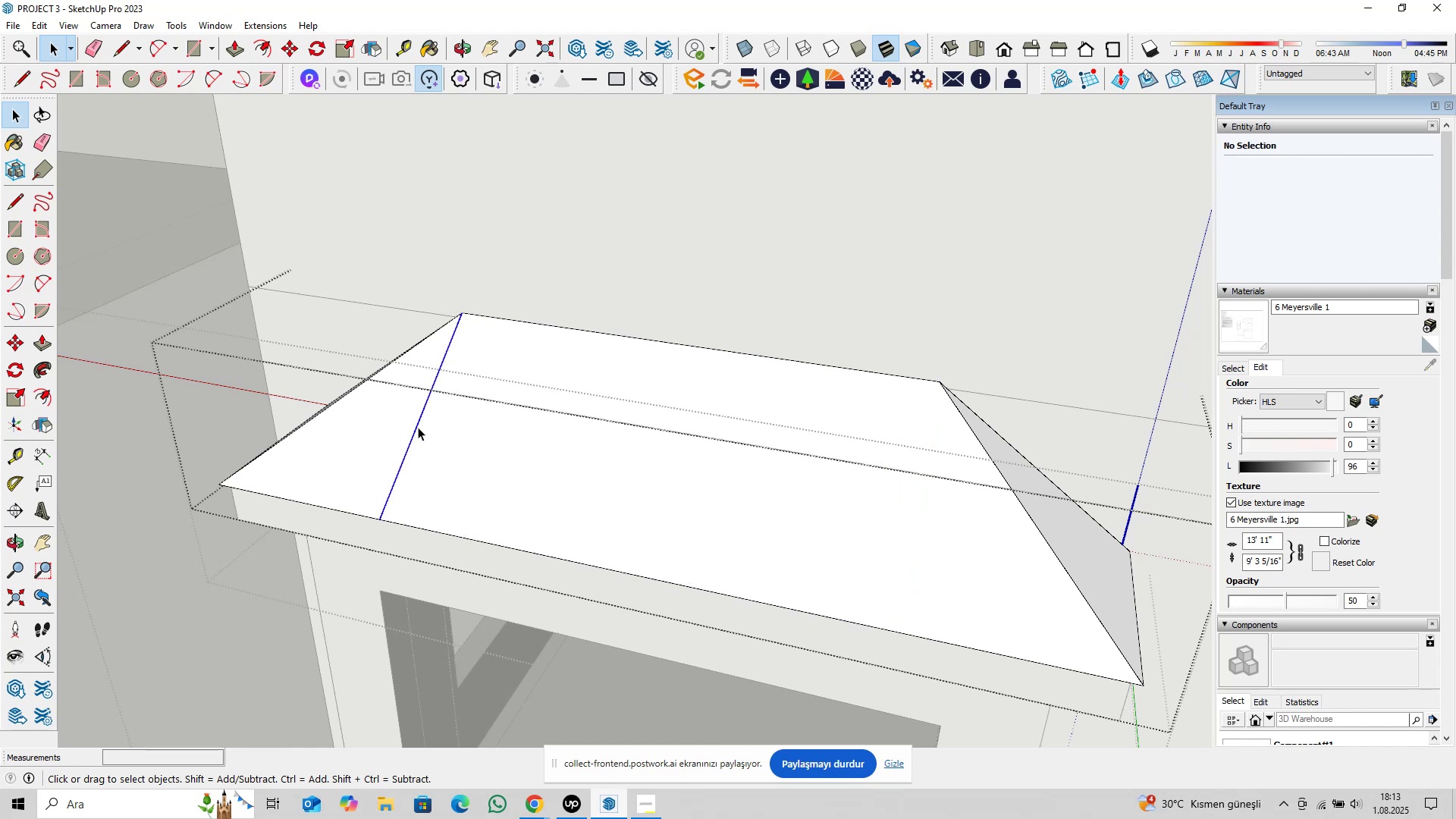 
key(Delete)
 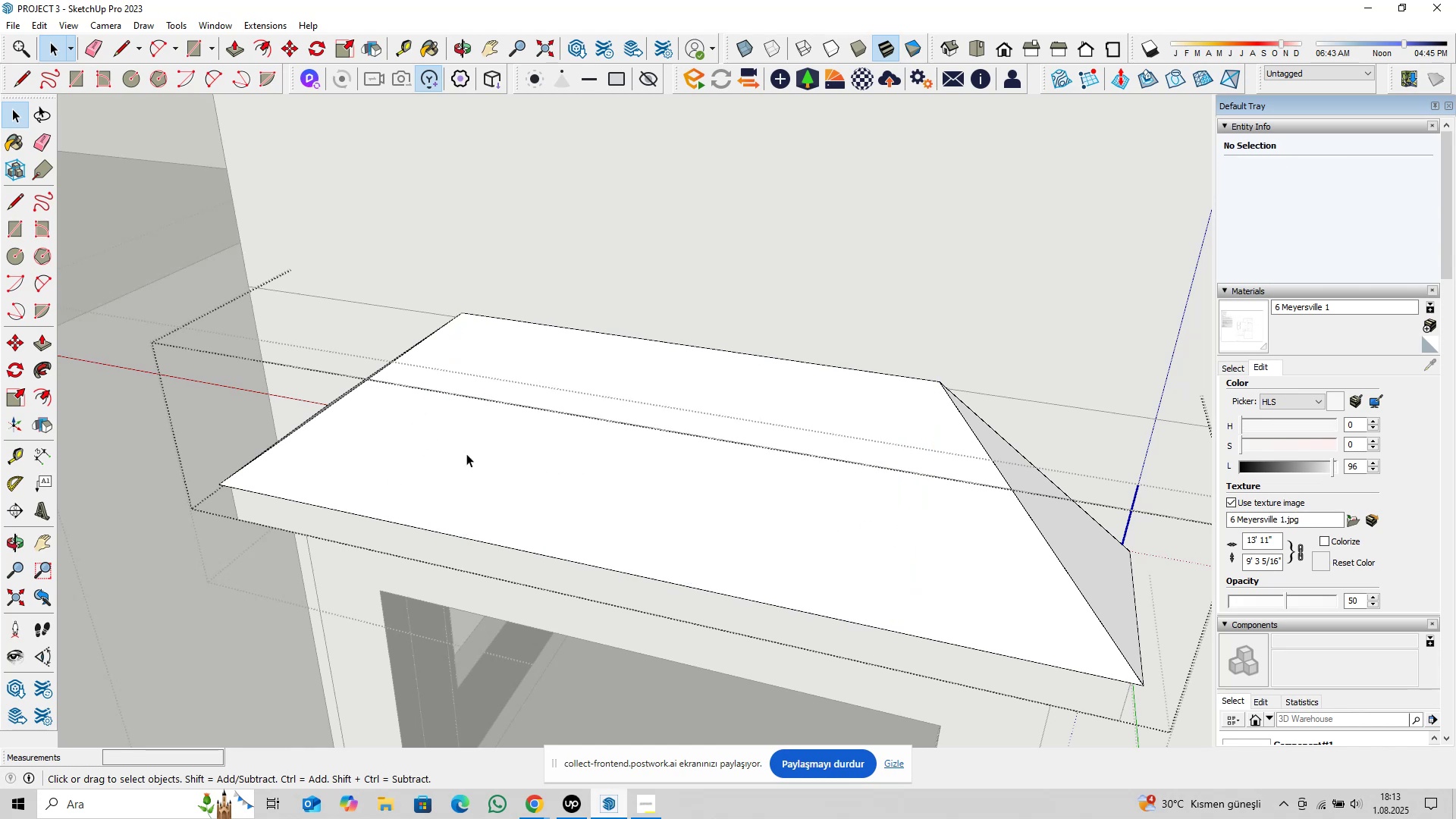 
scroll: coordinate [507, 467], scroll_direction: up, amount: 10.0
 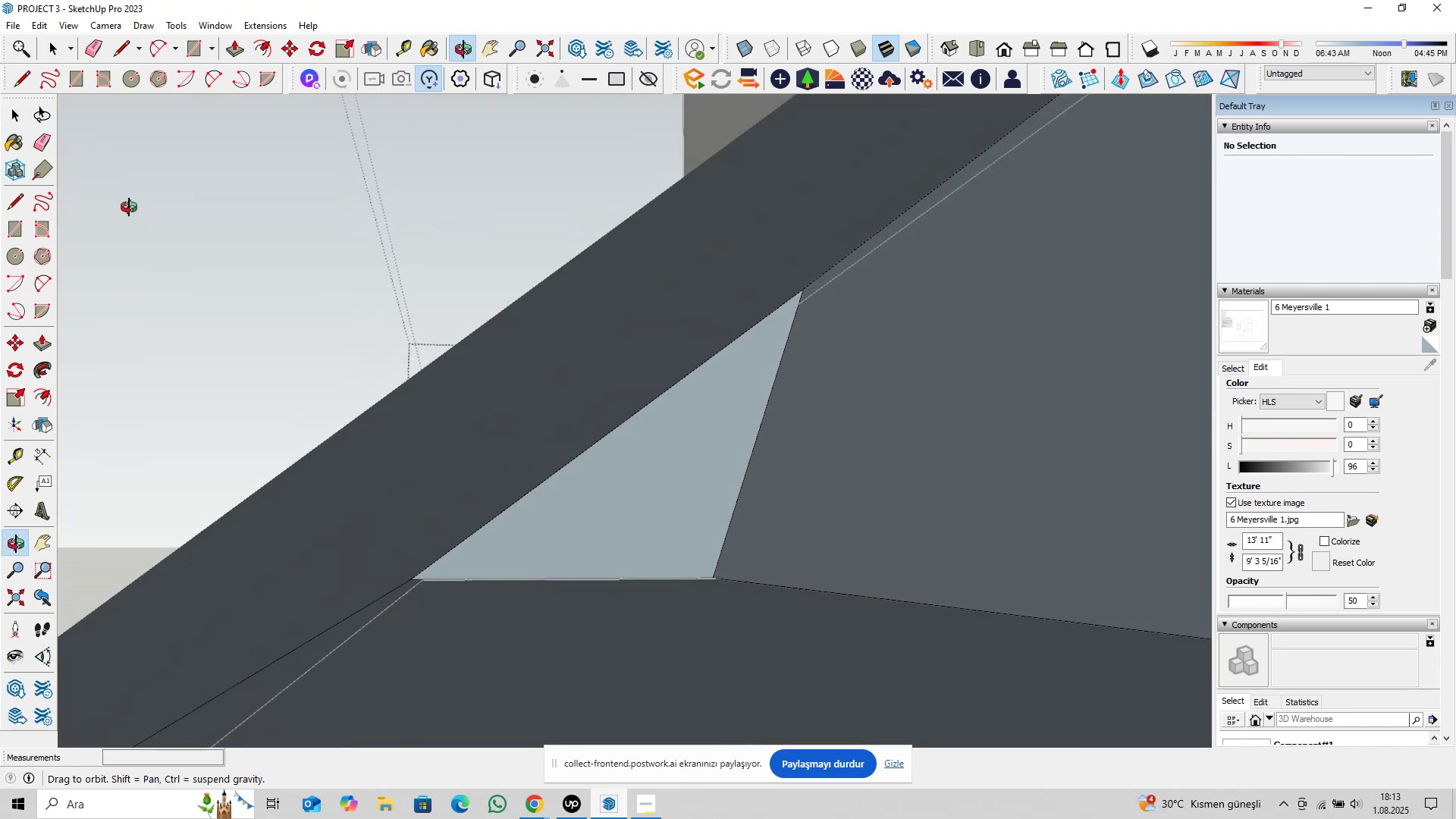 
hold_key(key=ShiftLeft, duration=0.36)
 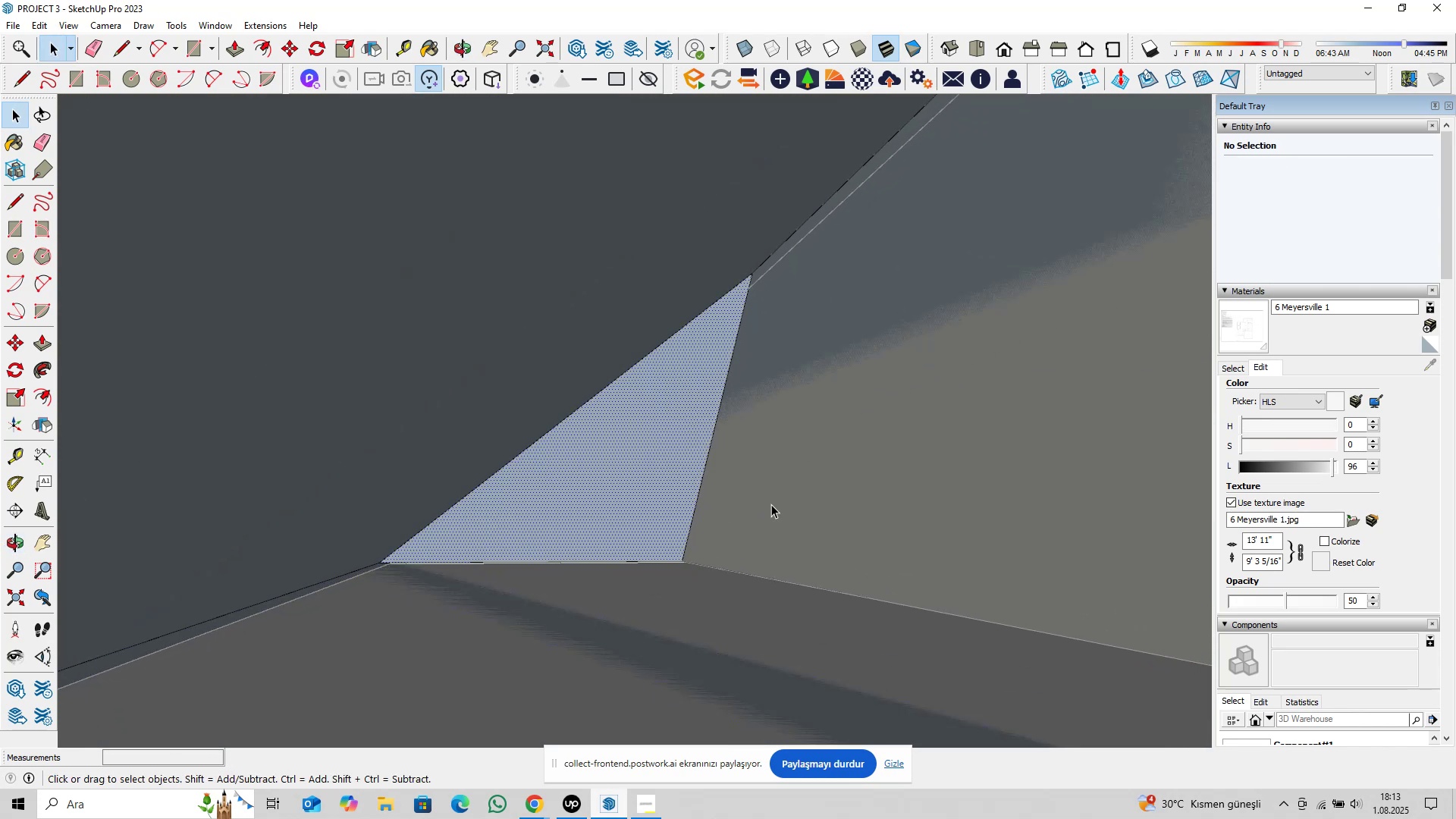 
hold_key(key=ShiftLeft, duration=0.5)
 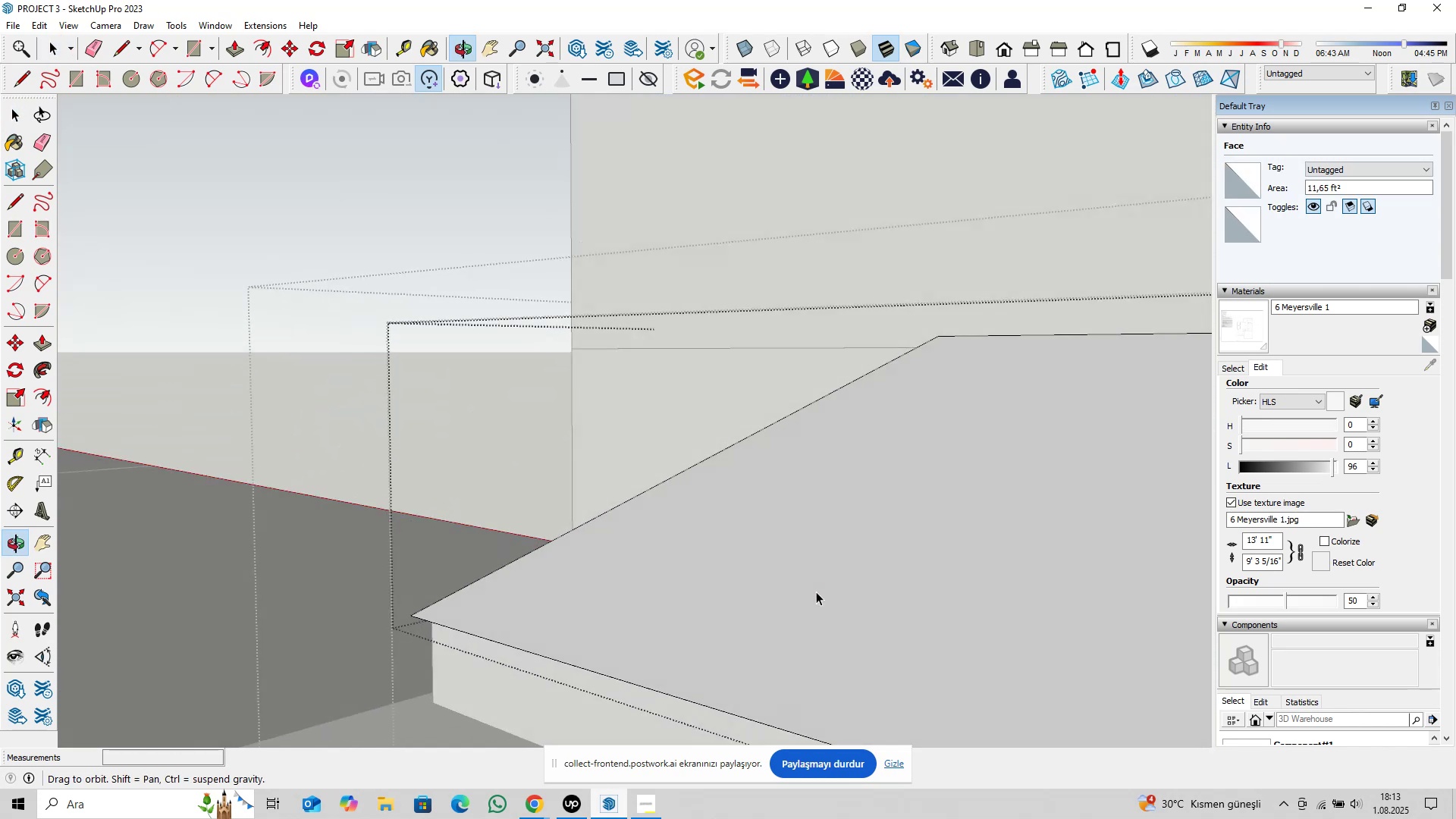 
scroll: coordinate [822, 519], scroll_direction: down, amount: 17.0
 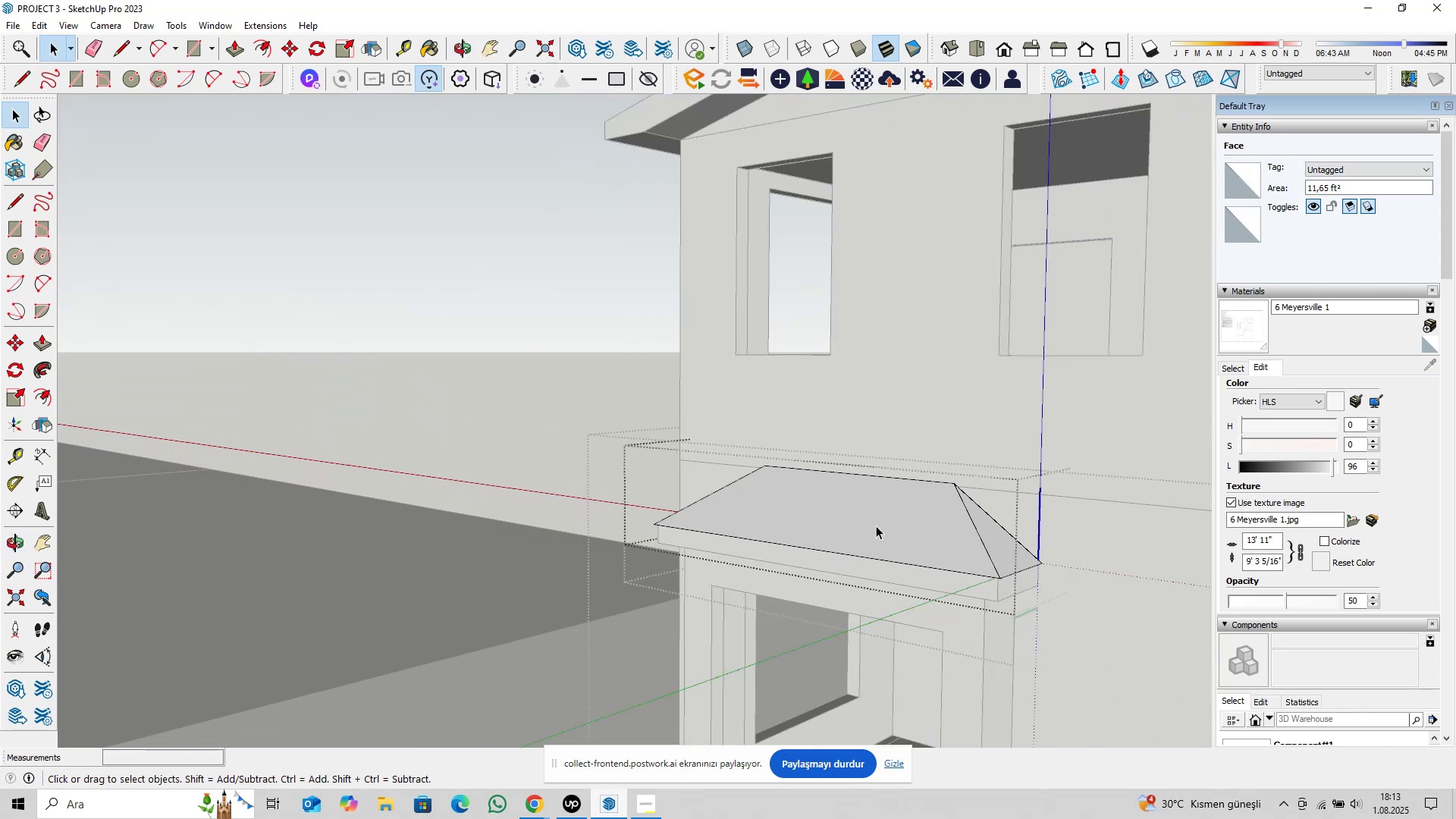 
hold_key(key=ShiftLeft, duration=0.35)
 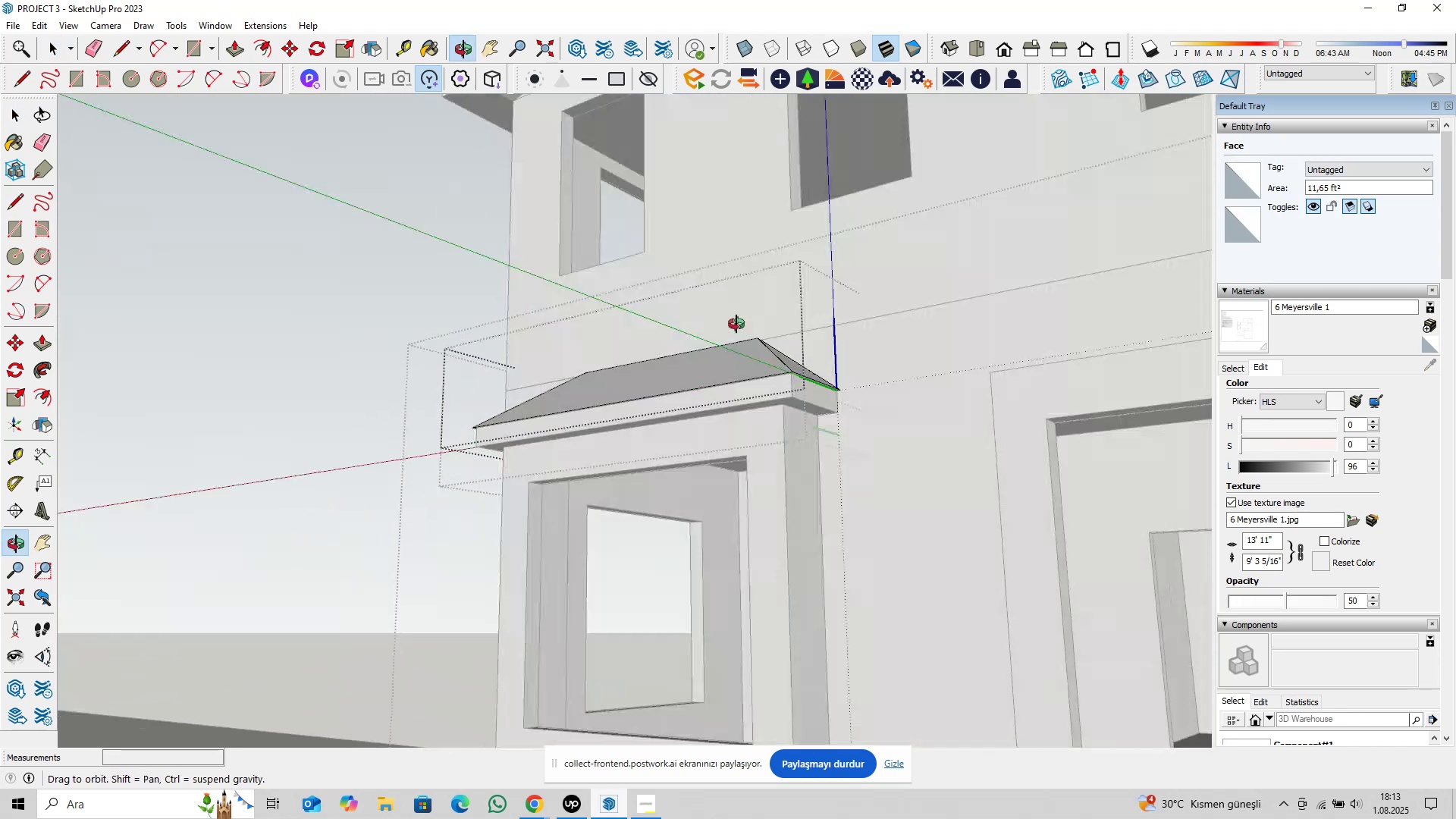 
key(Shift+ShiftLeft)
 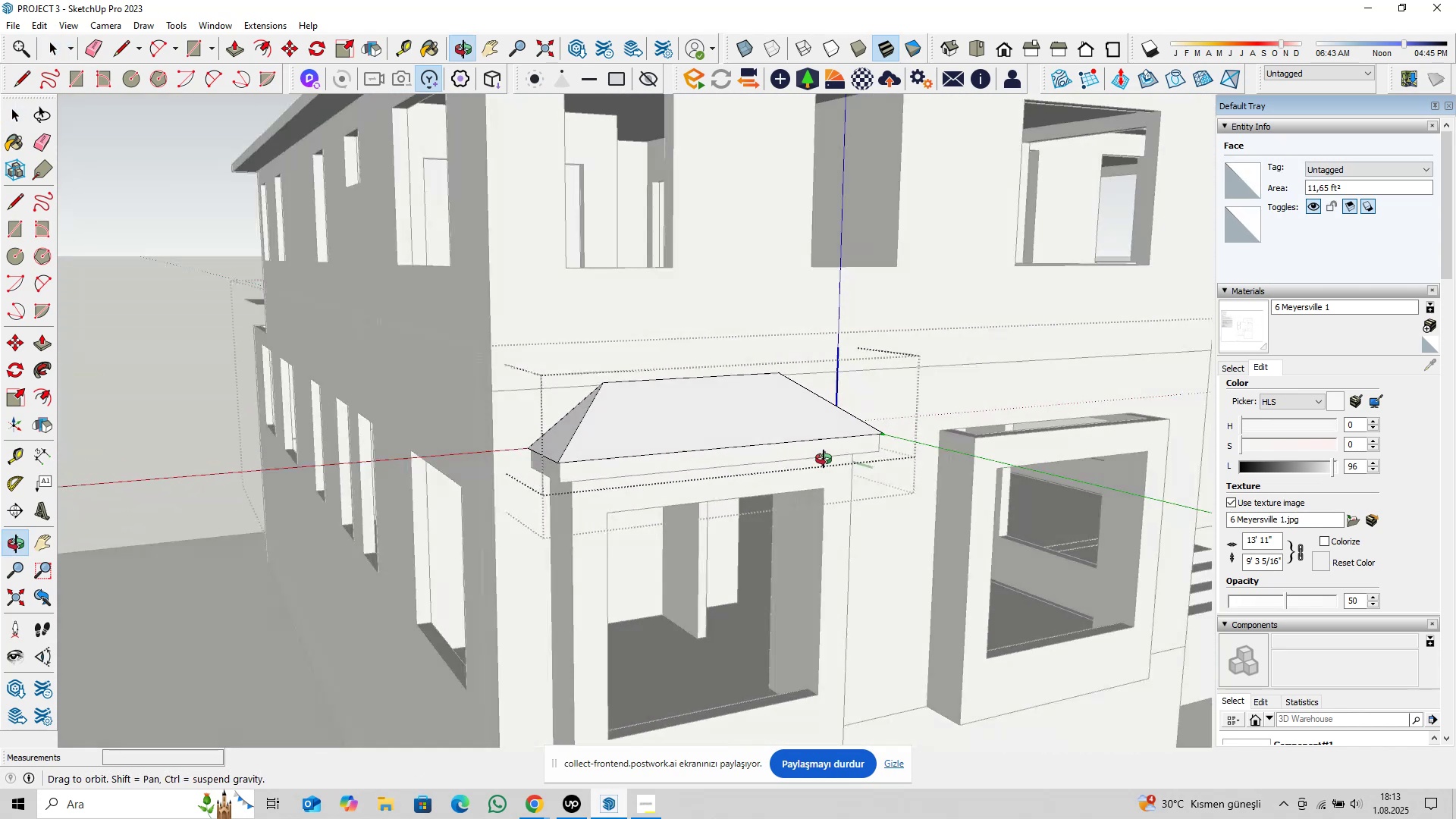 
scroll: coordinate [654, 432], scroll_direction: up, amount: 4.0
 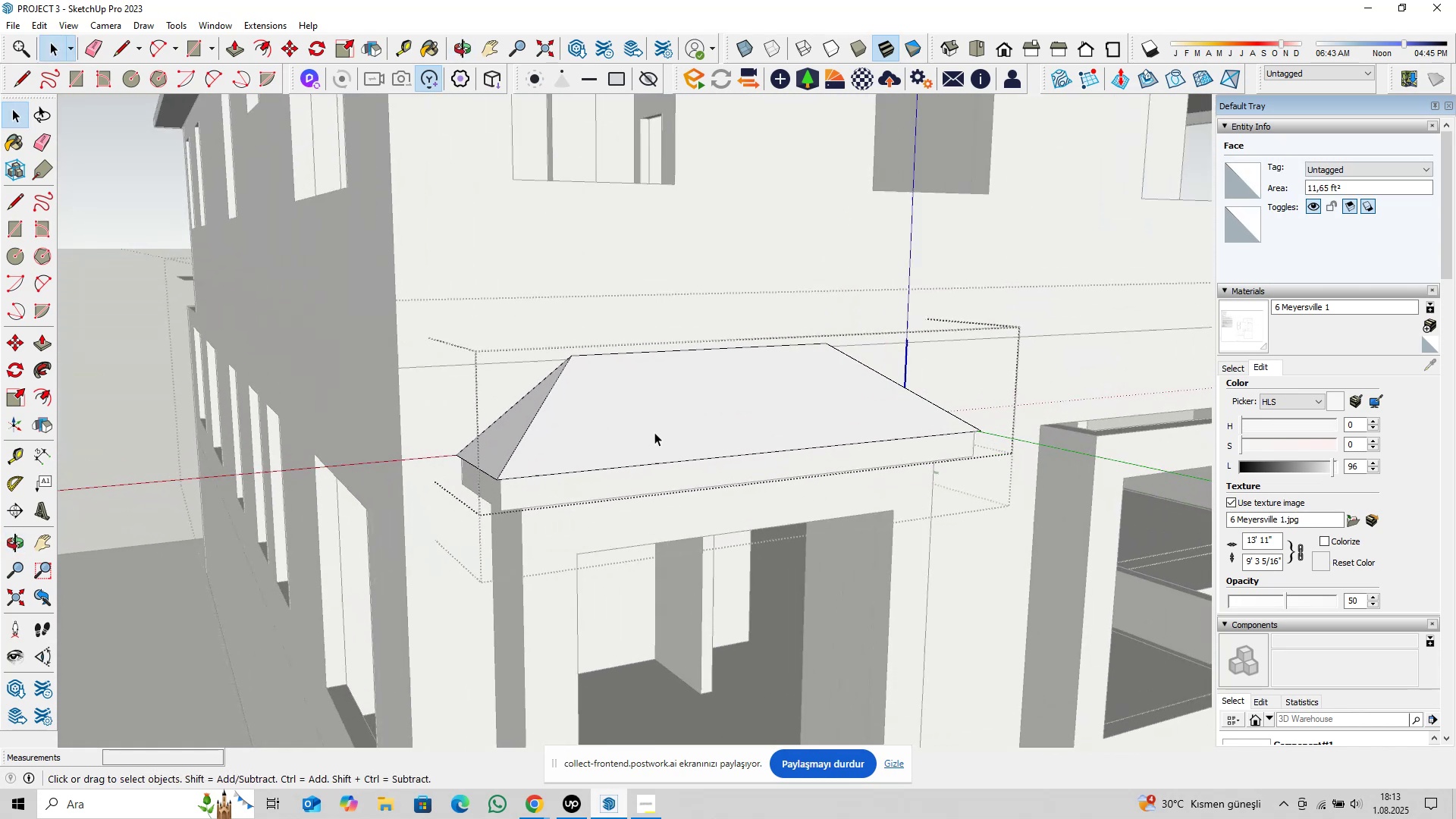 
key(Escape)
 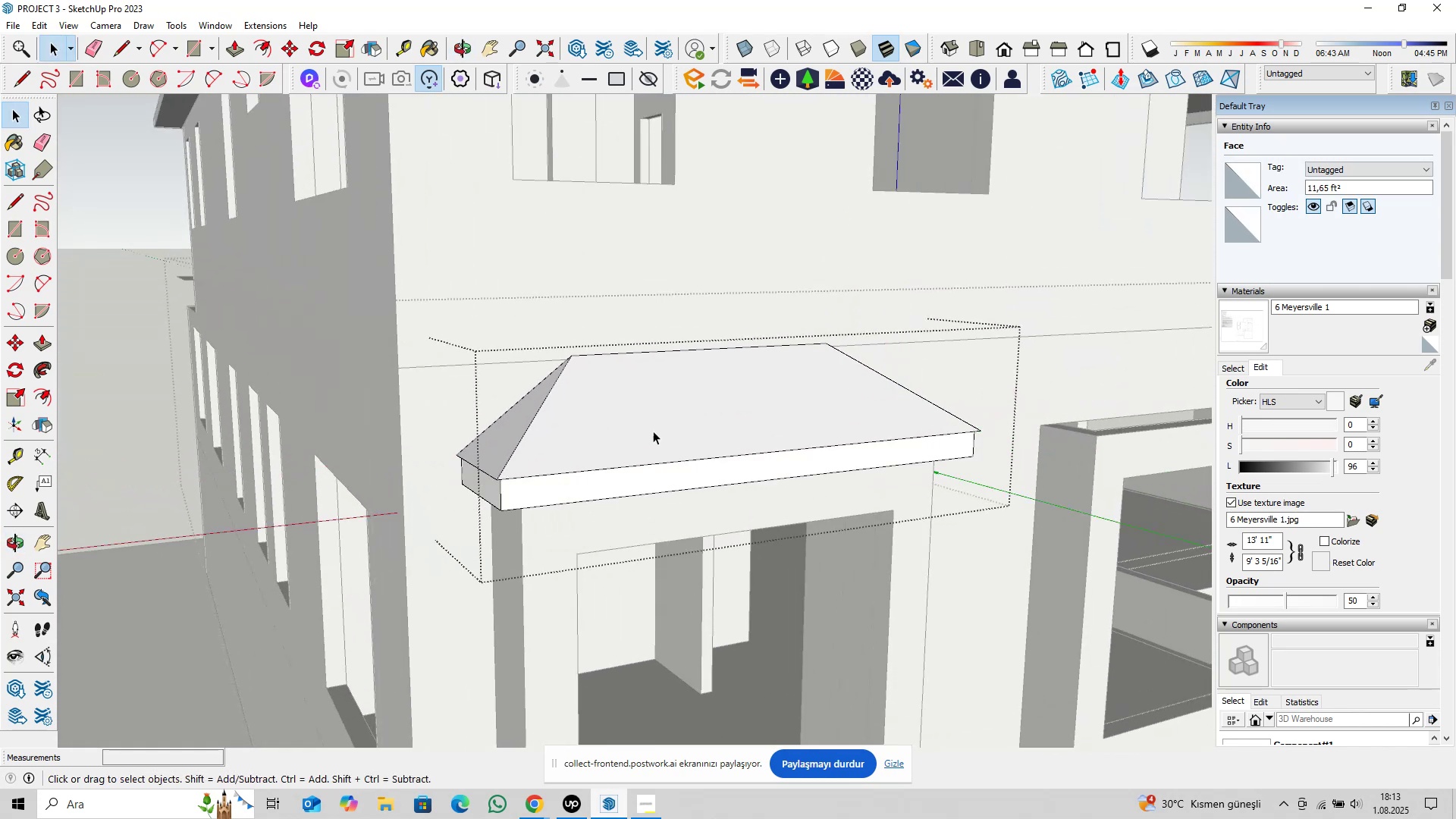 
left_click([653, 431])
 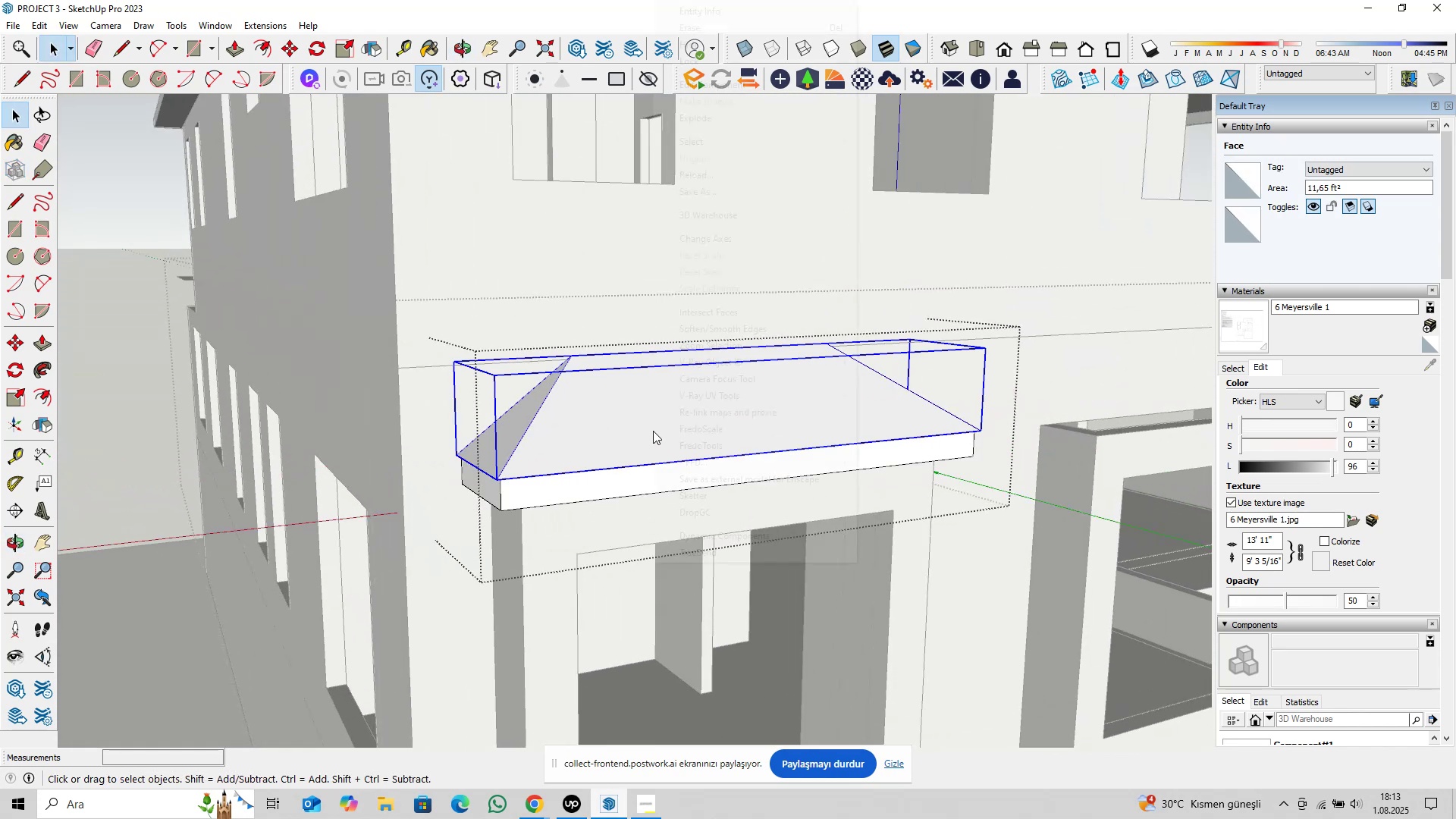 
right_click([653, 431])
 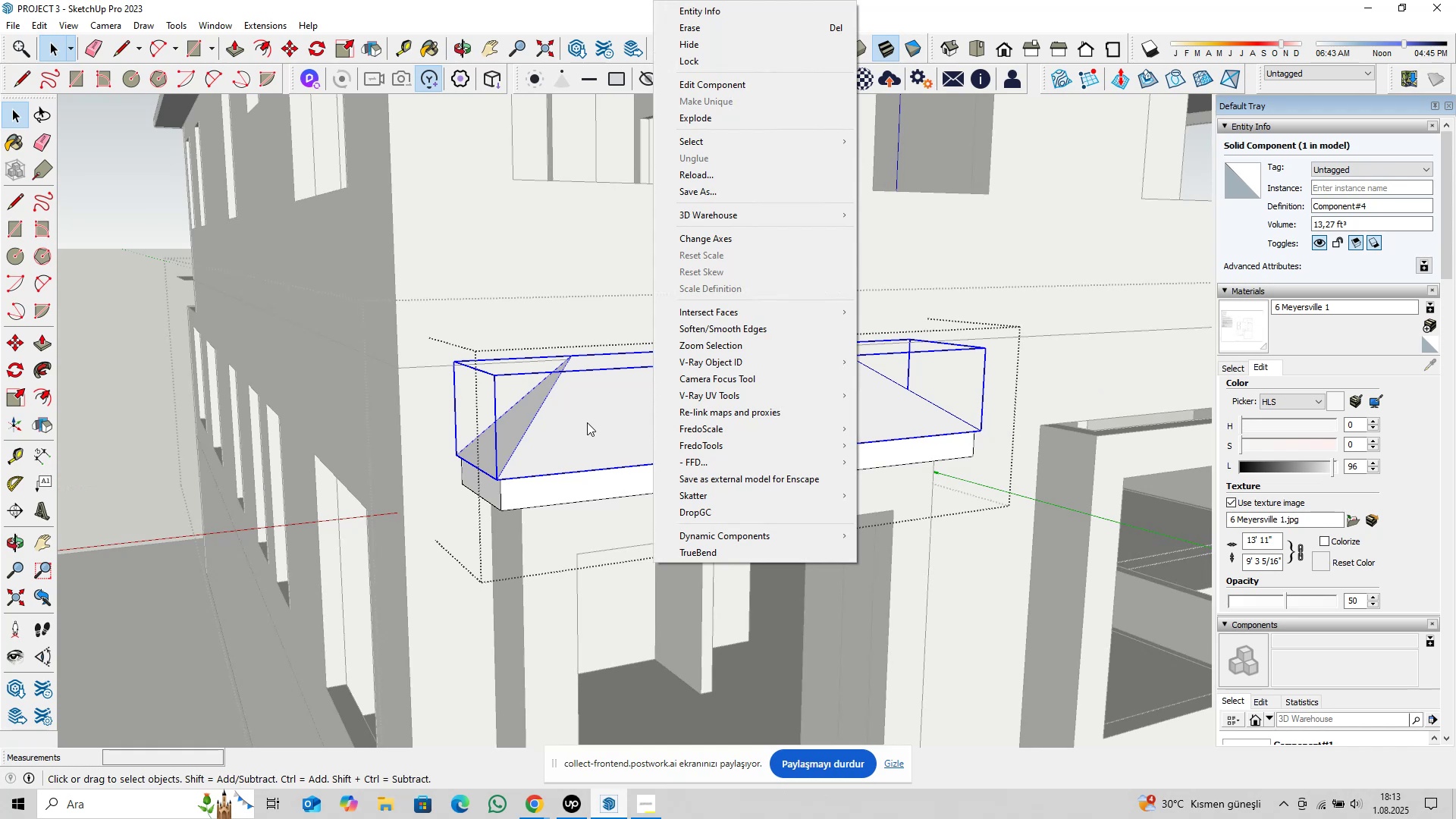 
scroll: coordinate [612, 425], scroll_direction: down, amount: 4.0
 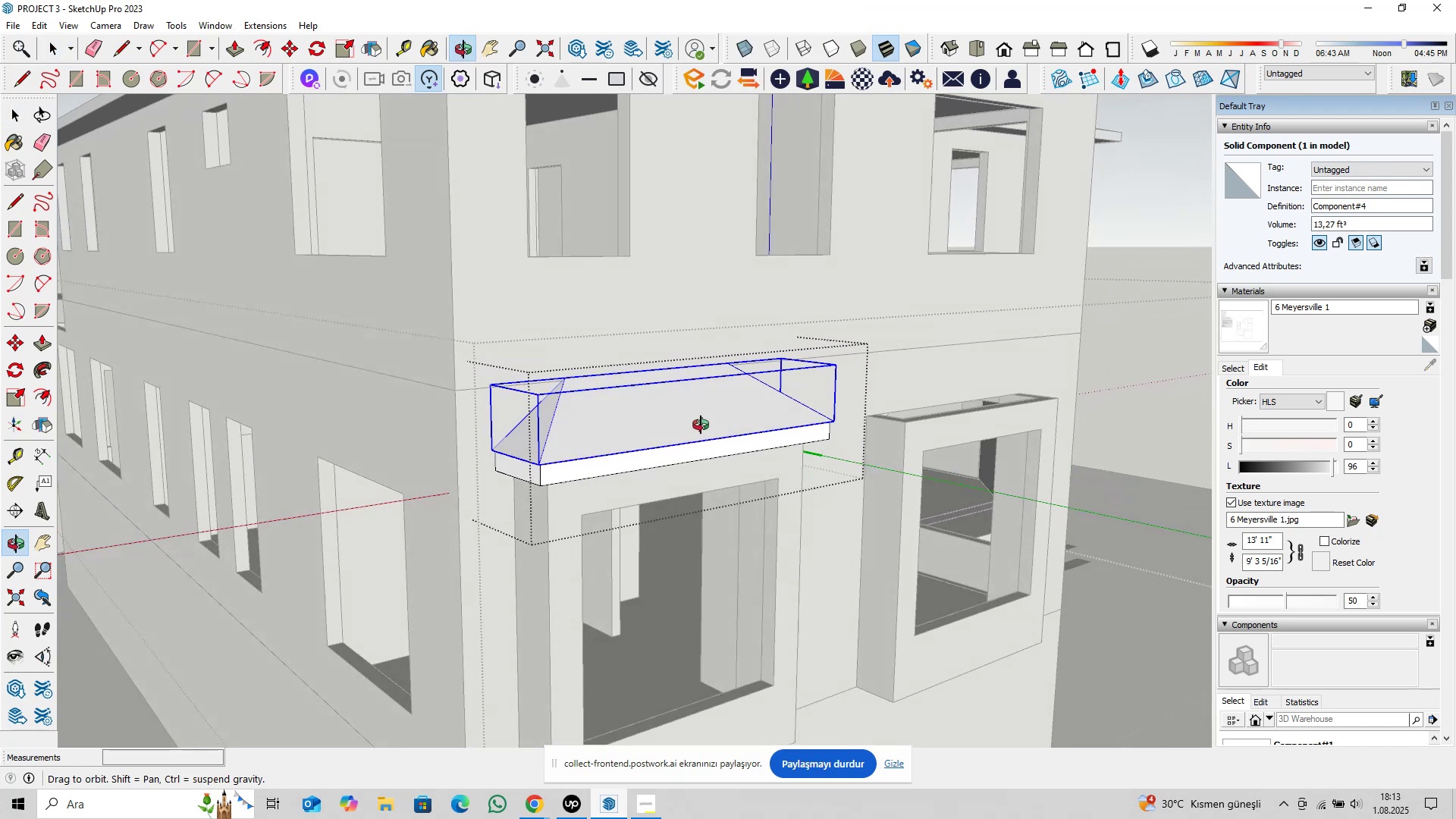 
scroll: coordinate [590, 415], scroll_direction: up, amount: 4.0
 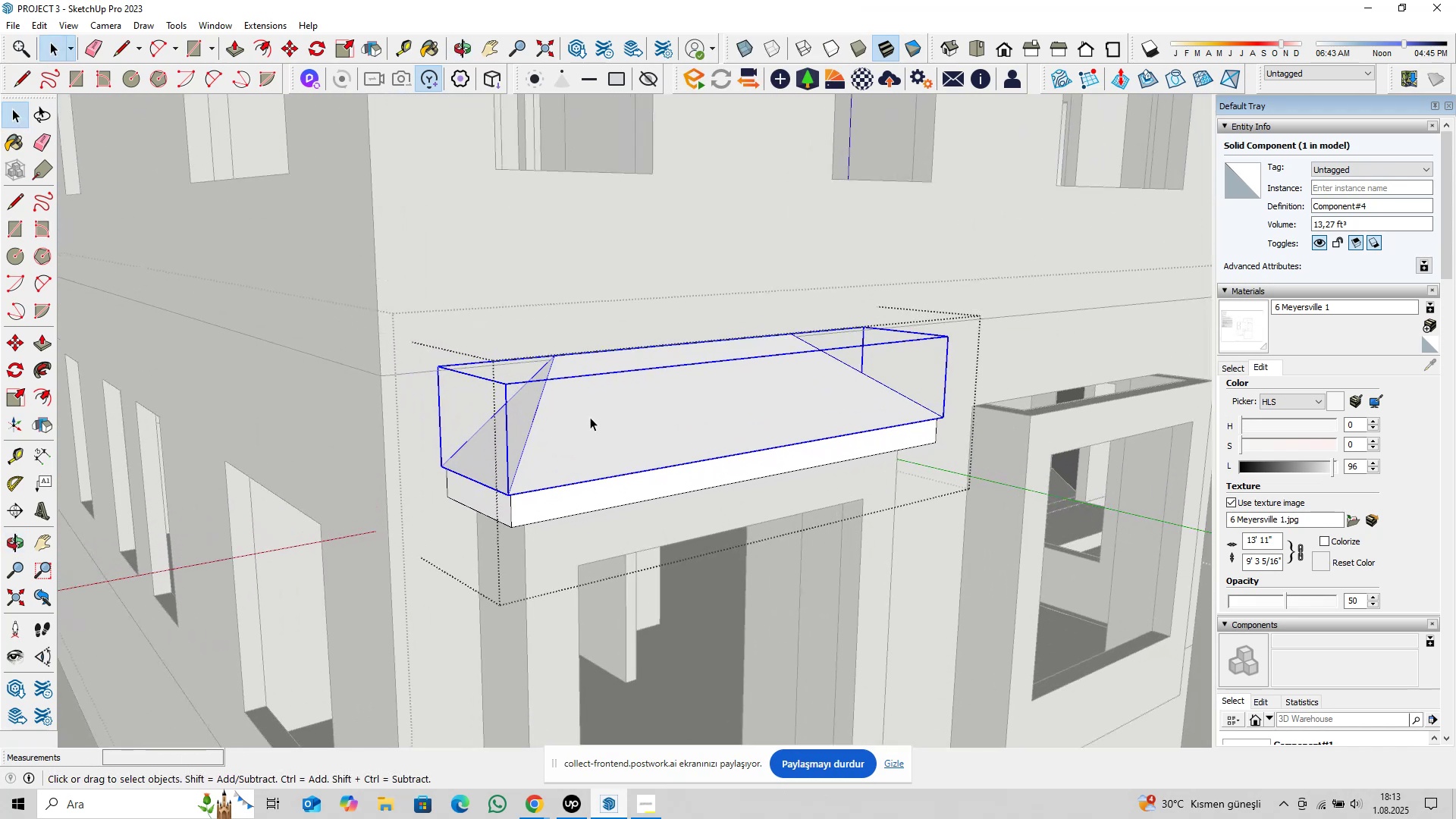 
hold_key(key=ShiftLeft, duration=0.41)
 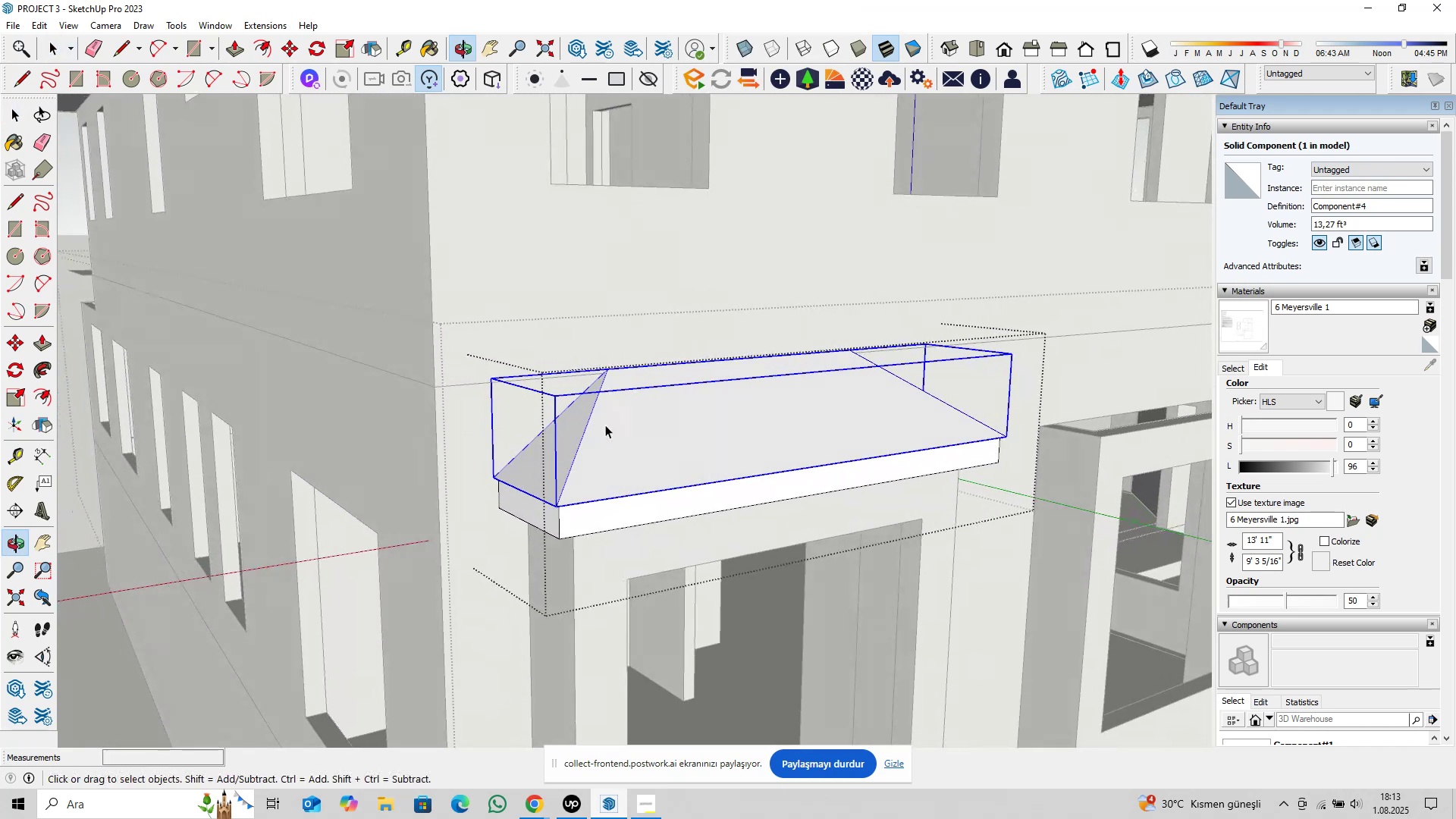 
key(Control+S)
 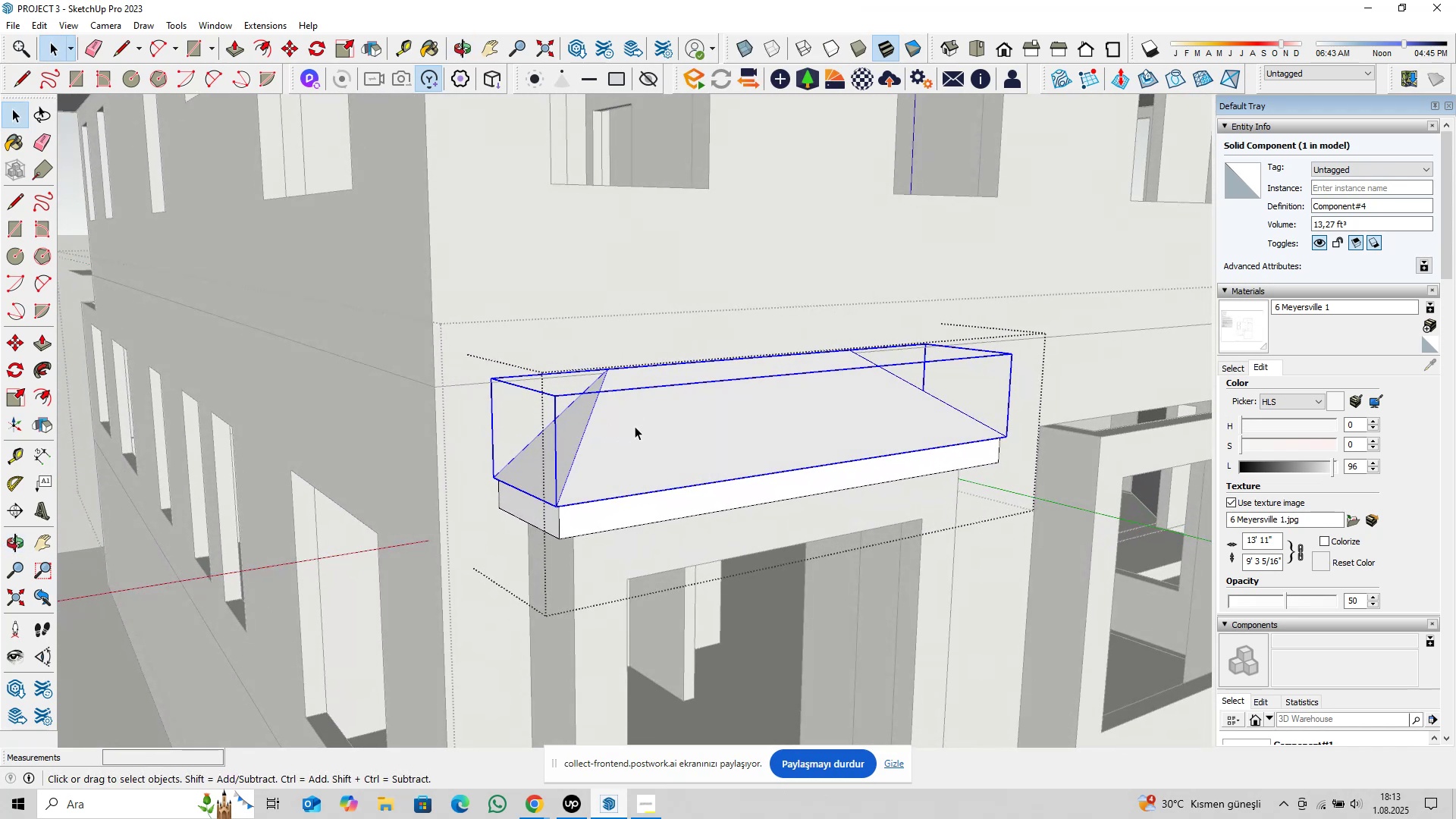 
scroll: coordinate [651, 393], scroll_direction: down, amount: 11.0
 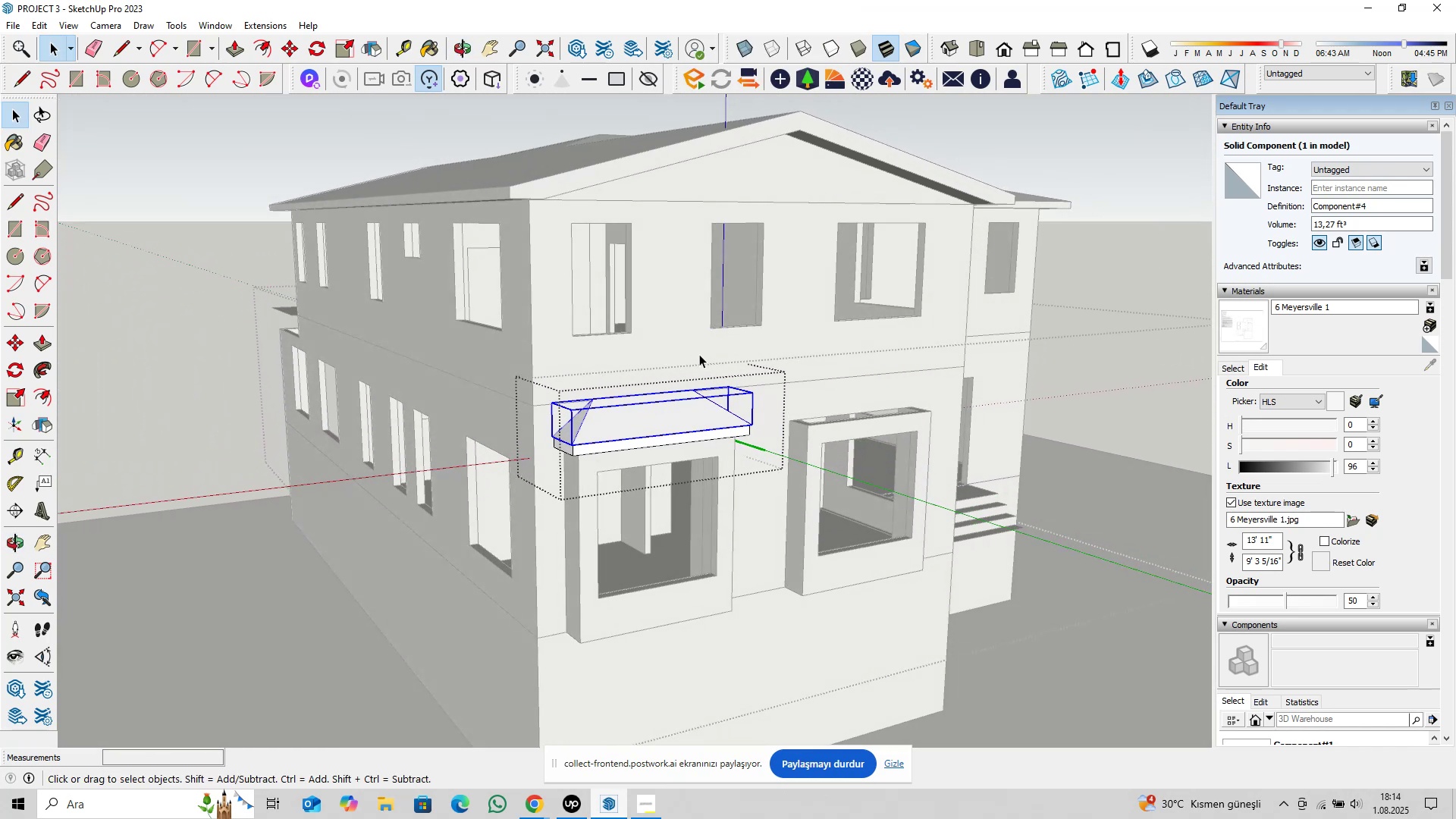 
scroll: coordinate [630, 414], scroll_direction: up, amount: 10.0
 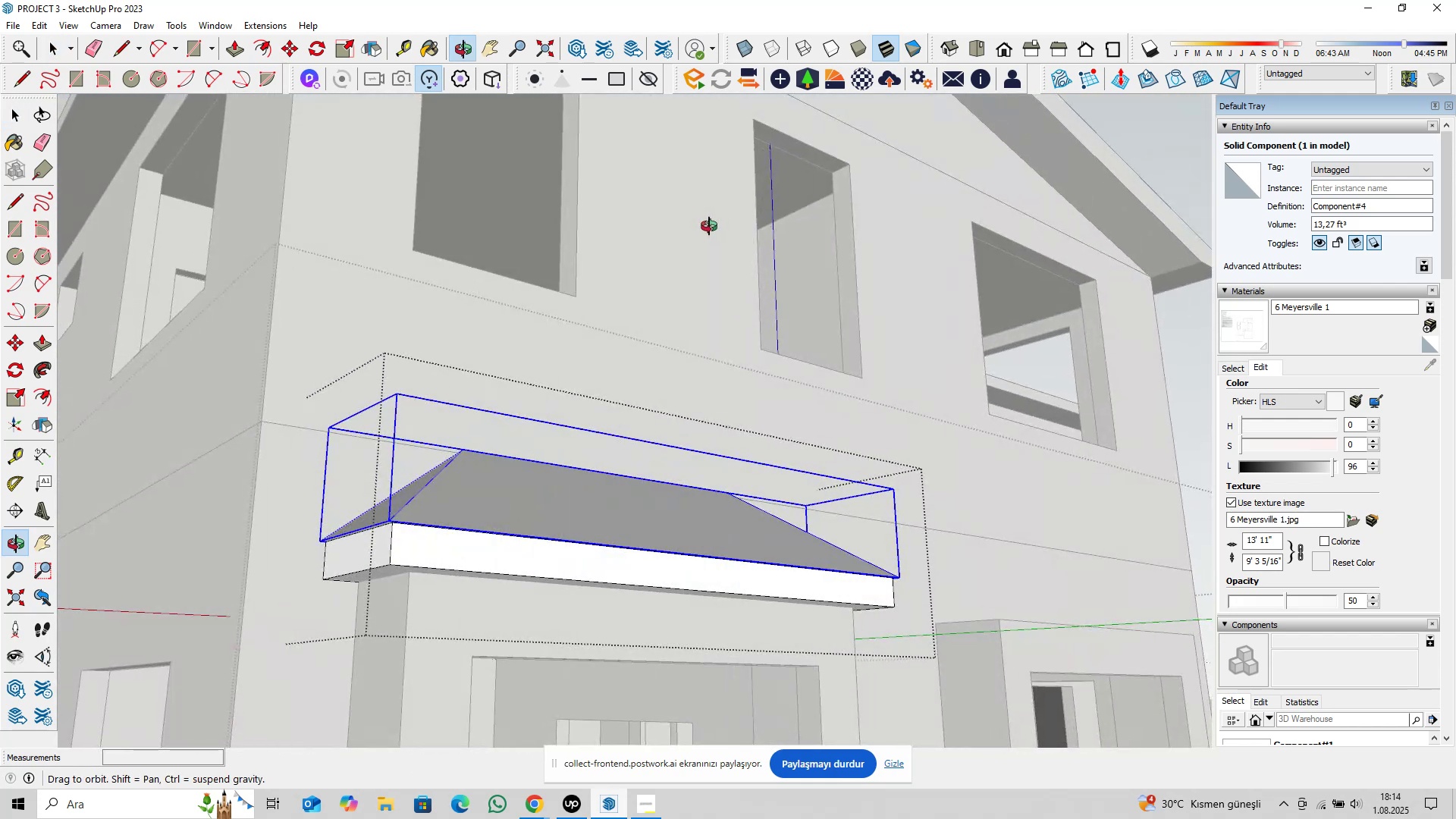 
scroll: coordinate [654, 446], scroll_direction: down, amount: 13.0
 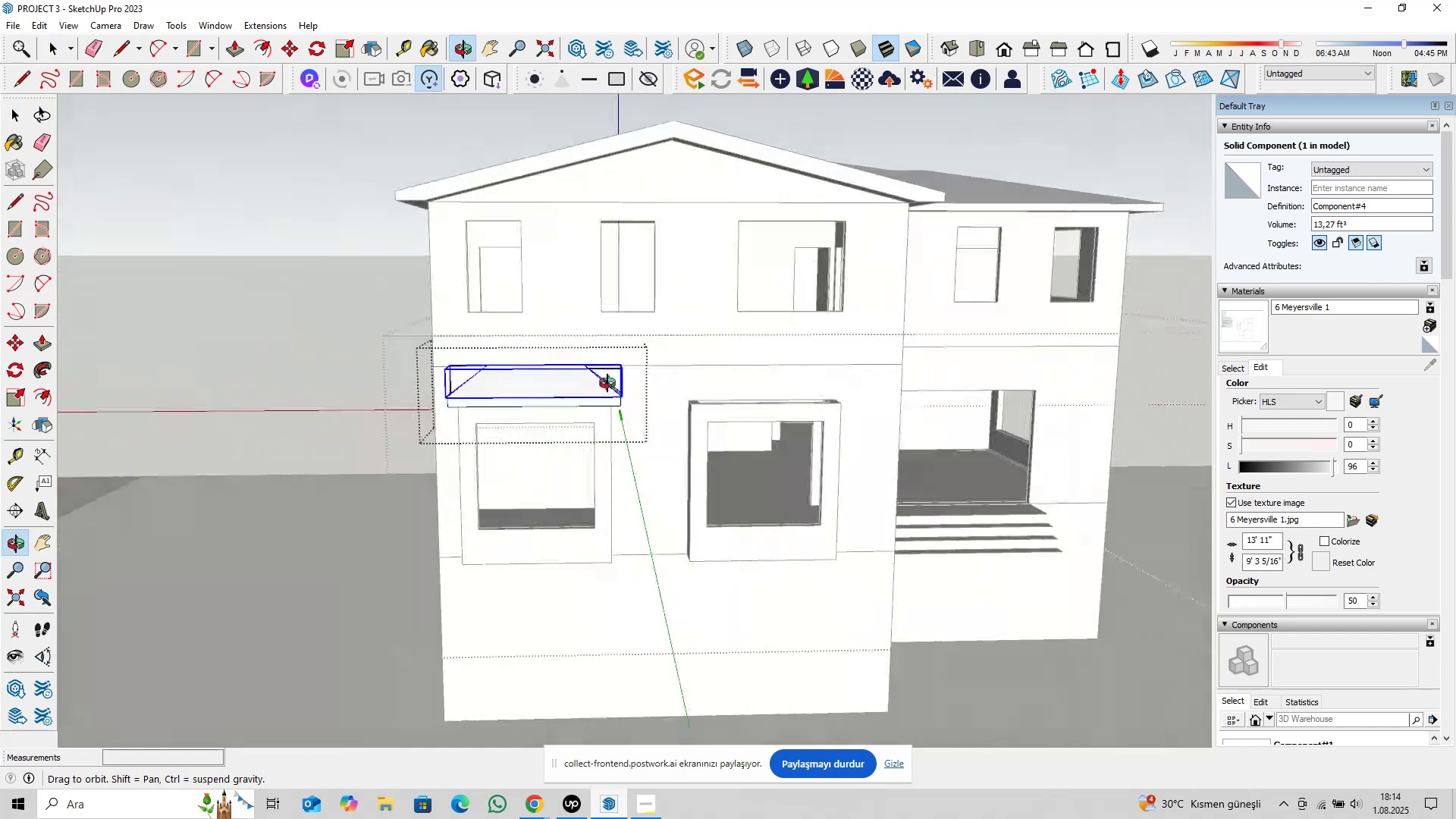 
scroll: coordinate [690, 438], scroll_direction: up, amount: 4.0
 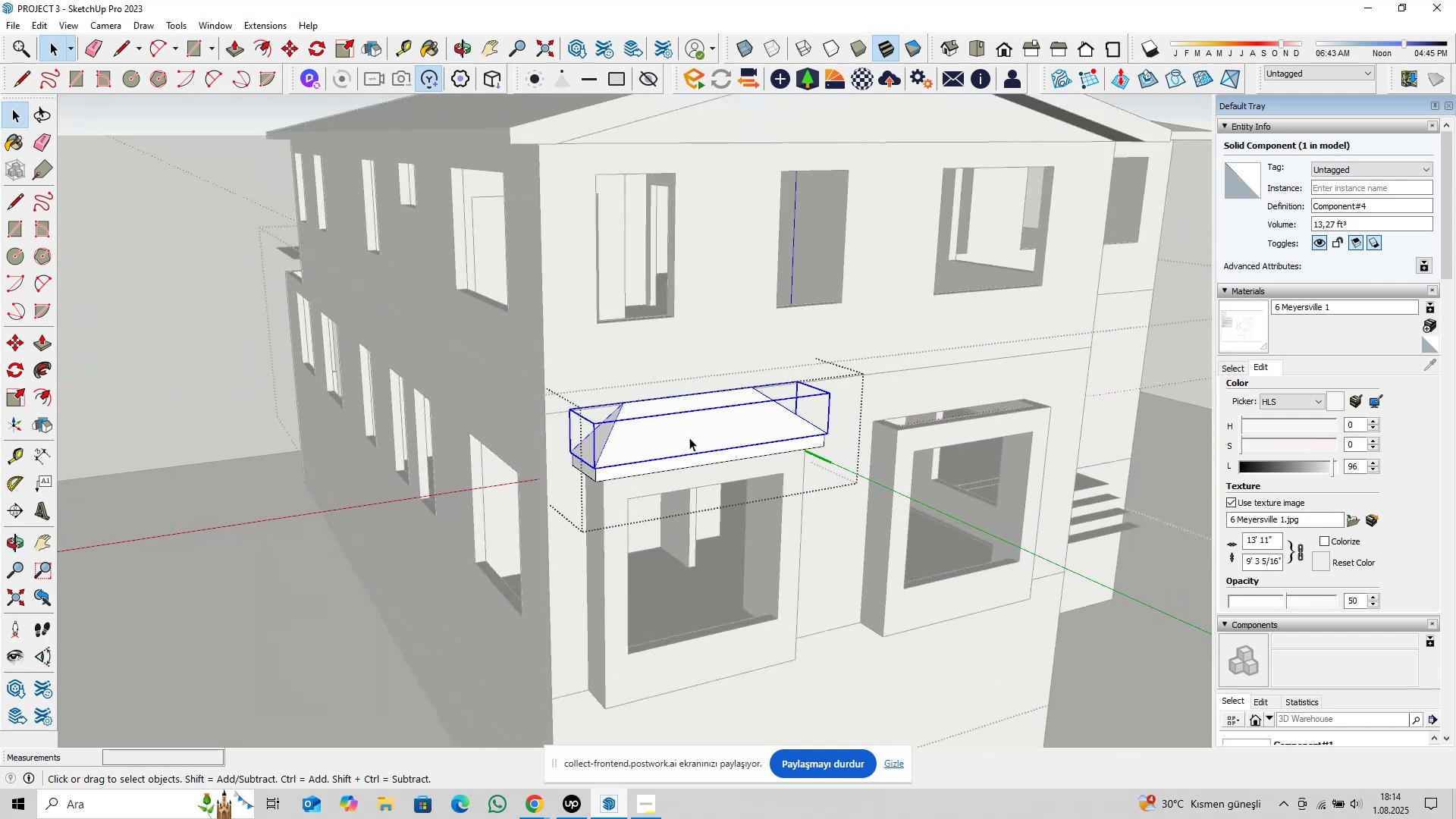 
scroll: coordinate [695, 413], scroll_direction: down, amount: 6.0
 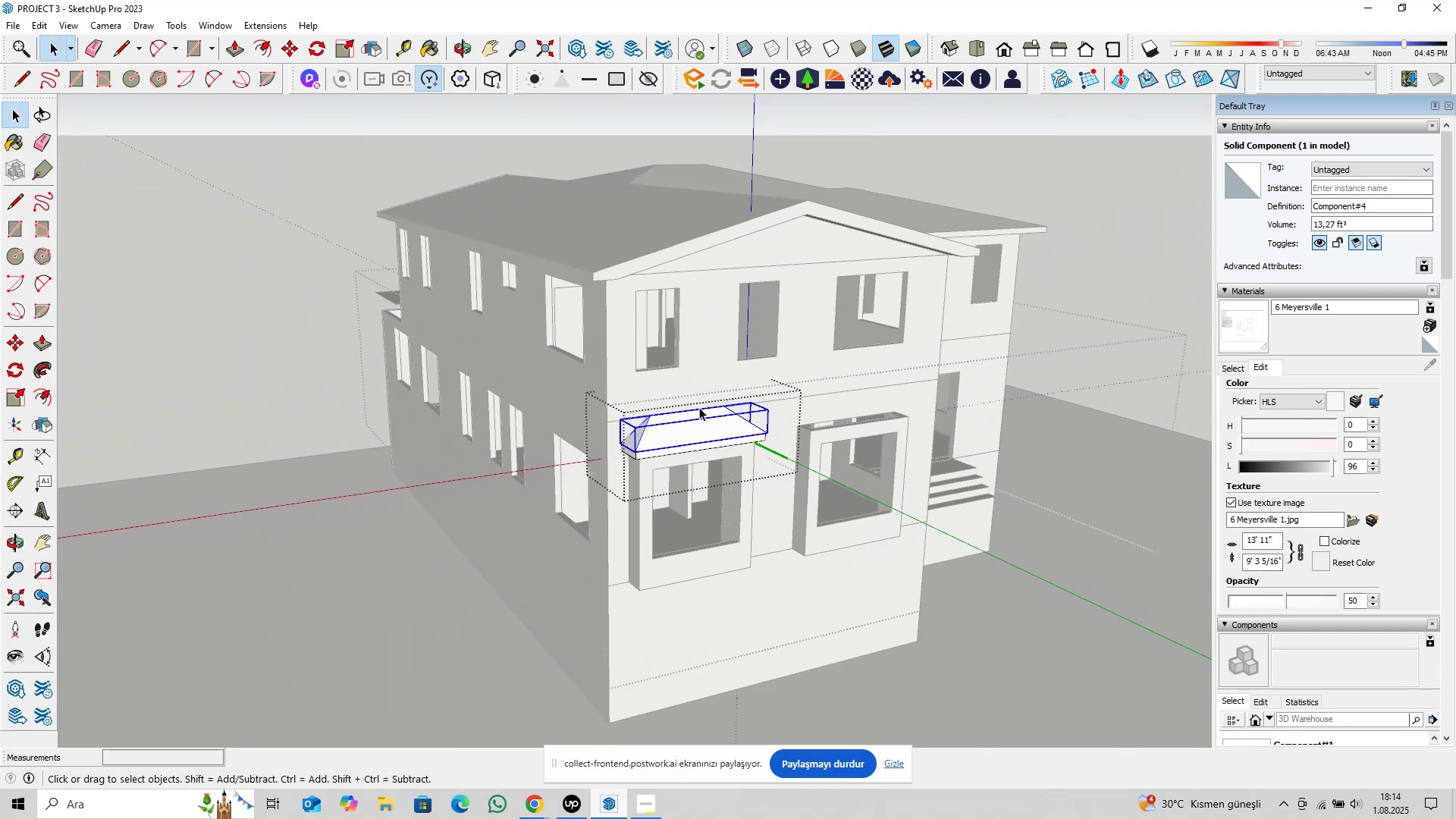 
scroll: coordinate [701, 434], scroll_direction: up, amount: 8.0
 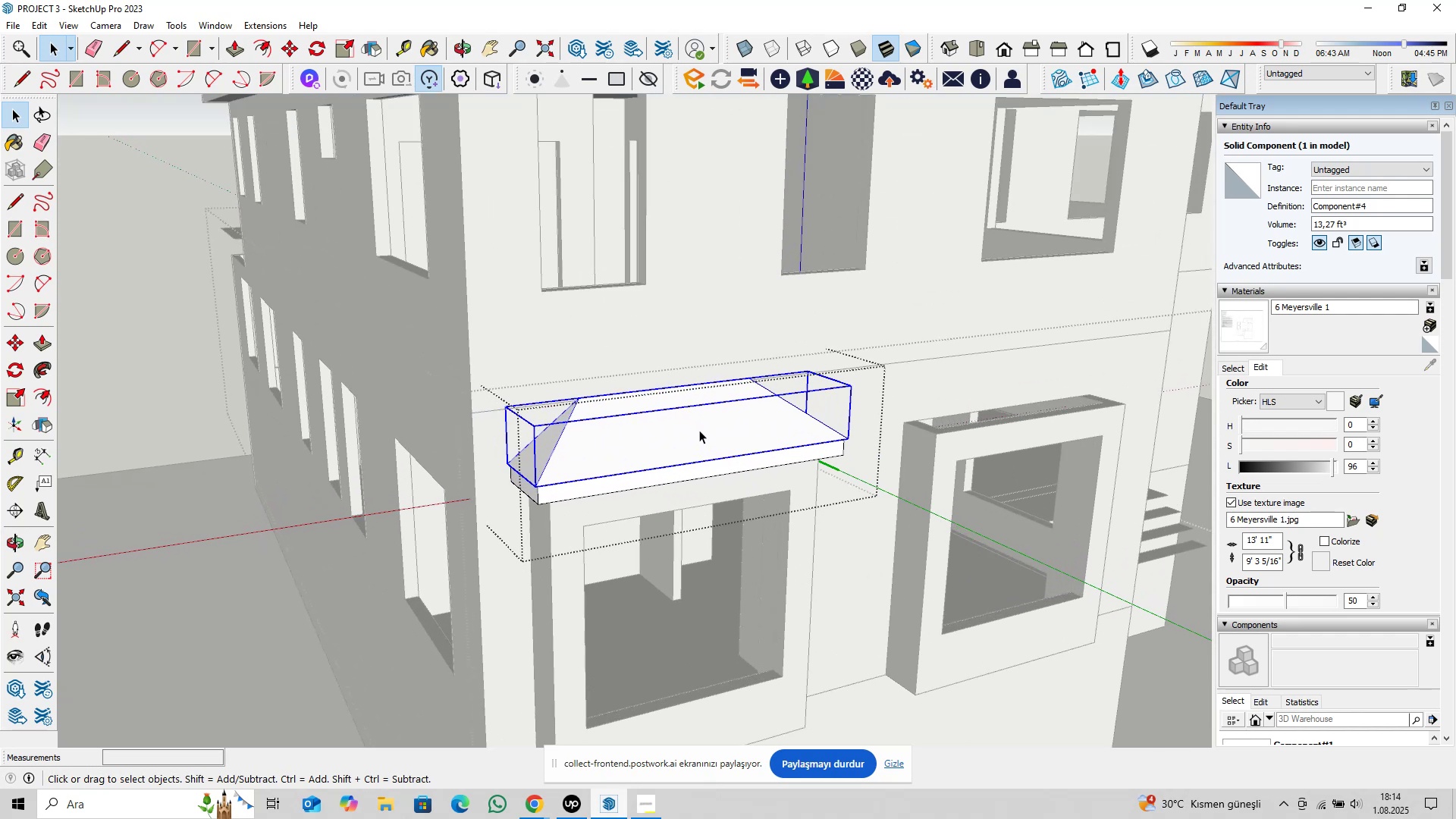 
double_click([676, 435])
 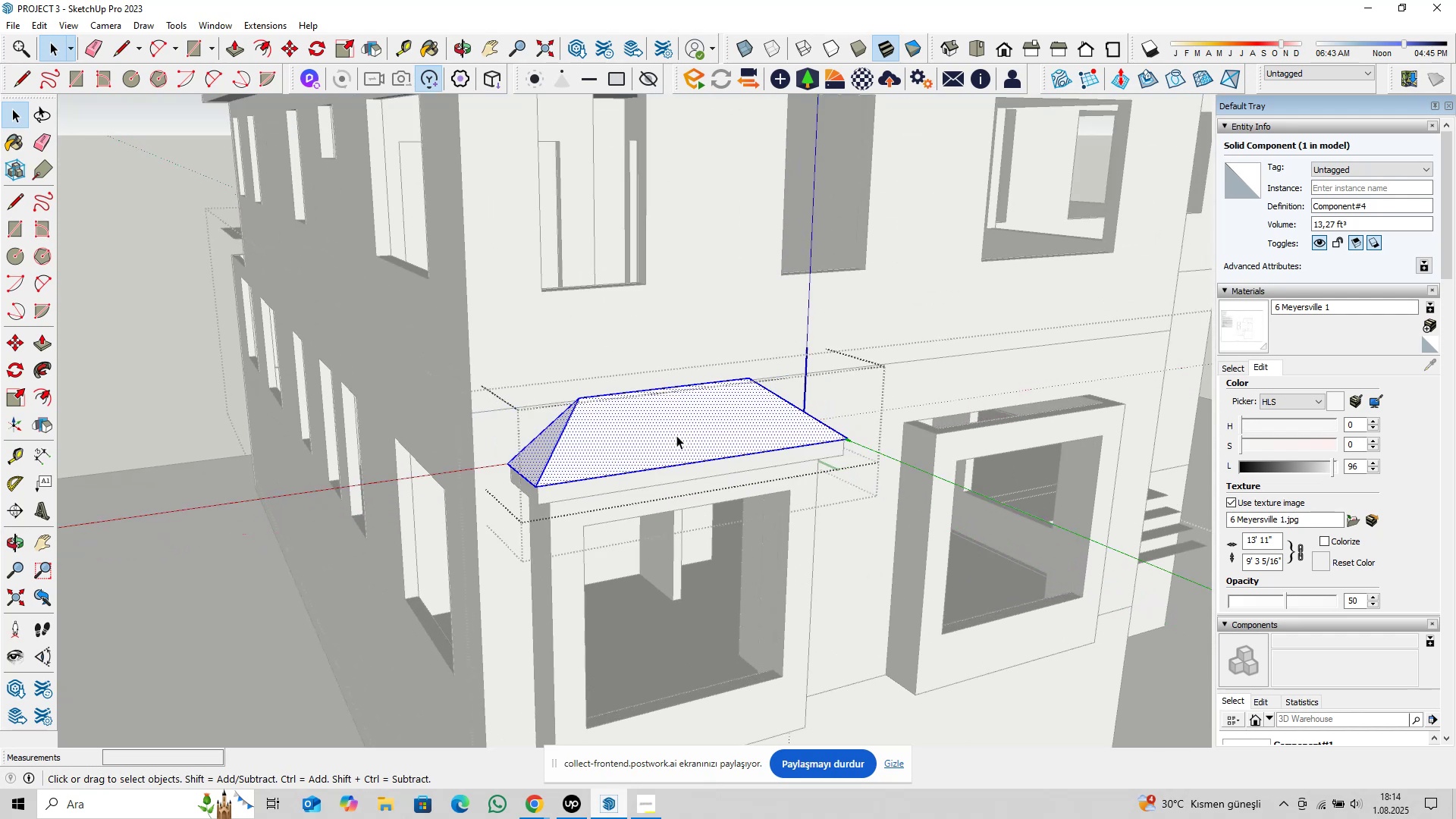 
triple_click([676, 435])
 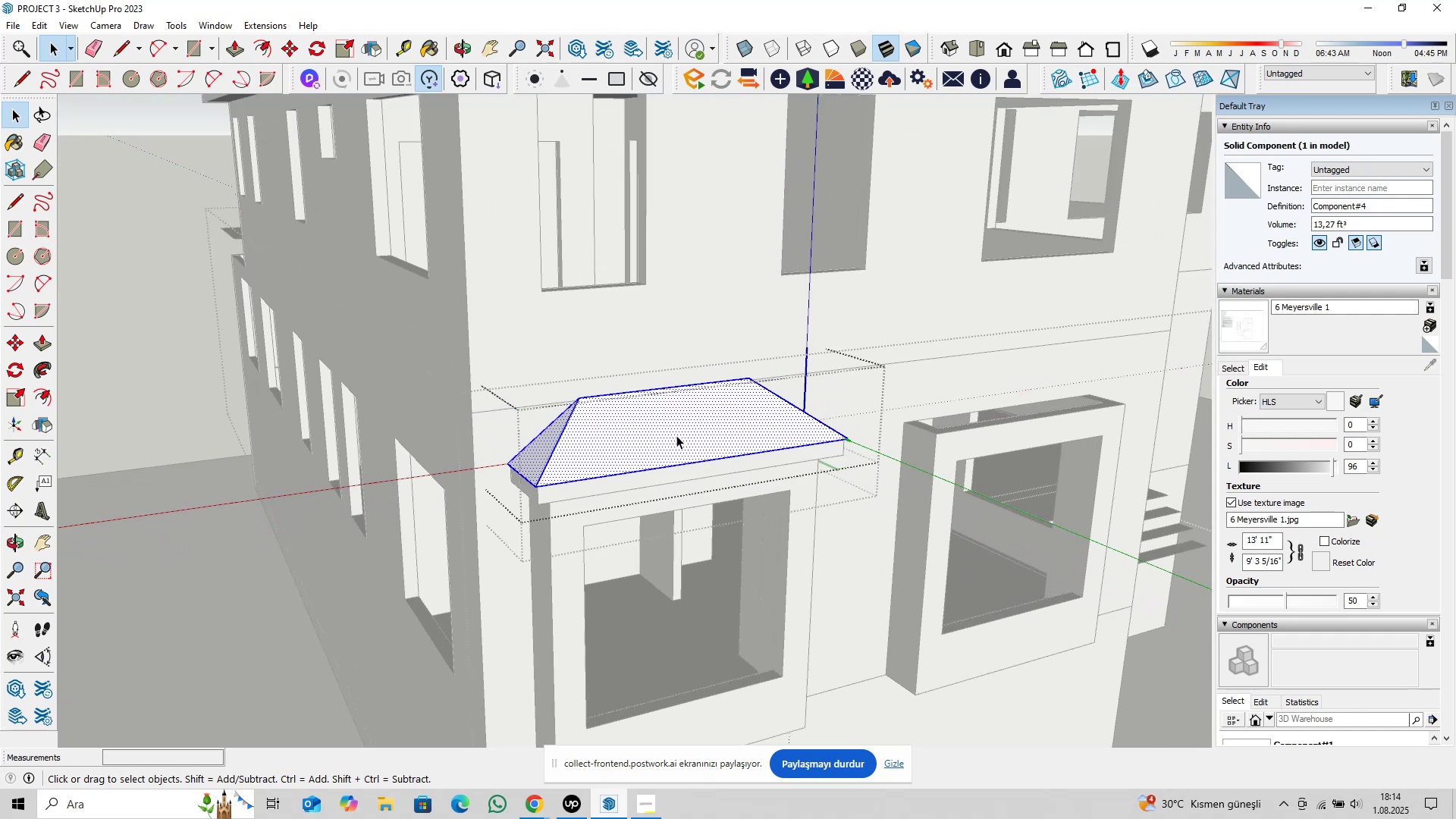 
triple_click([676, 435])
 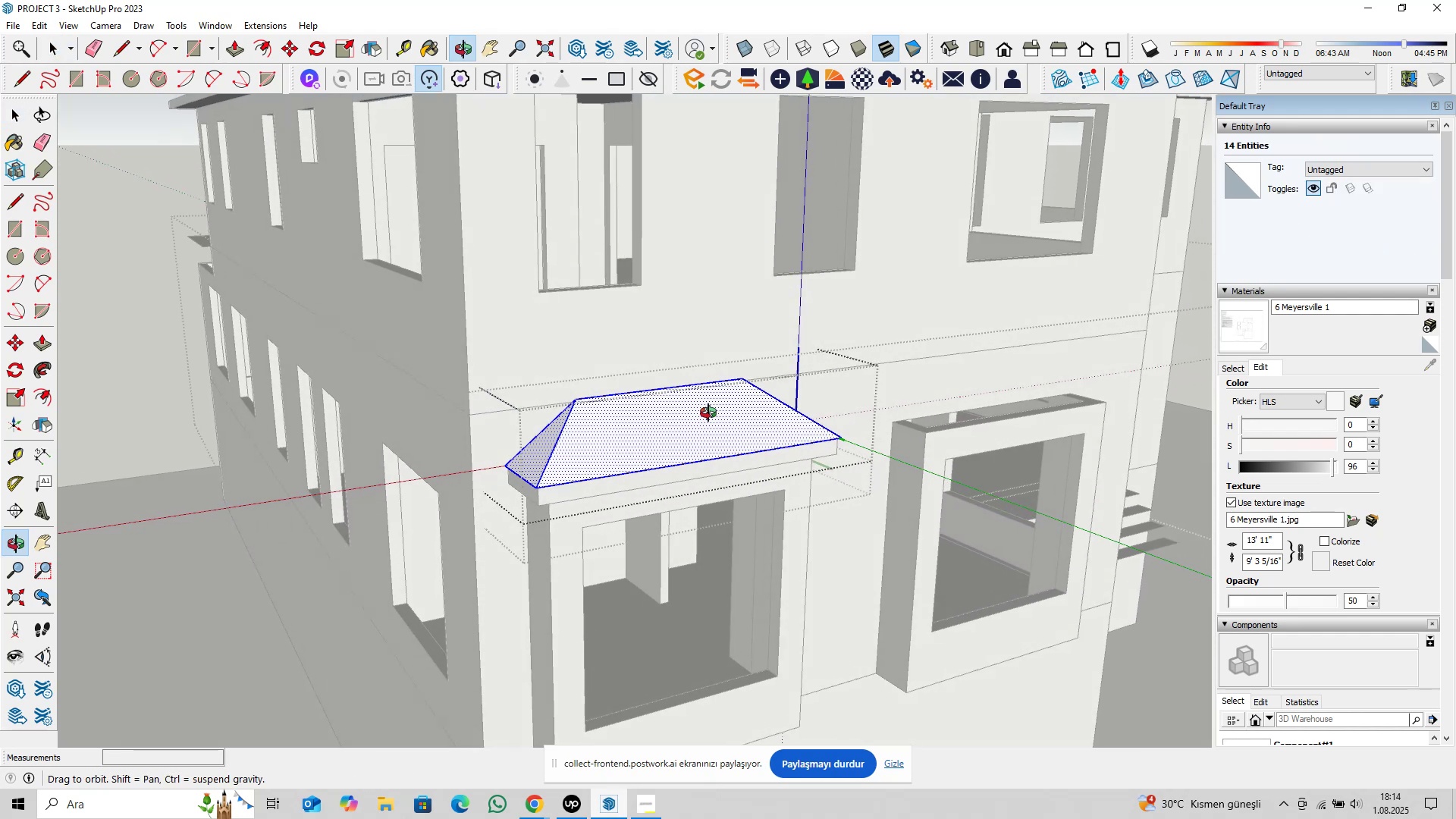 
scroll: coordinate [843, 454], scroll_direction: up, amount: 14.0
 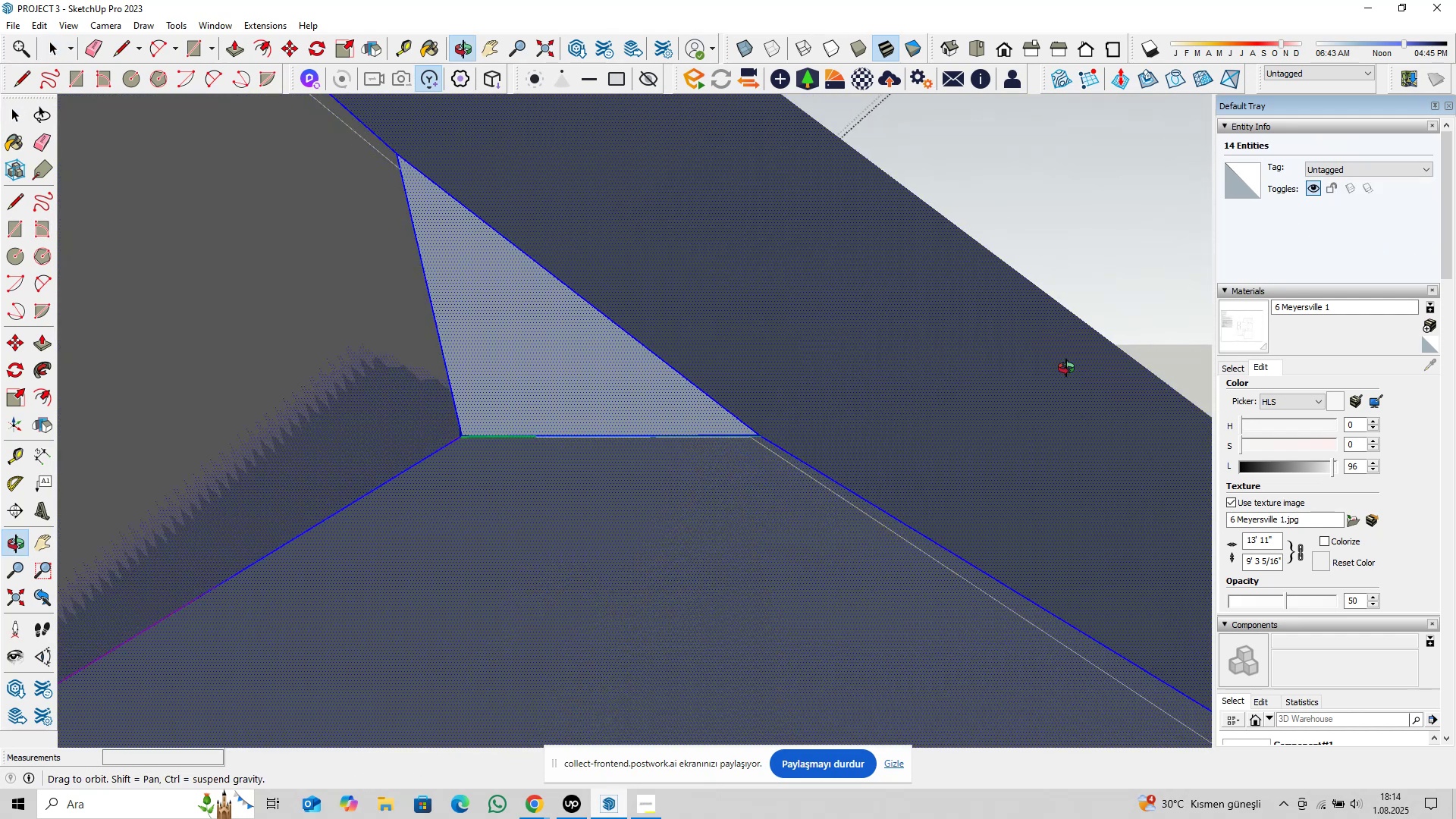 
scroll: coordinate [637, 492], scroll_direction: down, amount: 7.0
 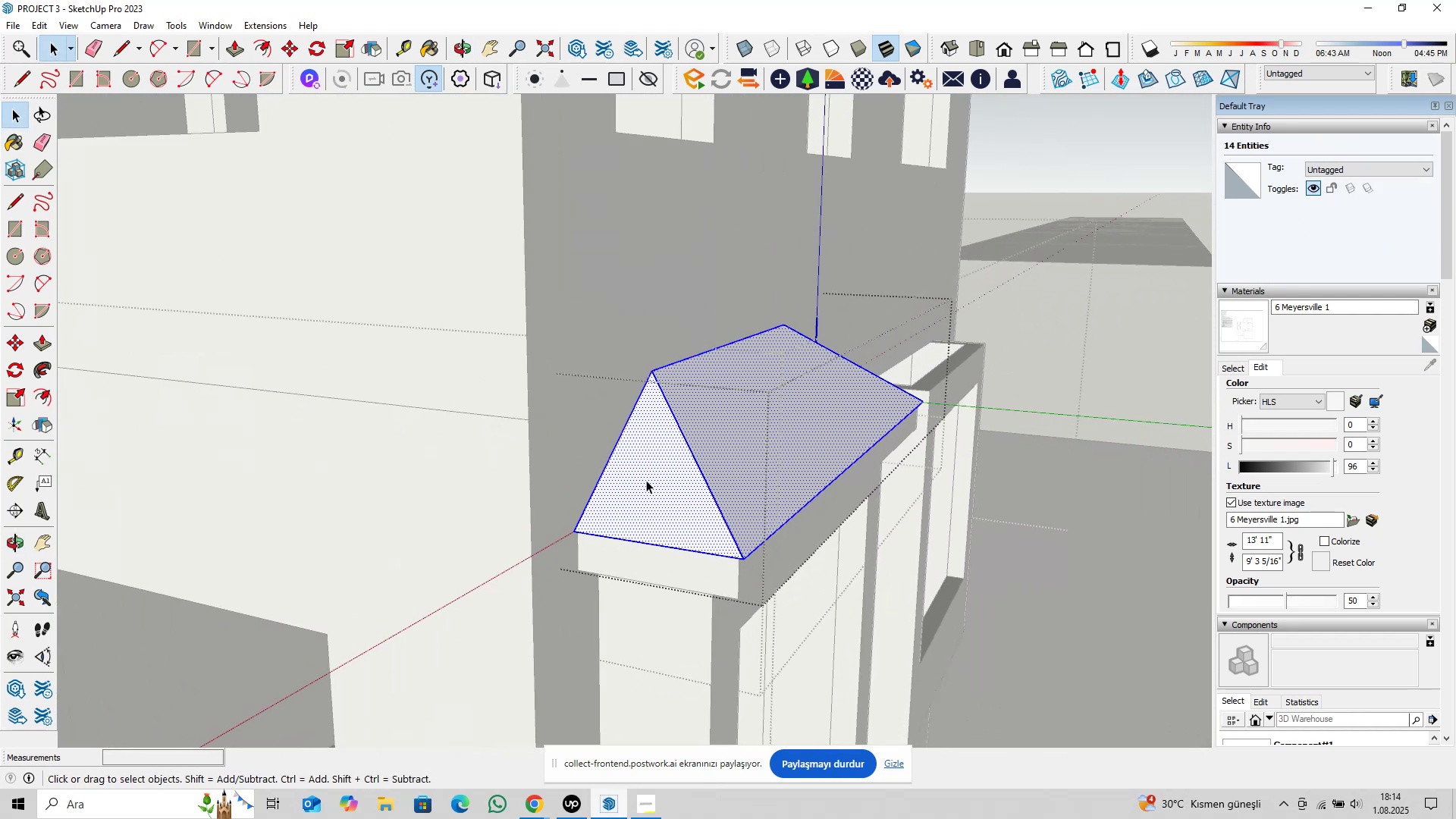 
left_click([646, 478])
 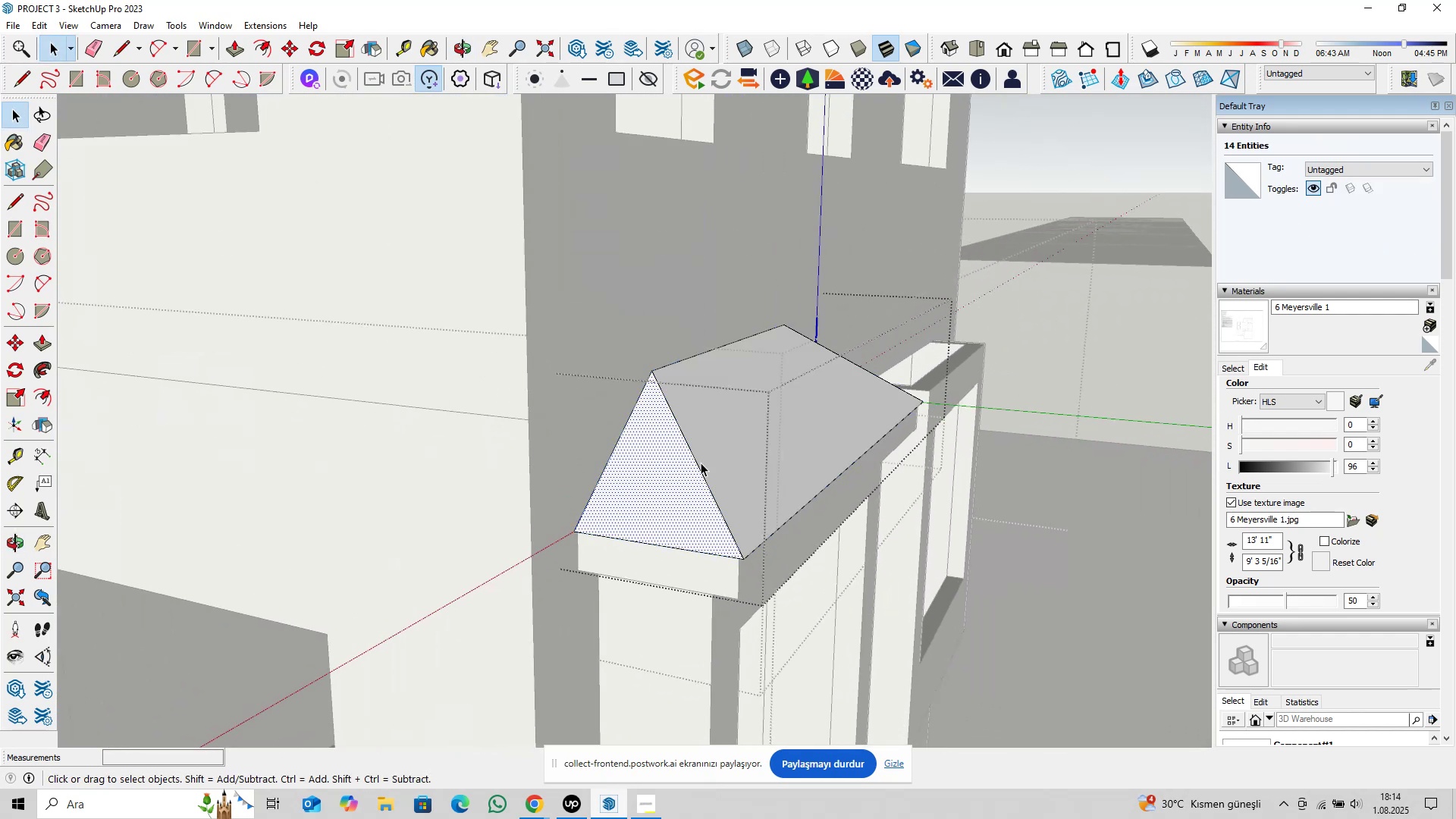 
key(Control+ControlLeft)
 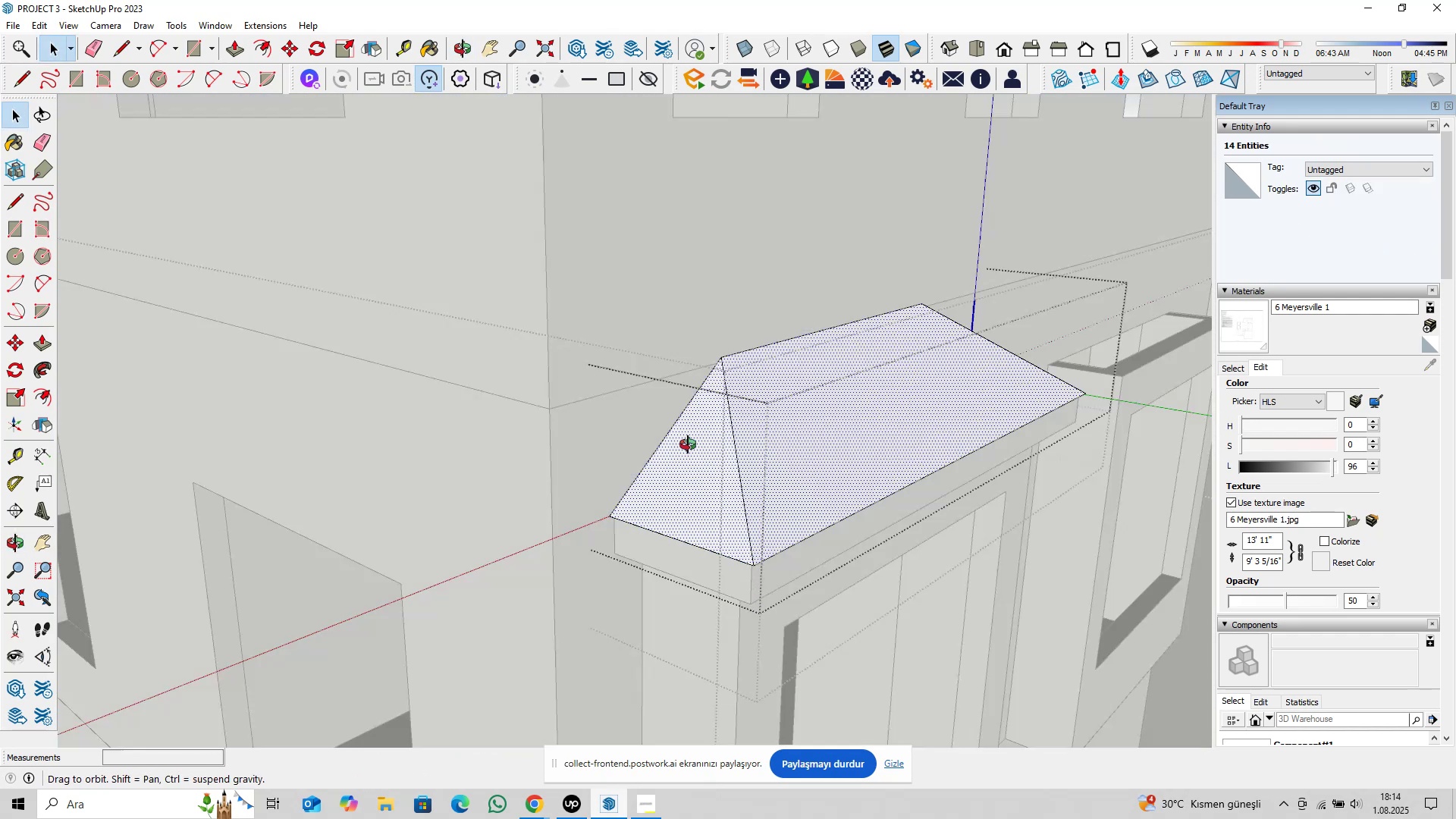 
hold_key(key=ShiftLeft, duration=0.59)
 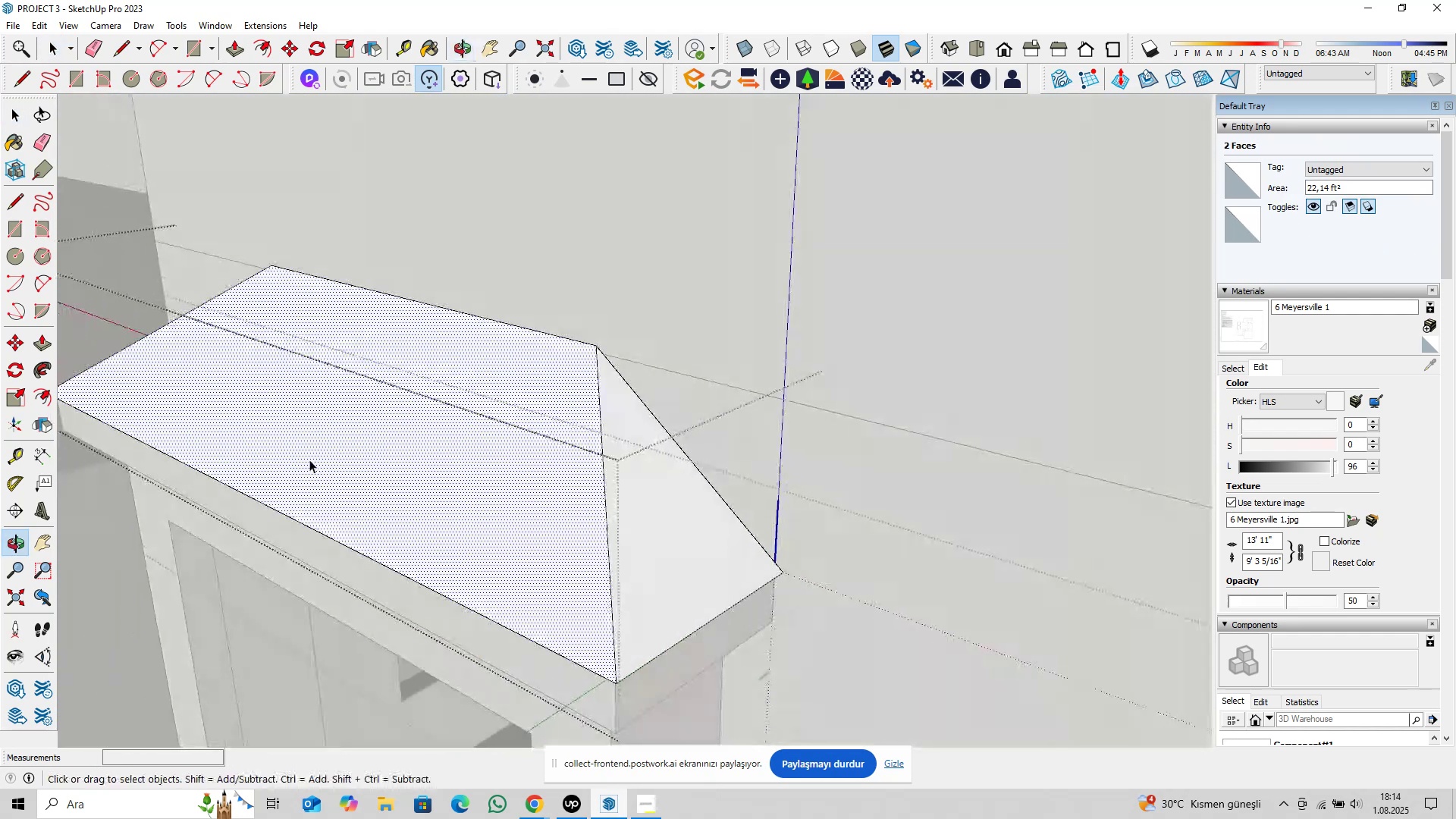 
hold_key(key=ControlLeft, duration=0.63)
left_click([675, 493])
 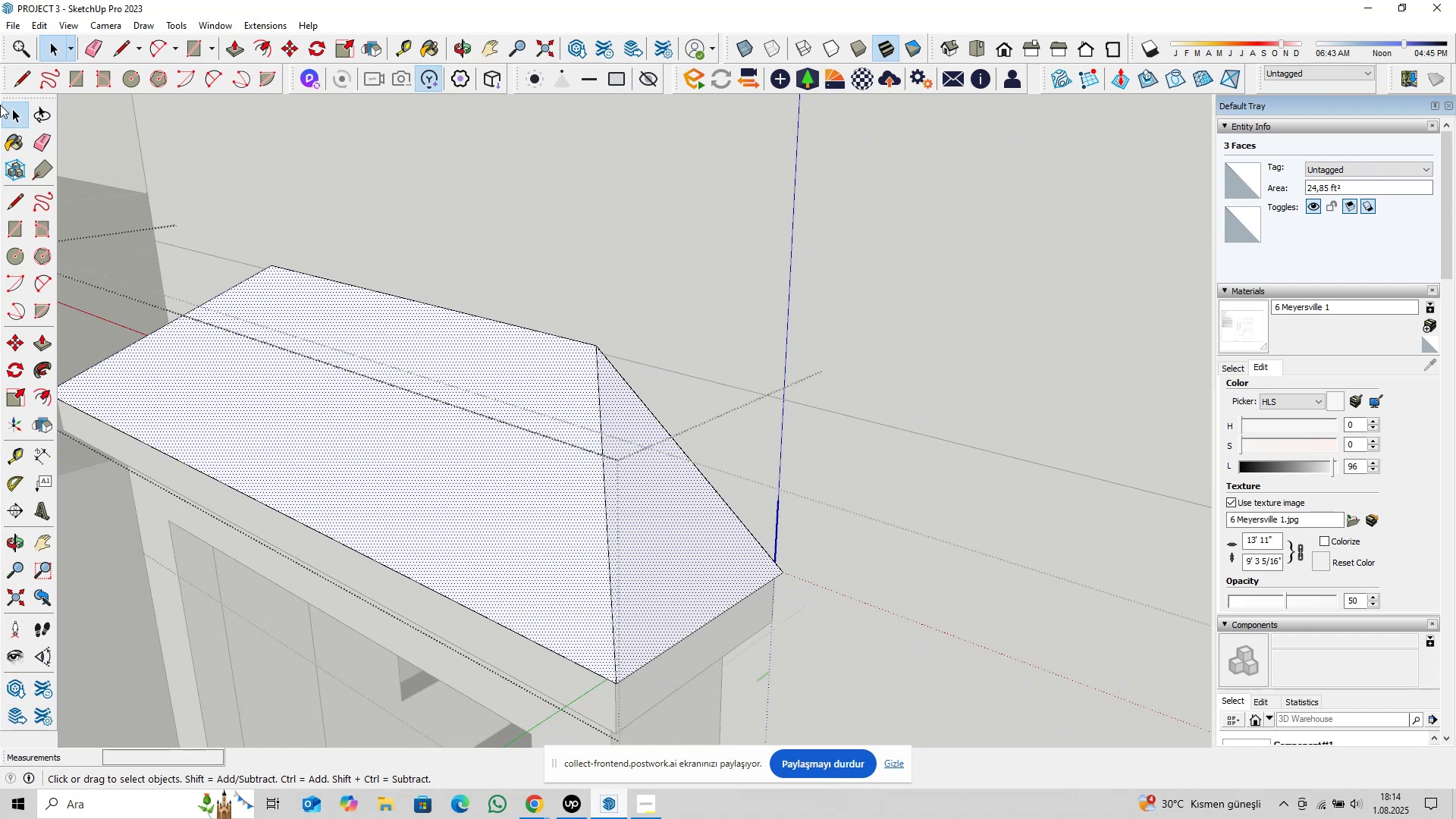 
right_click([3, 75])
 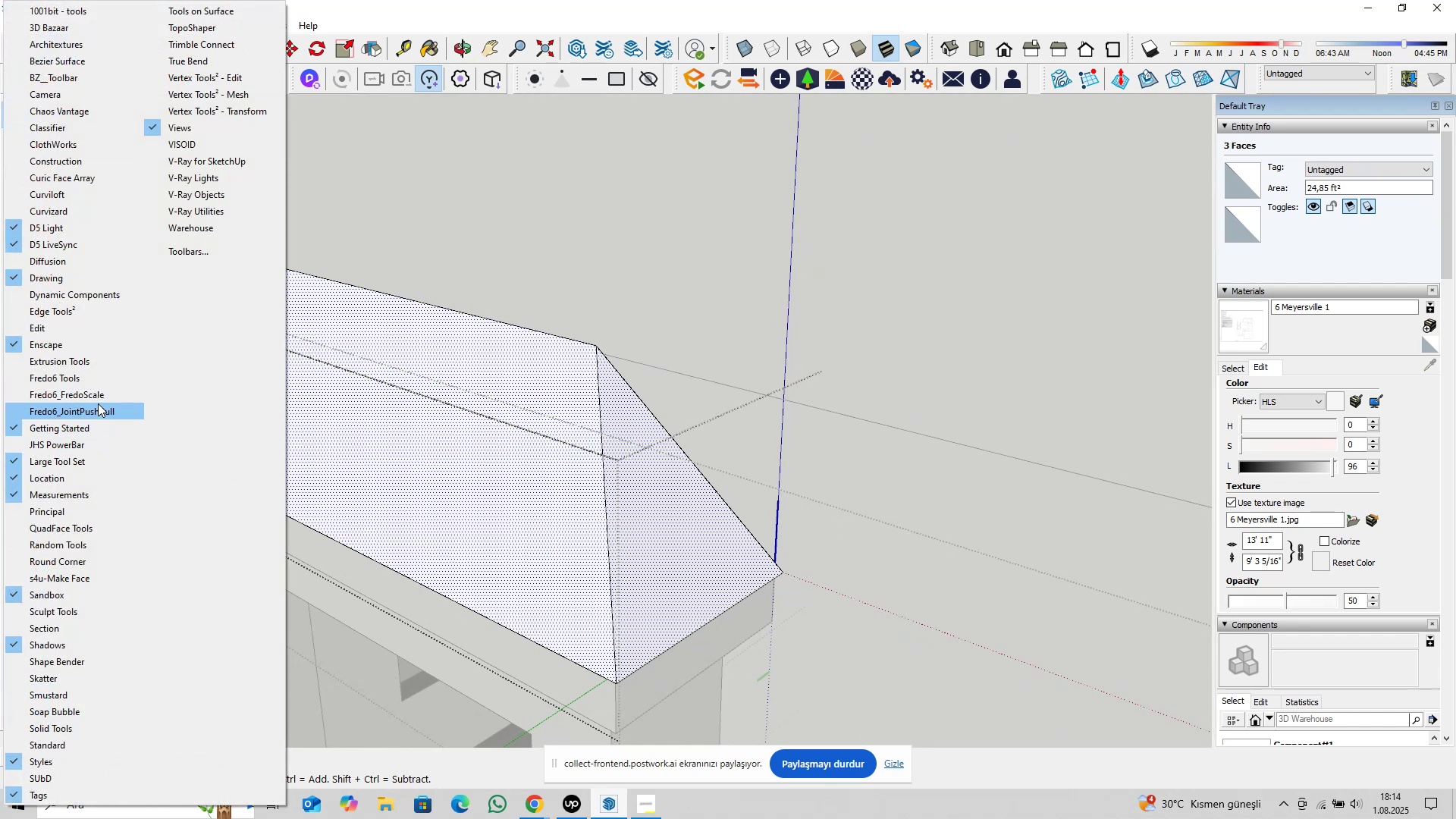 
left_click([99, 406])
 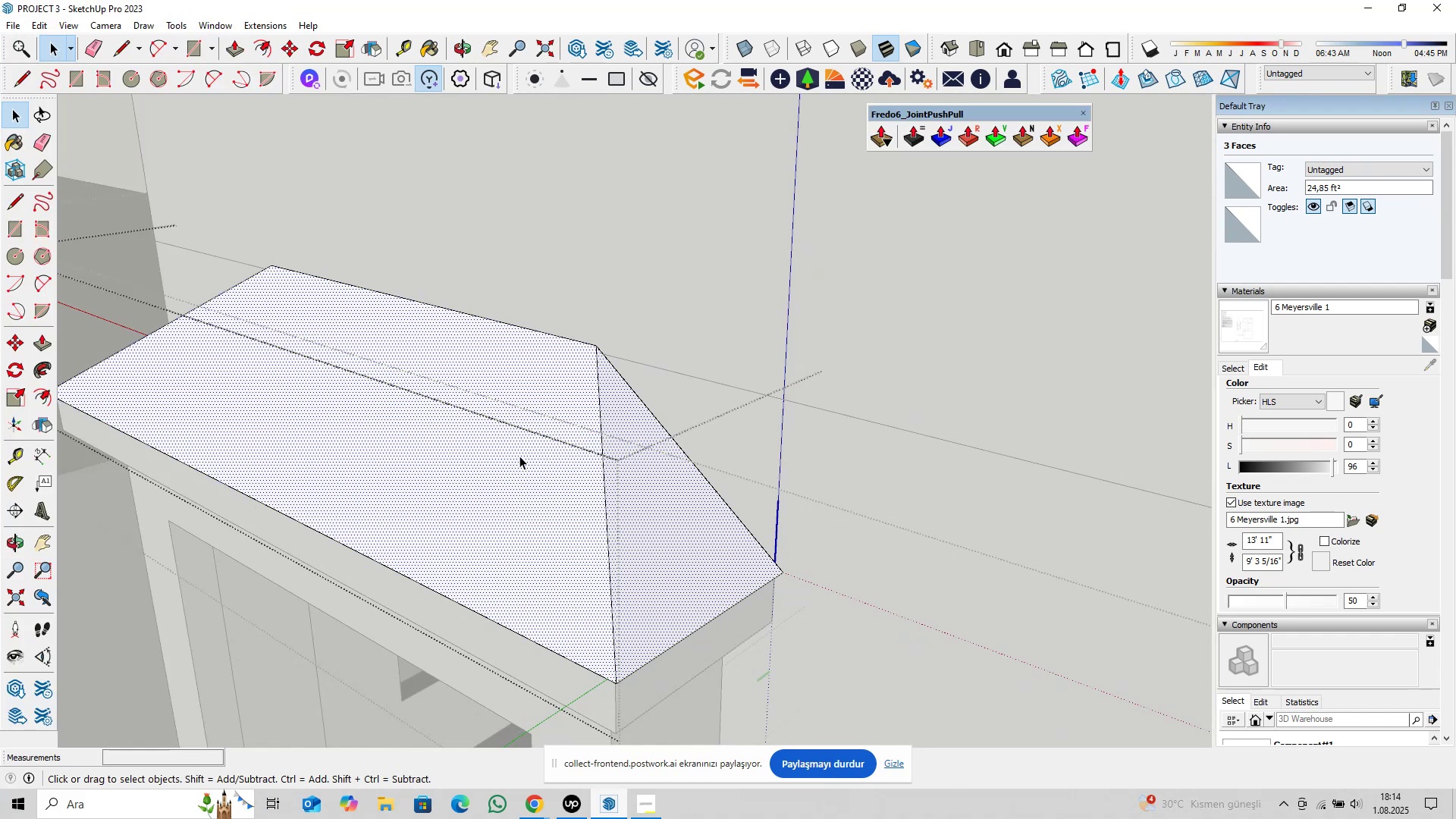 
hold_key(key=ShiftLeft, duration=0.47)
 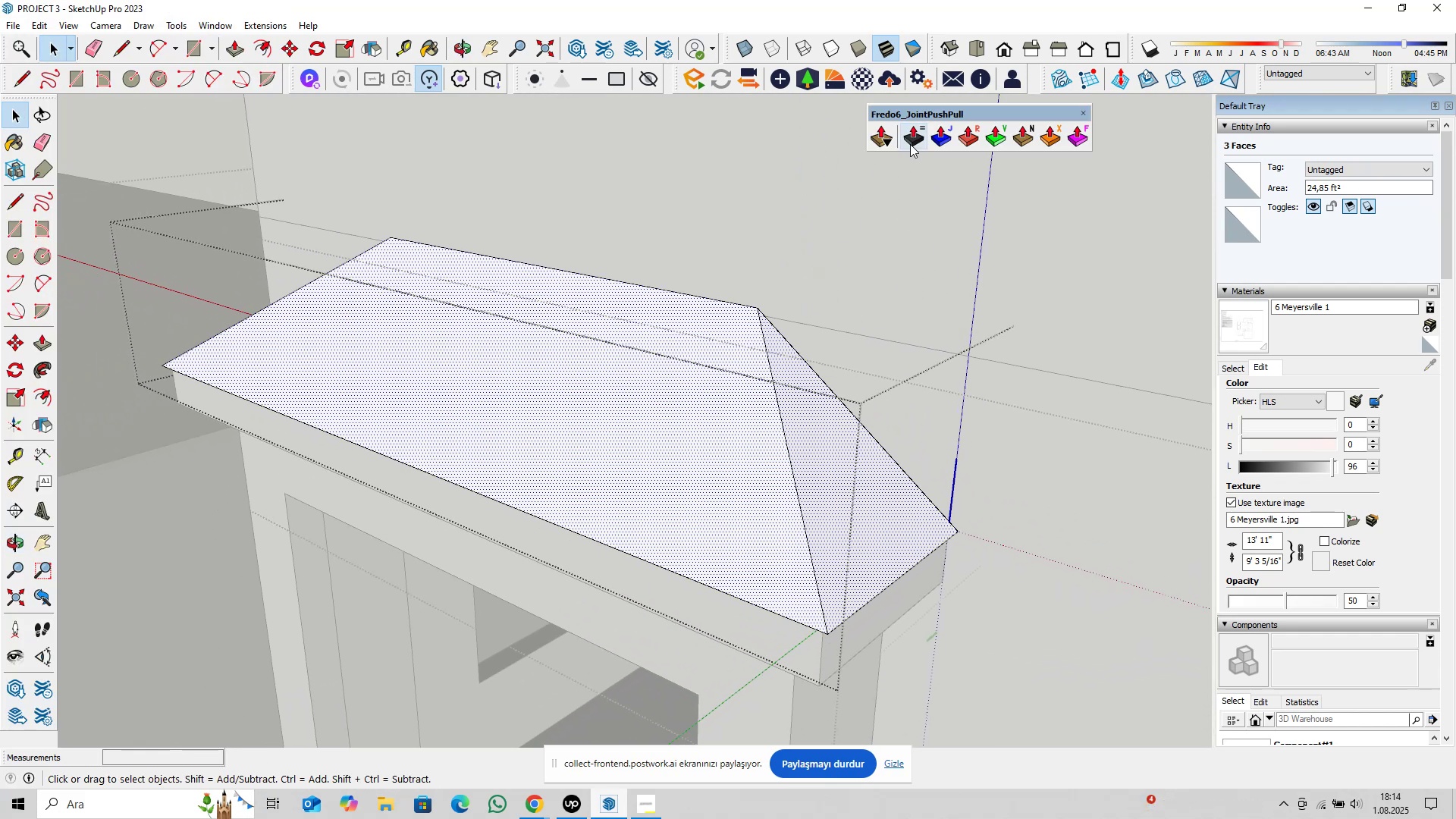 
left_click([909, 141])
 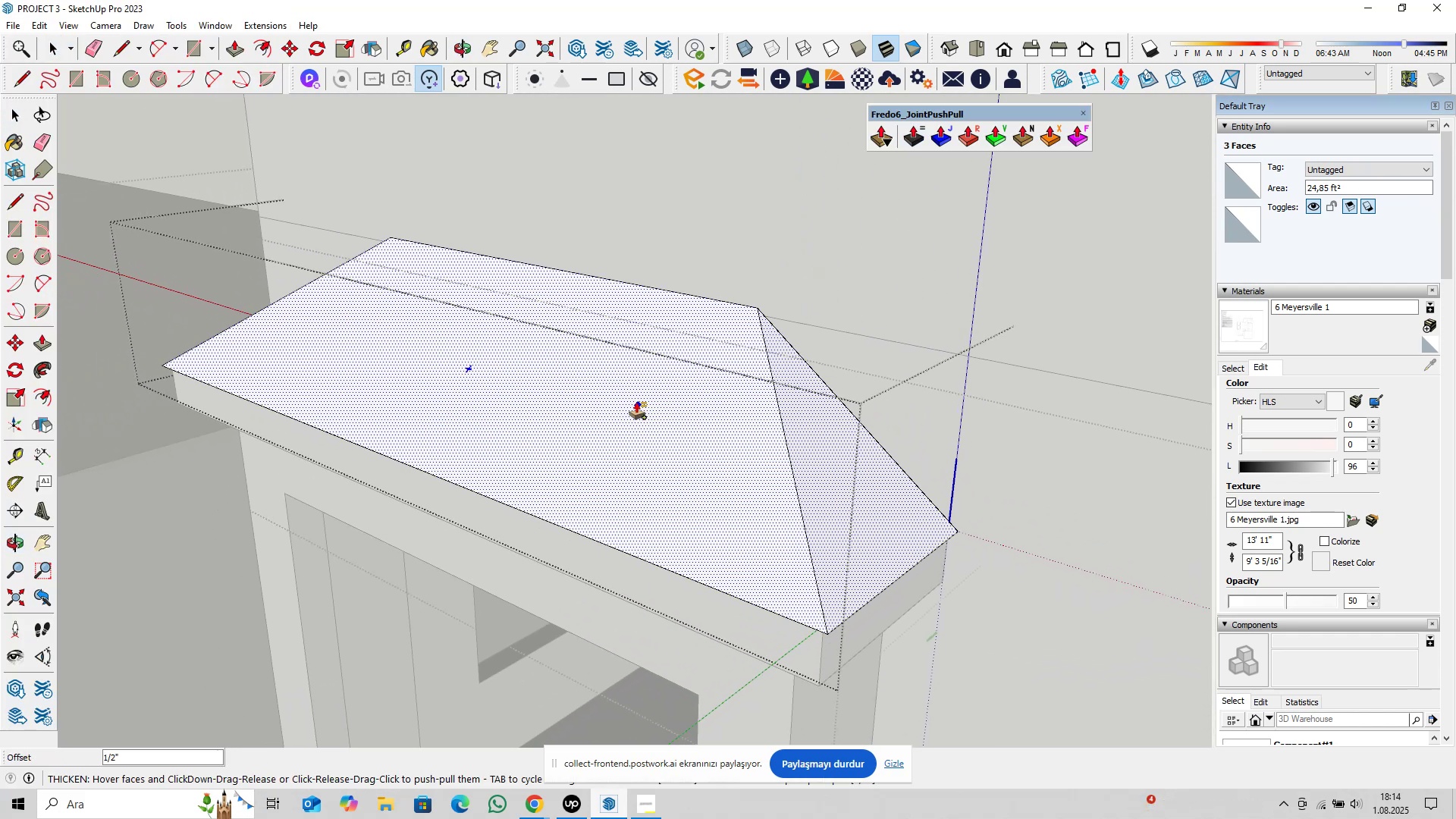 
left_click([620, 410])
 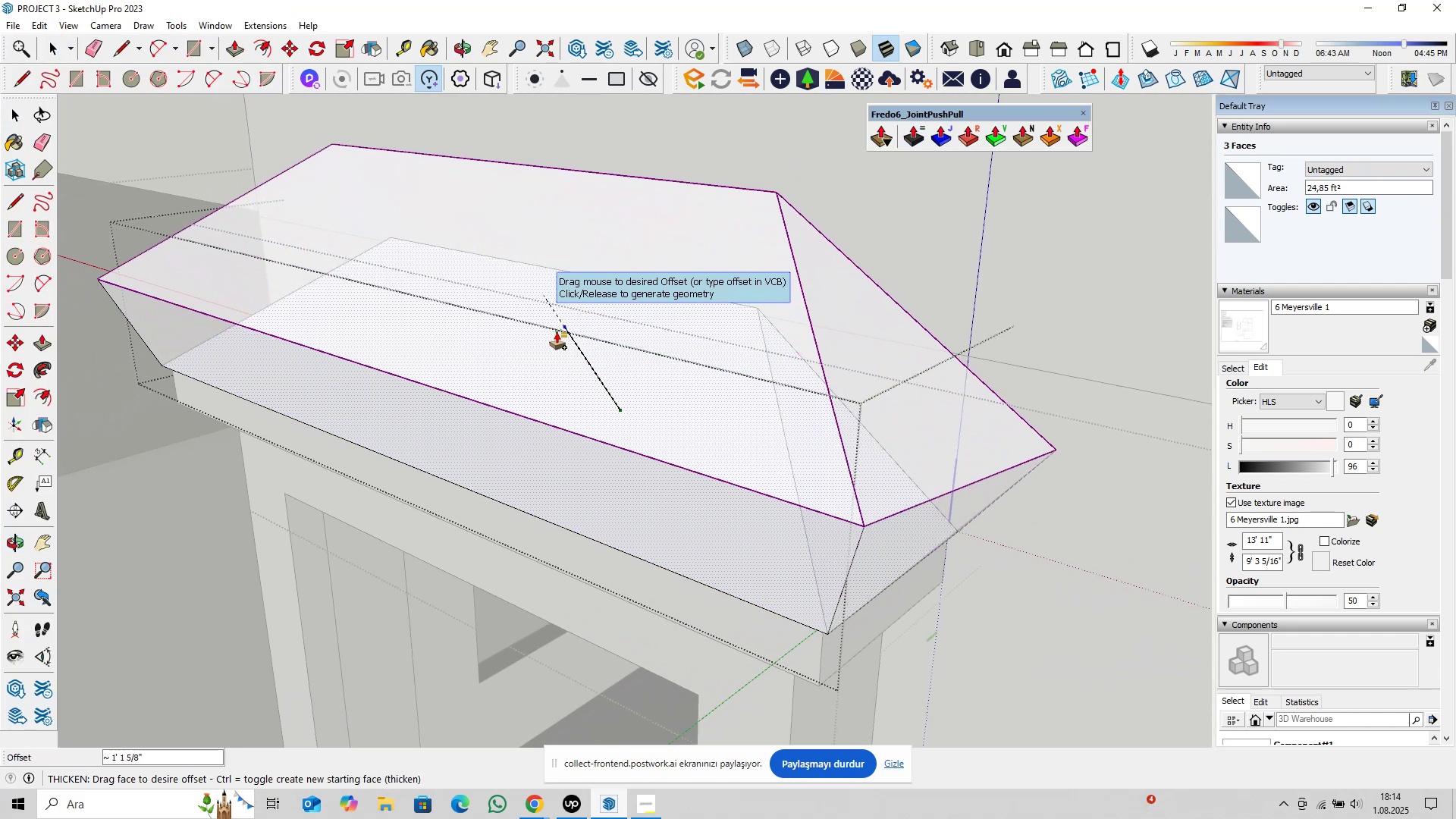 
key(0)
 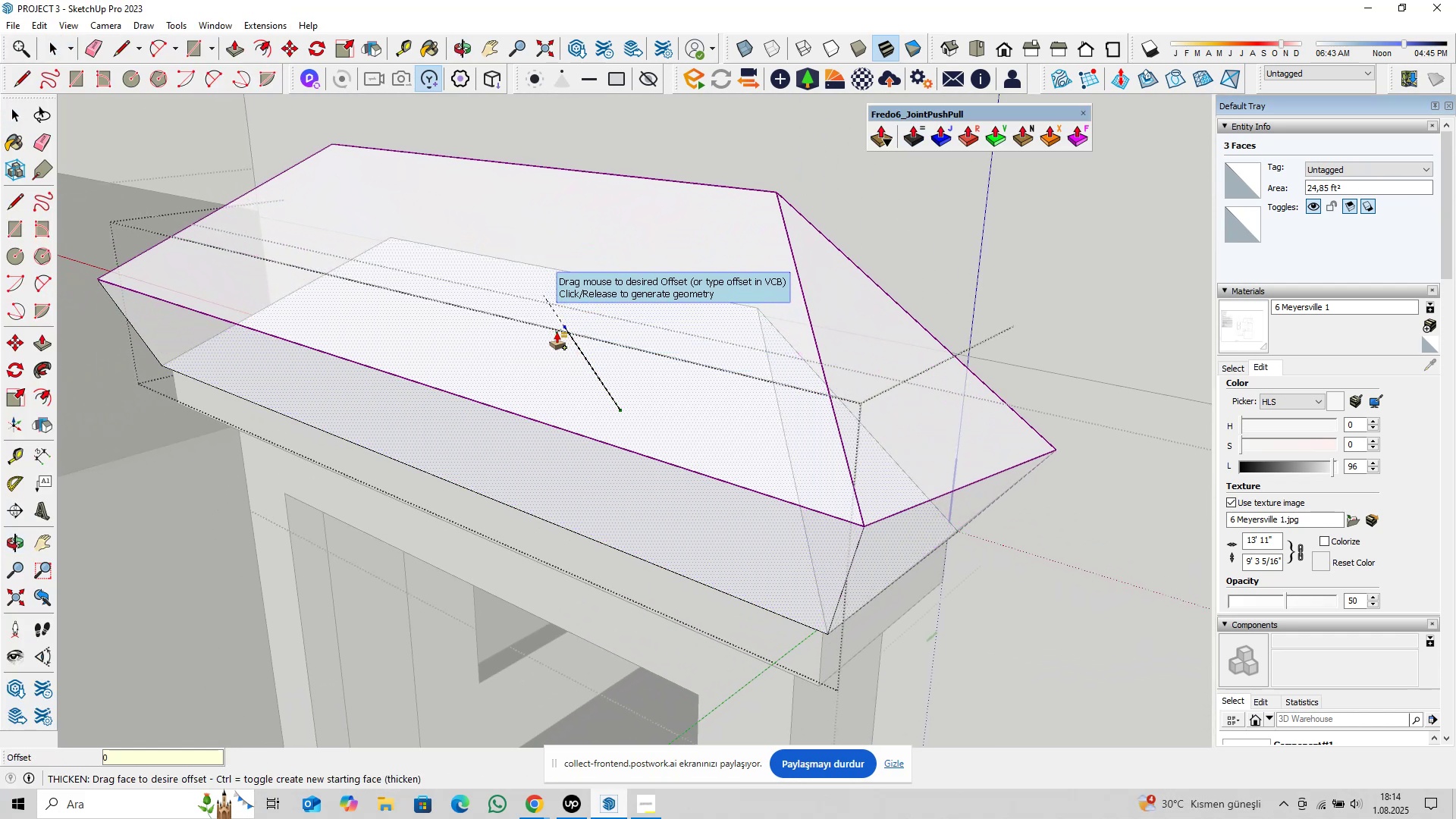 
key(Comma)
 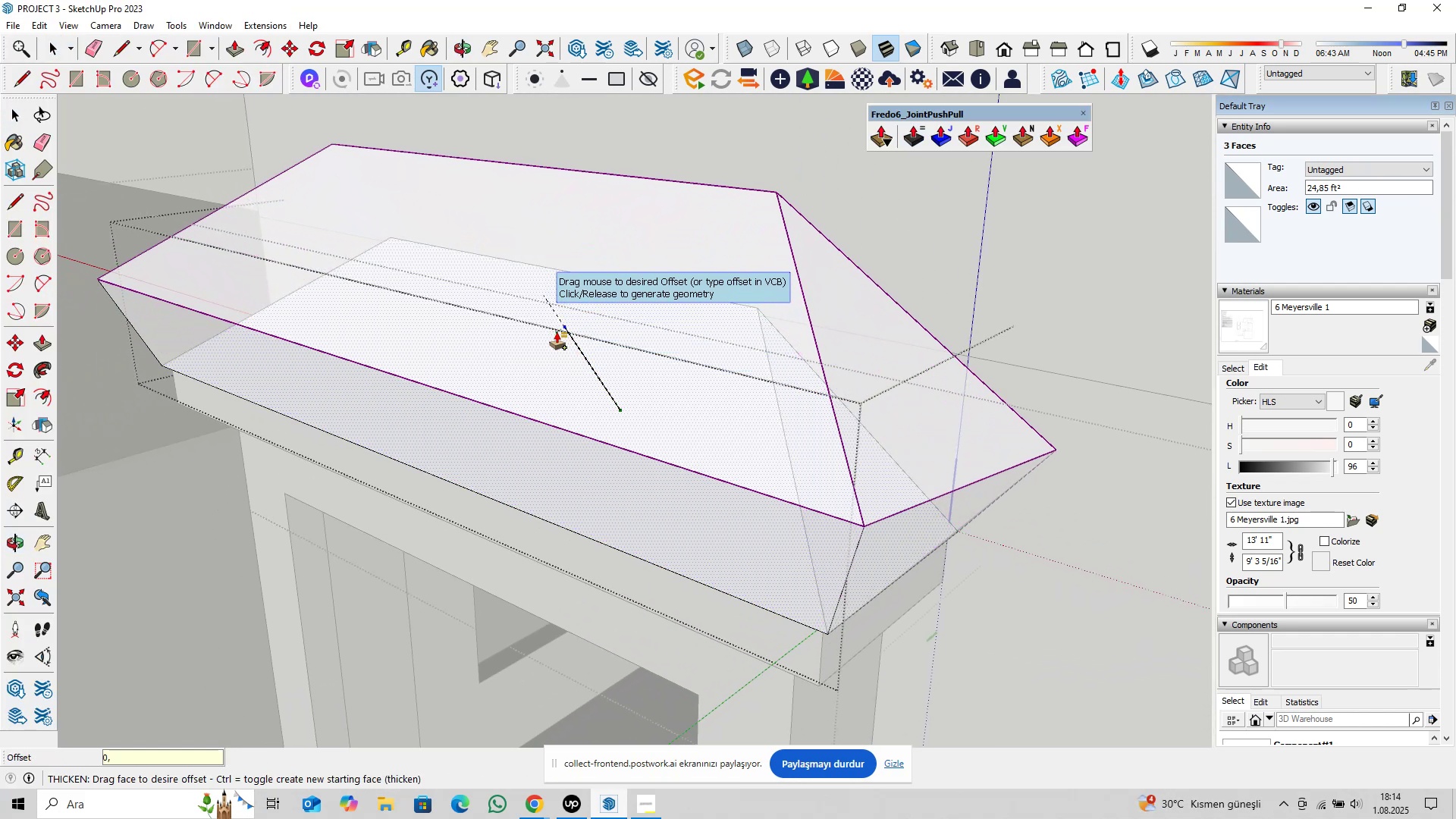 
key(5)
 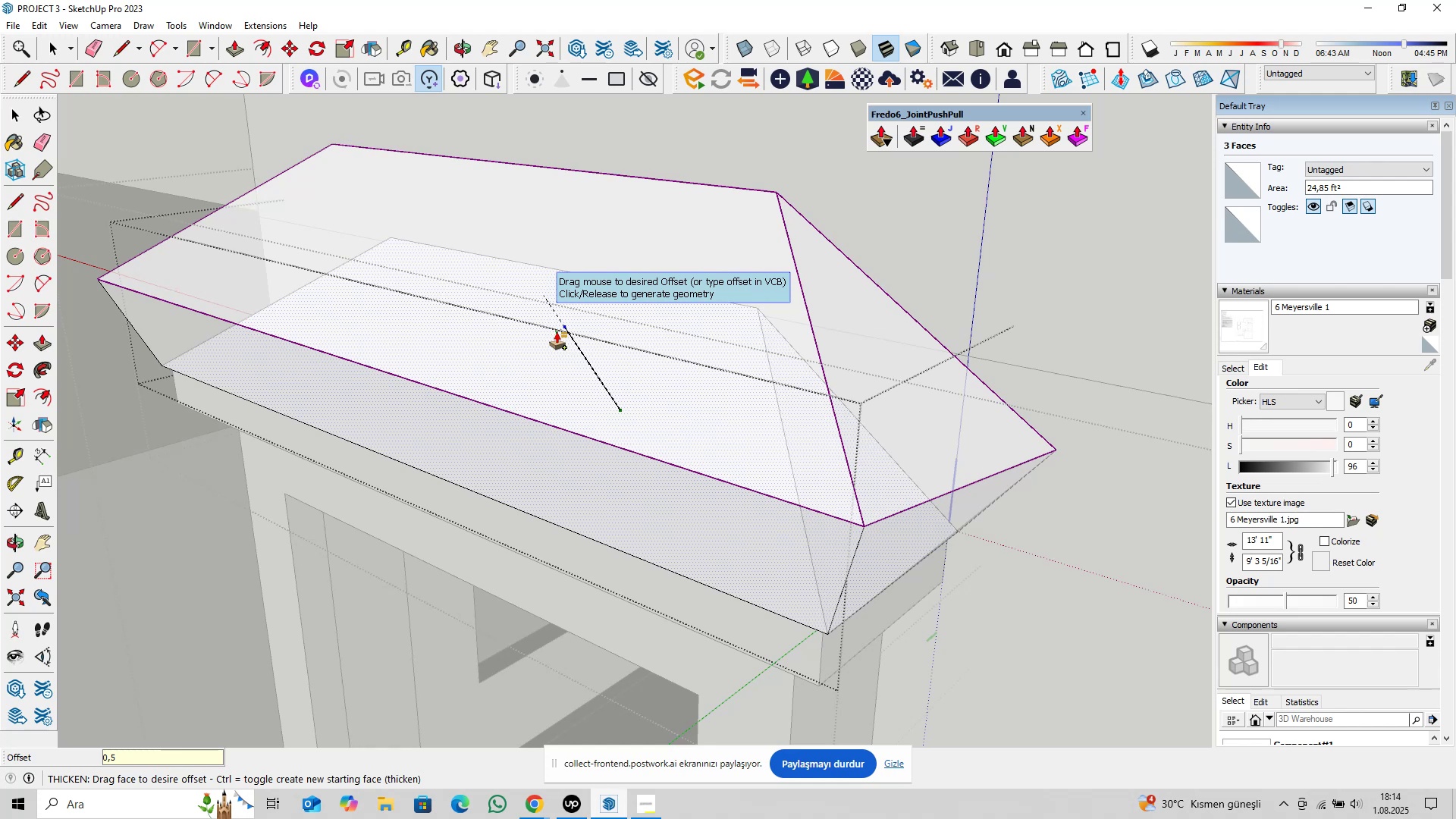 
key(Enter)
 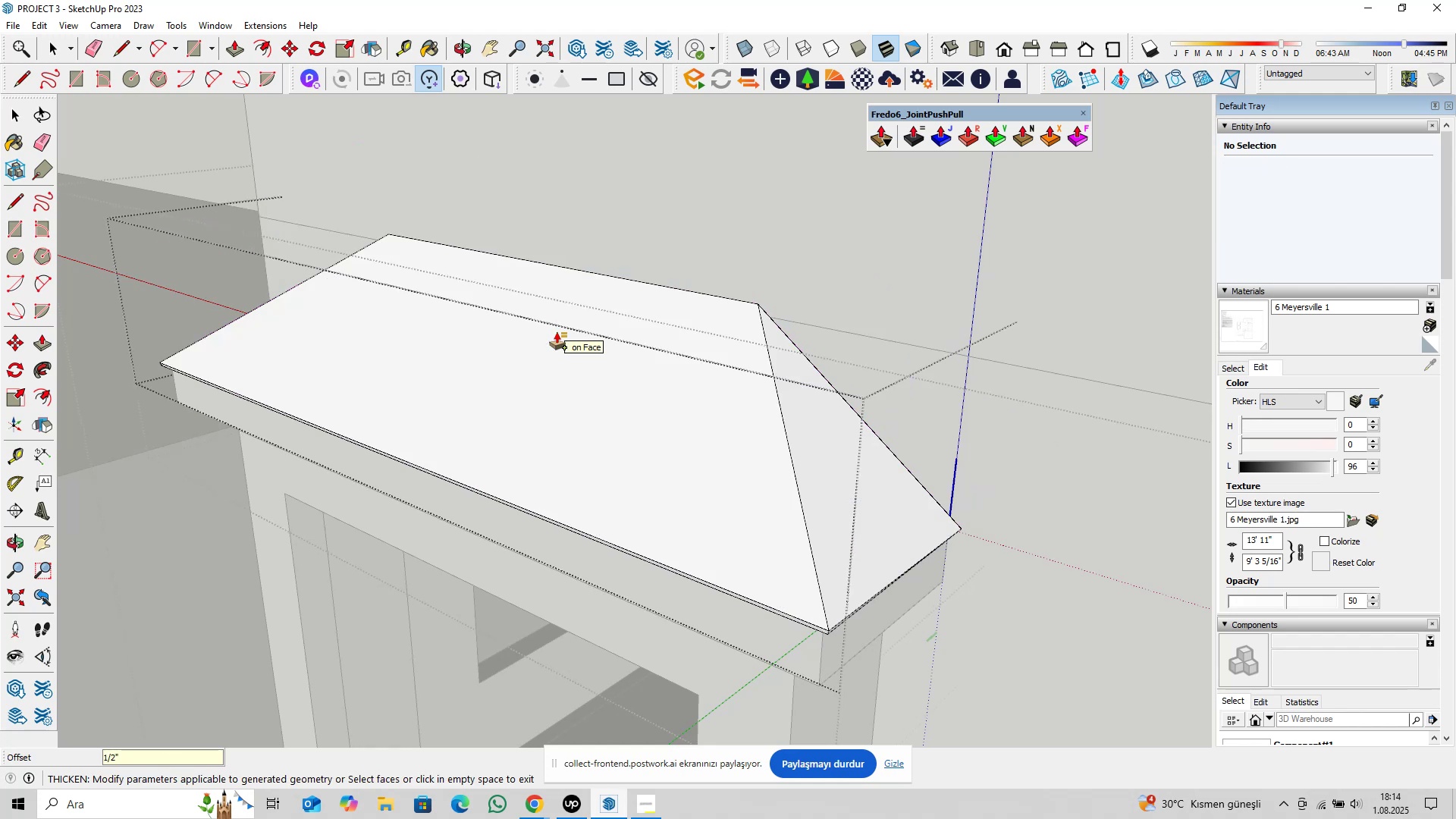 
key(Space)
 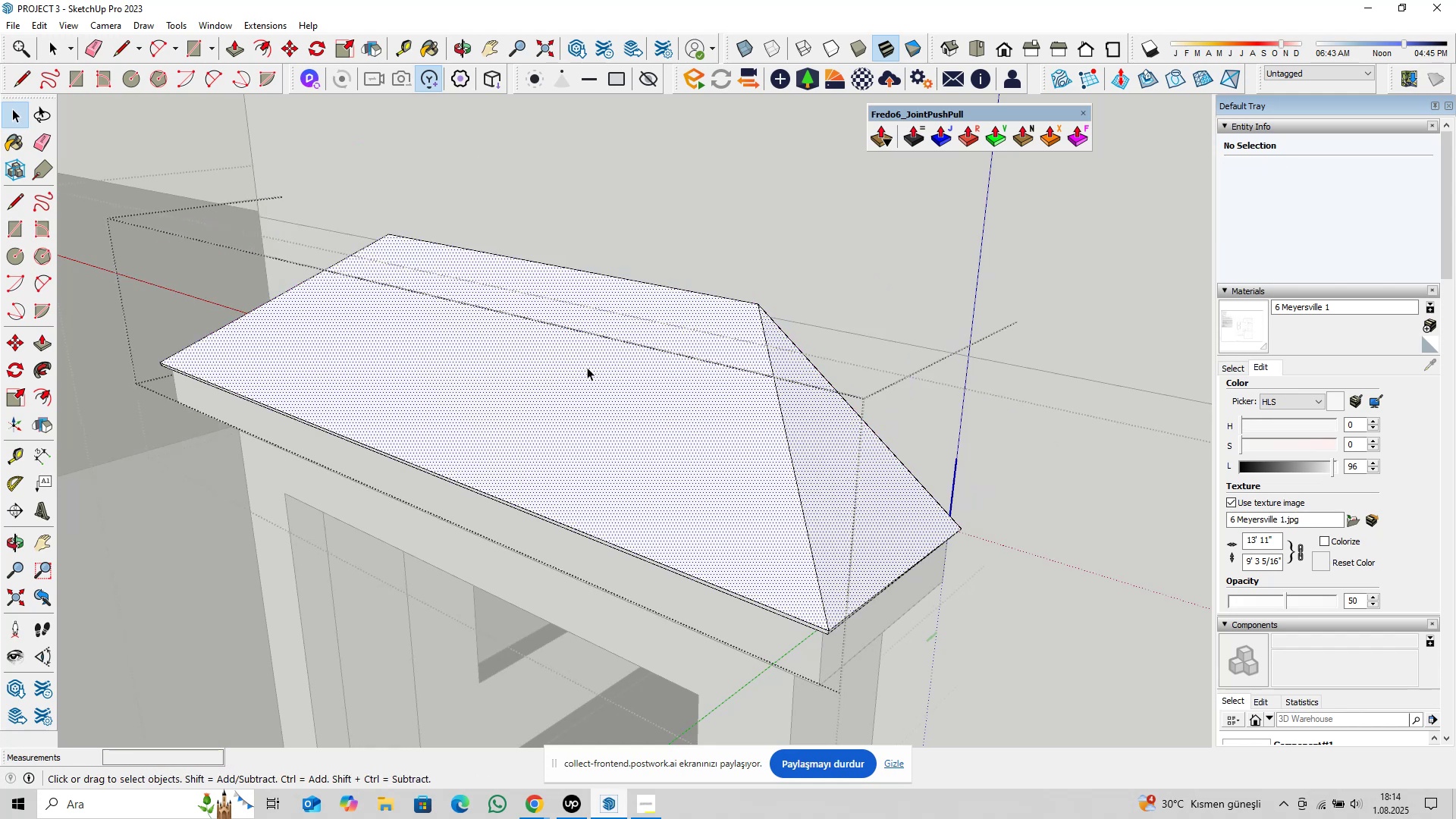 
scroll: coordinate [579, 397], scroll_direction: down, amount: 4.0
 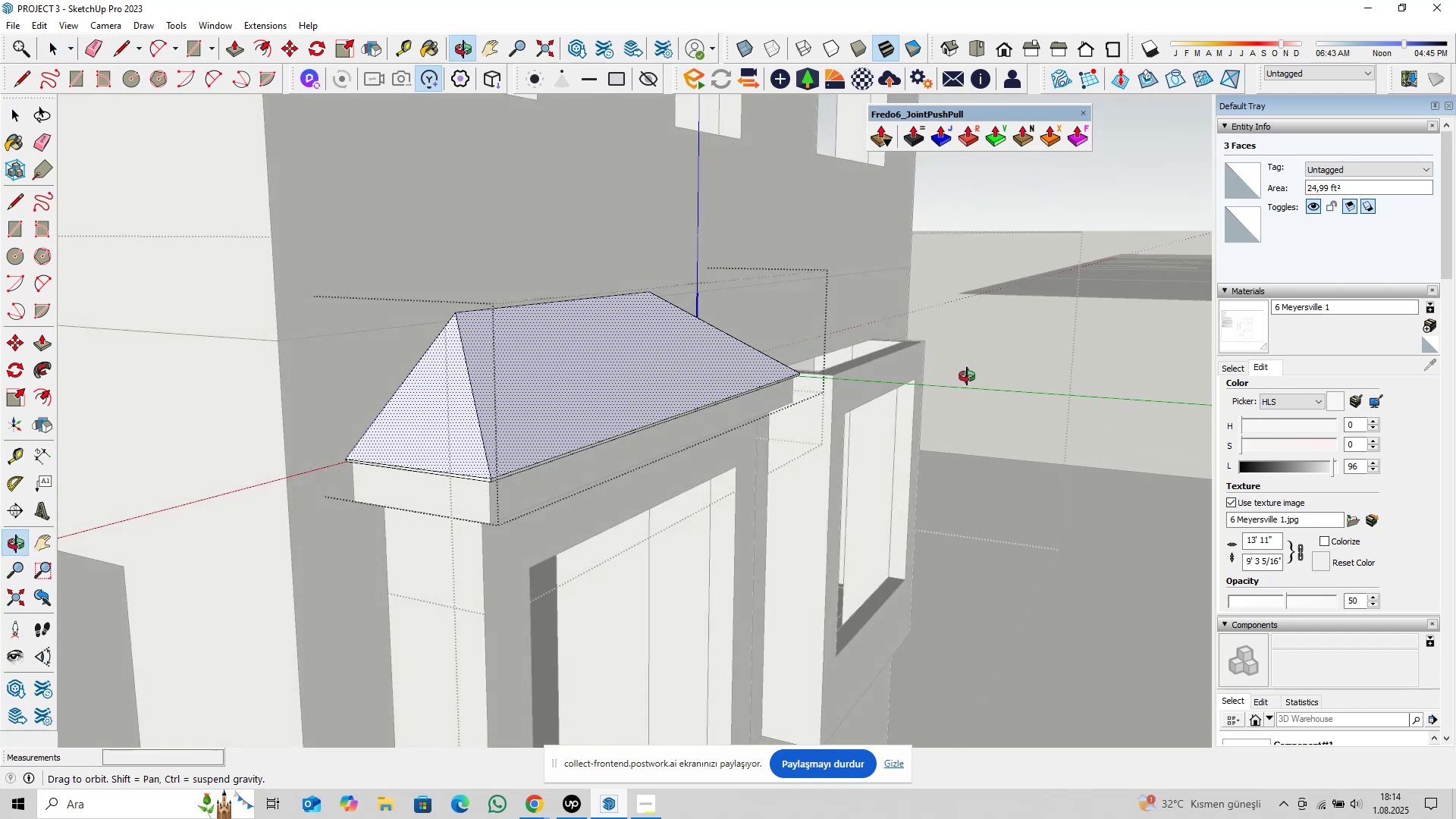 
hold_key(key=ShiftLeft, duration=0.35)
 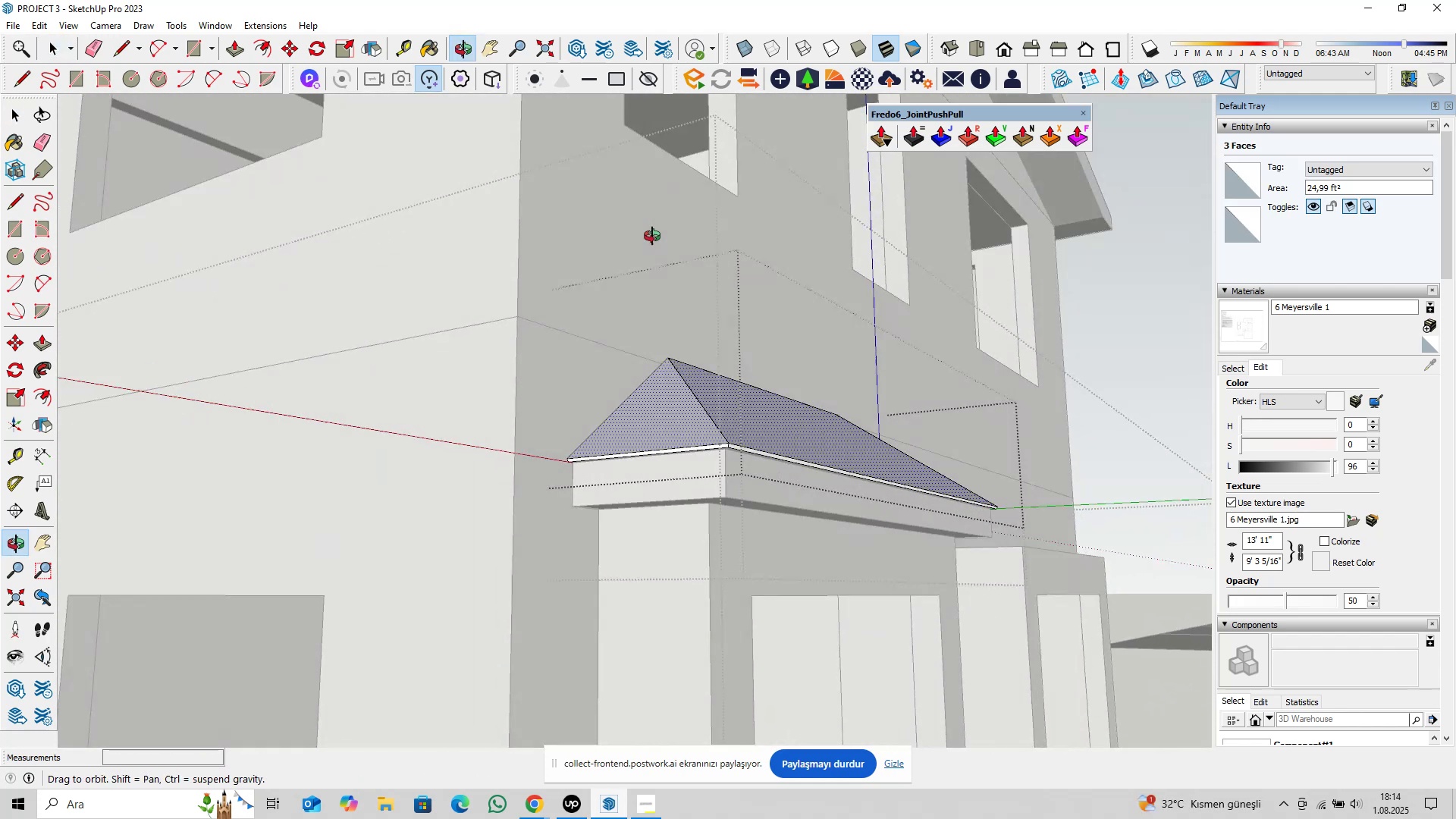 
key(Shift+ShiftLeft)
 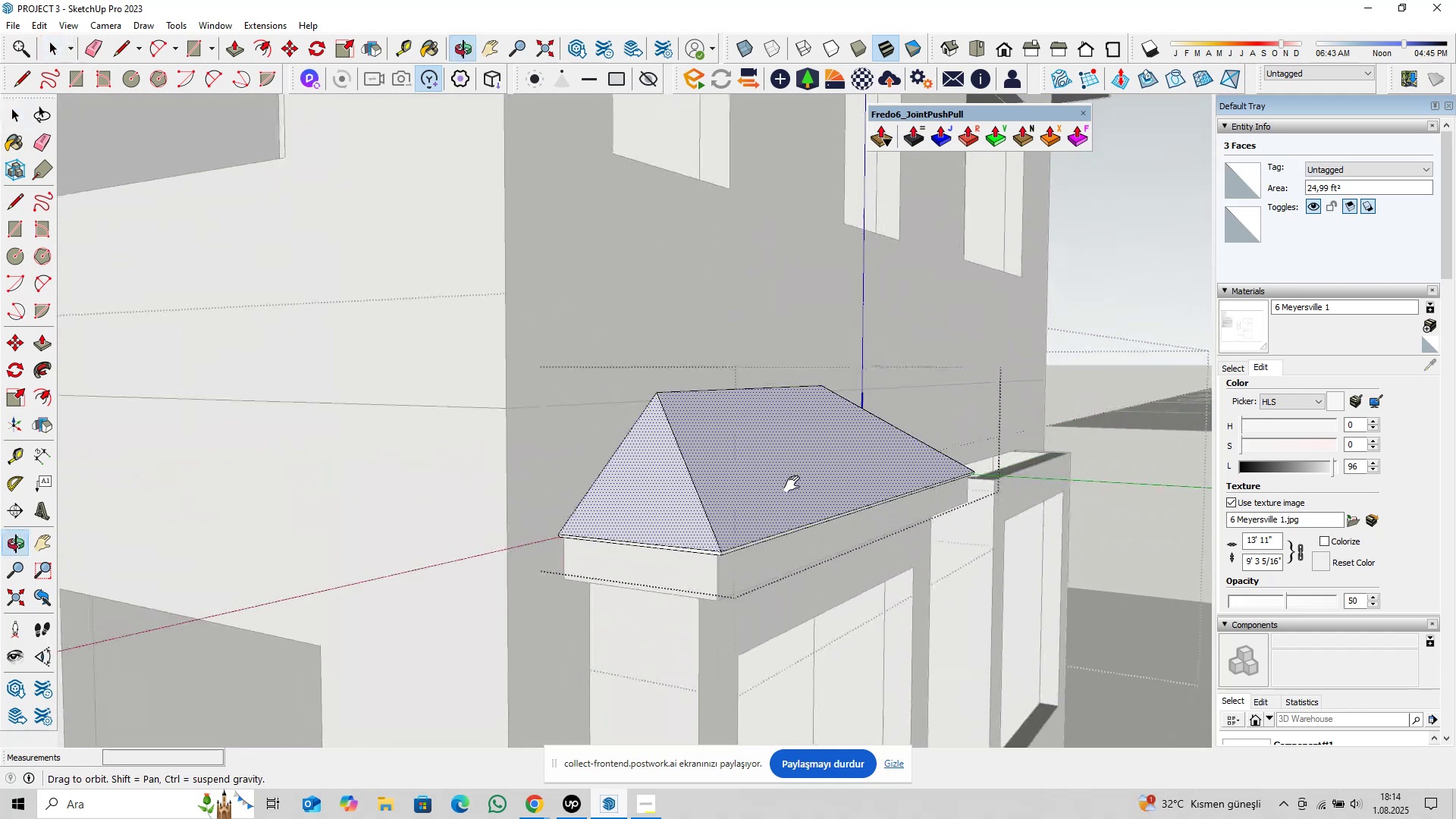 
scroll: coordinate [643, 400], scroll_direction: up, amount: 7.0
 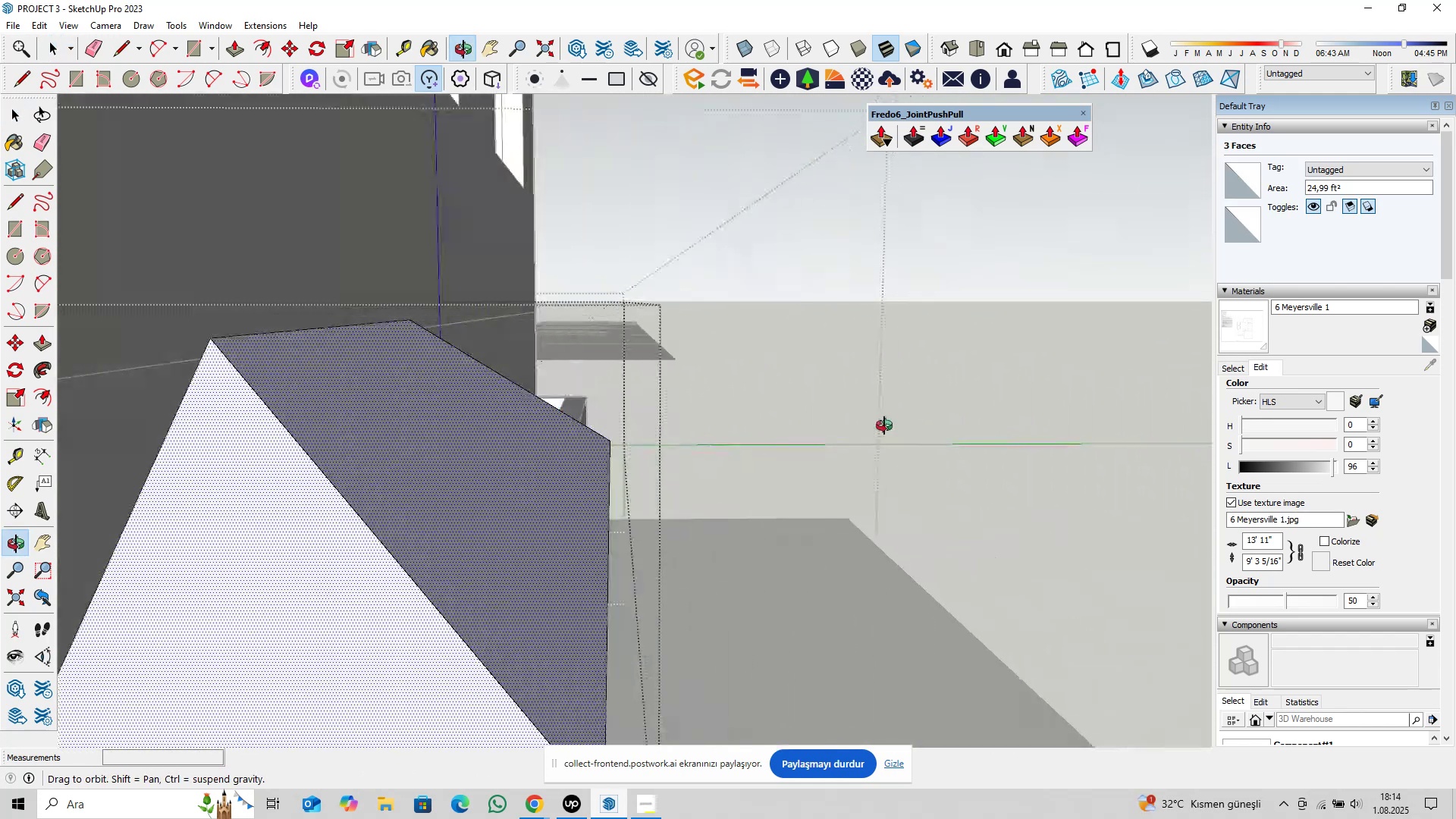 
hold_key(key=ShiftLeft, duration=1.53)
 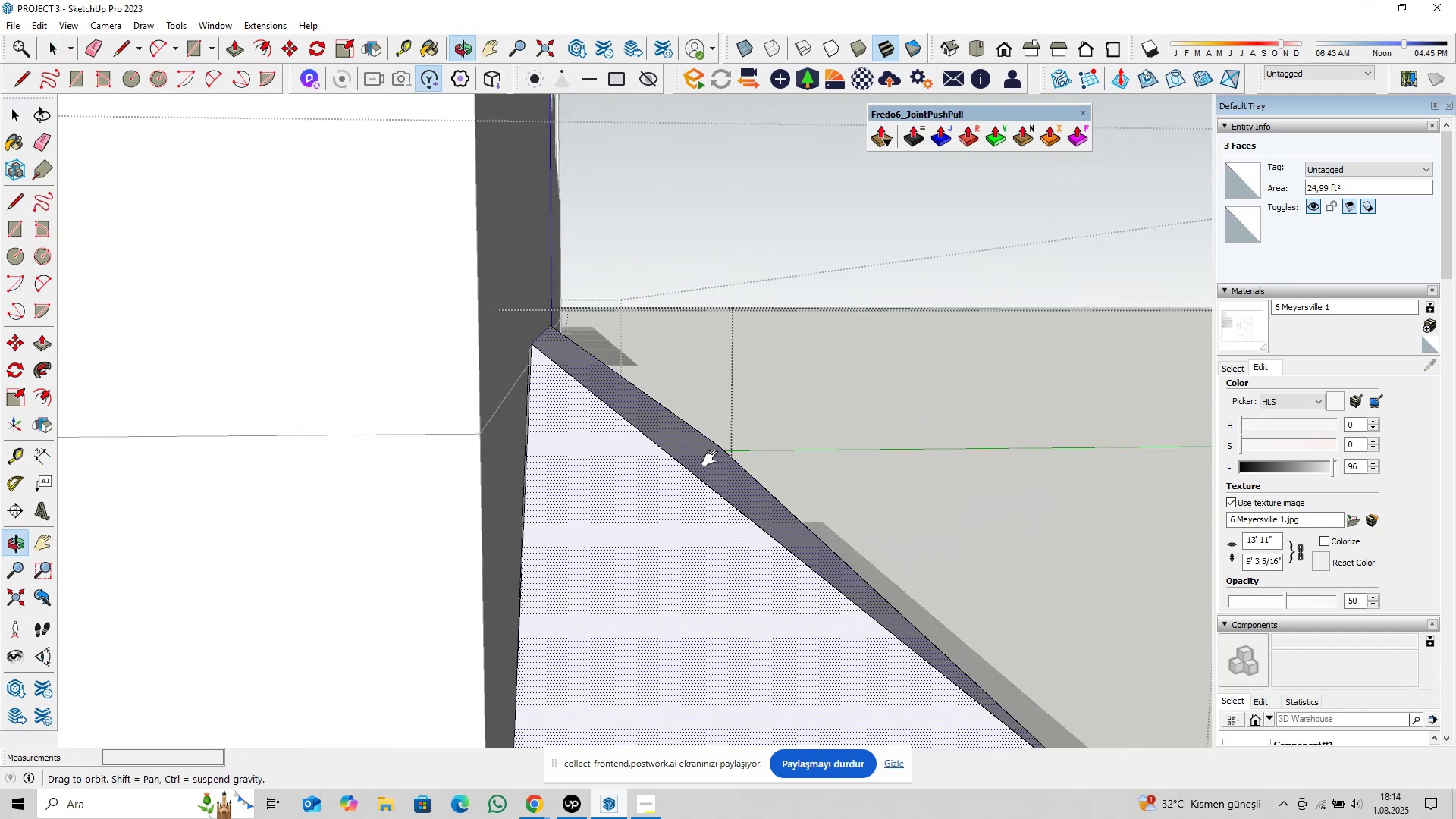 
key(Shift+ShiftLeft)
 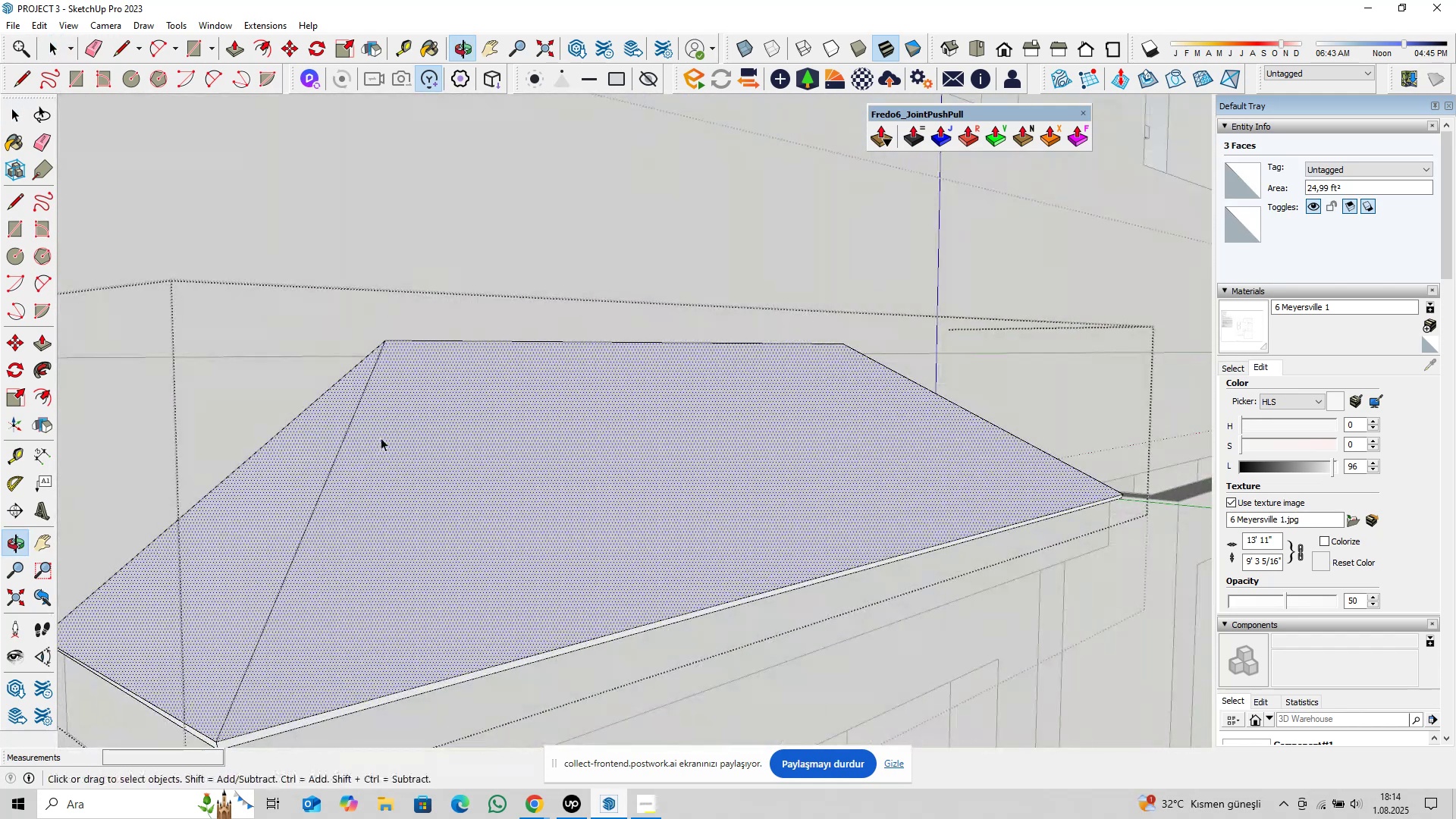 
scroll: coordinate [593, 440], scroll_direction: down, amount: 7.0
 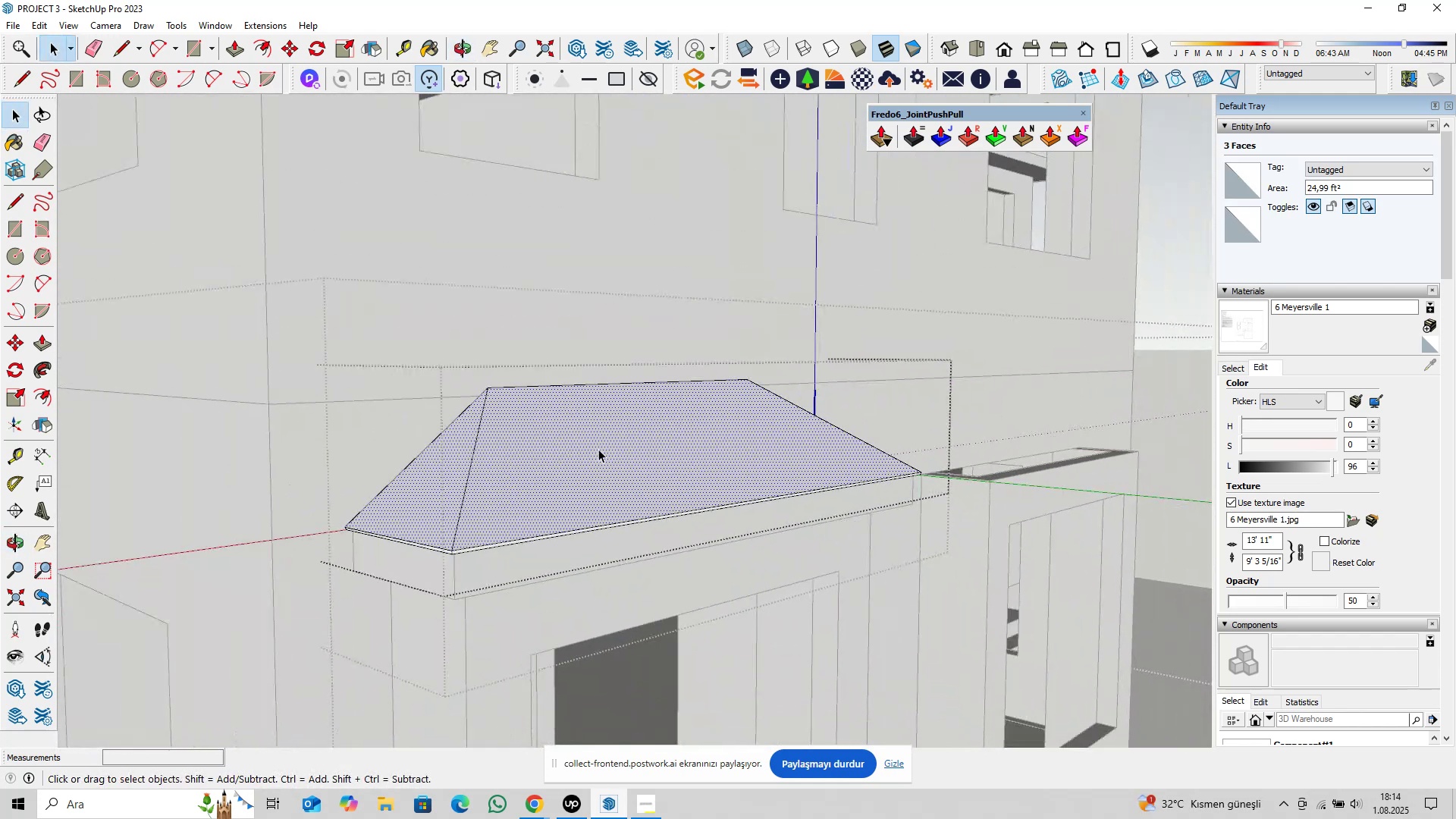 
hold_key(key=ShiftLeft, duration=0.34)
 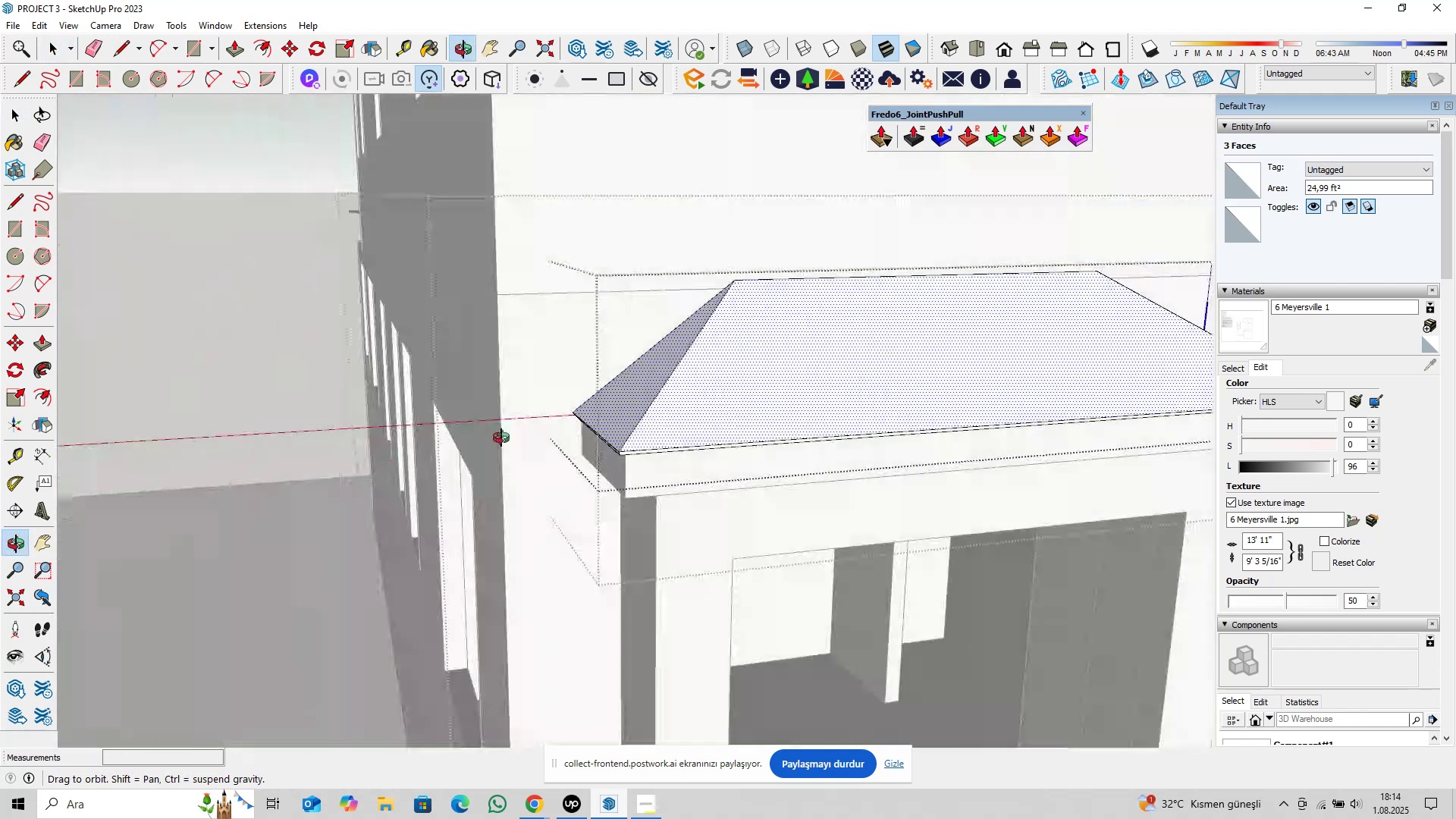 
hold_key(key=ShiftLeft, duration=0.36)
 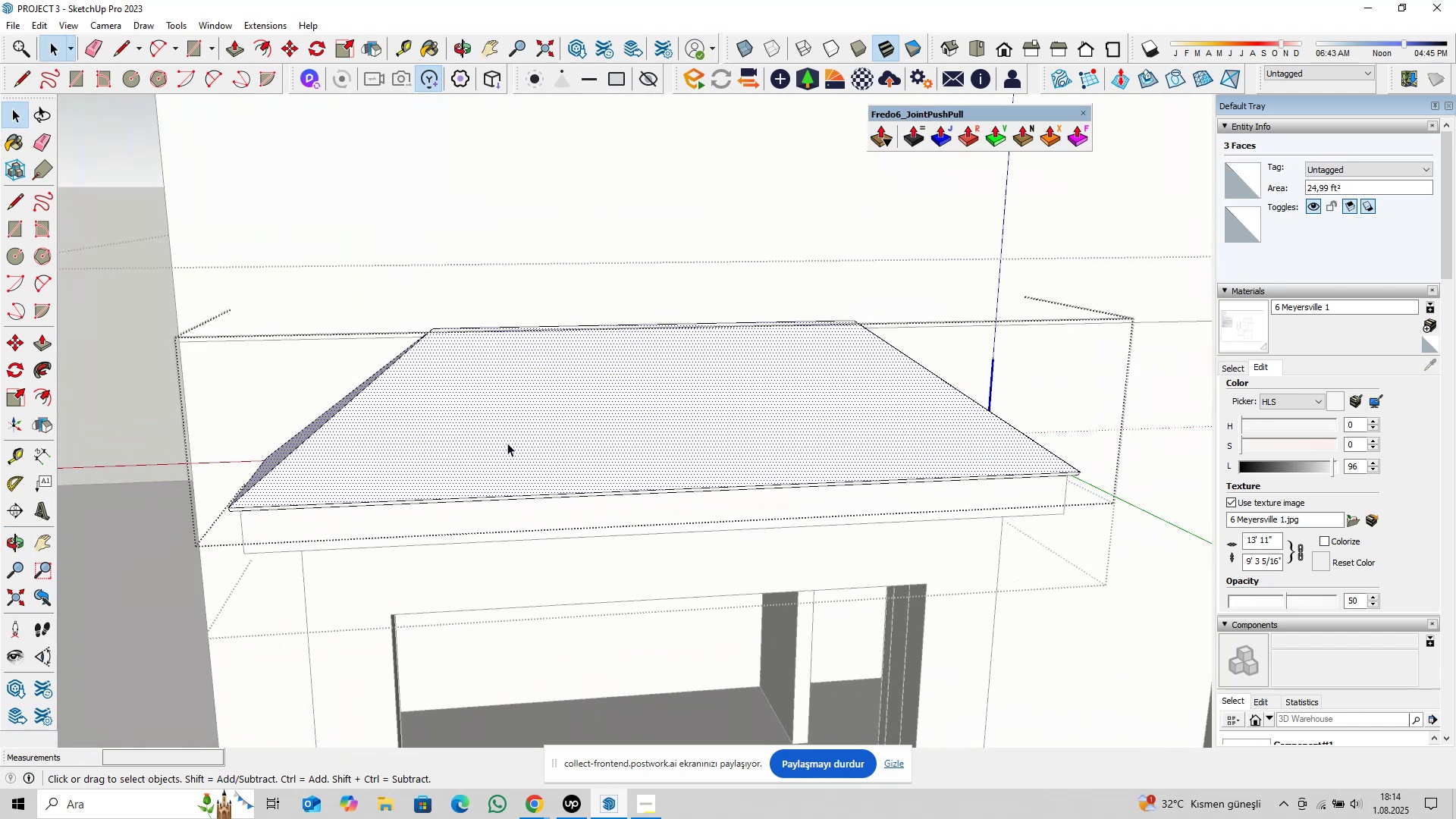 
scroll: coordinate [638, 441], scroll_direction: down, amount: 11.0
 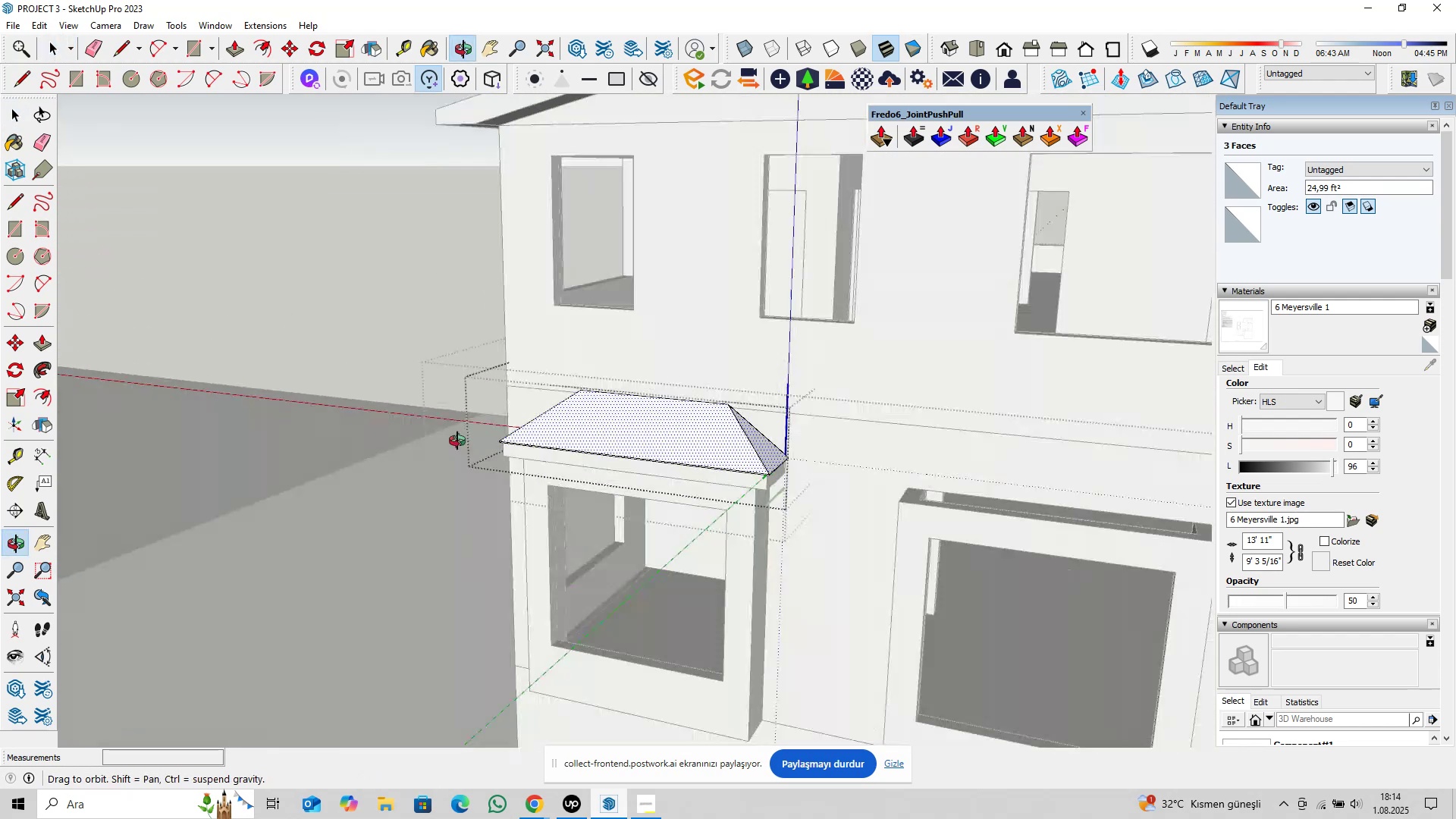 
hold_key(key=ShiftLeft, duration=0.38)
 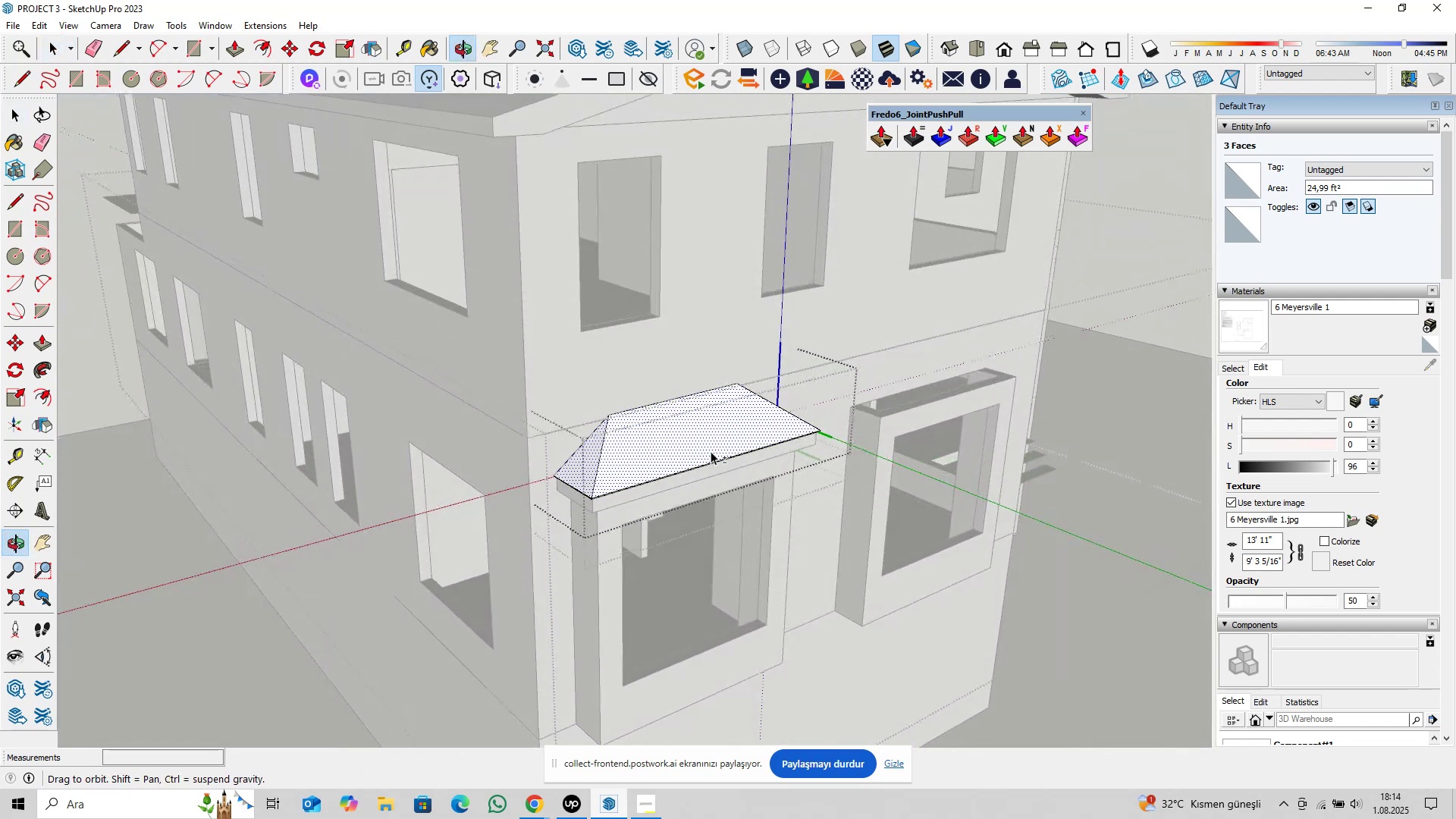 
scroll: coordinate [635, 422], scroll_direction: up, amount: 6.0
 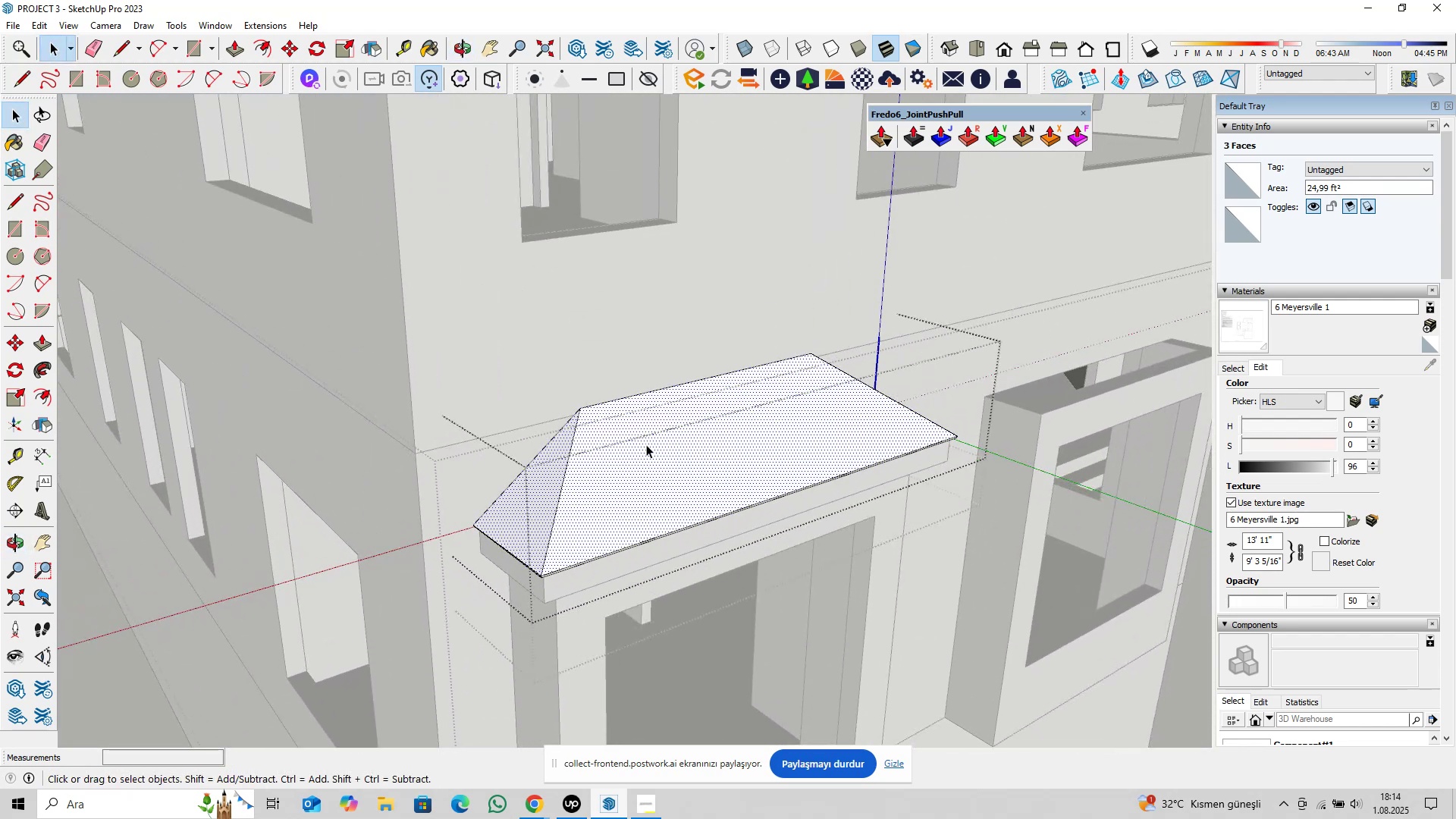 
scroll: coordinate [572, 519], scroll_direction: down, amount: 6.0
 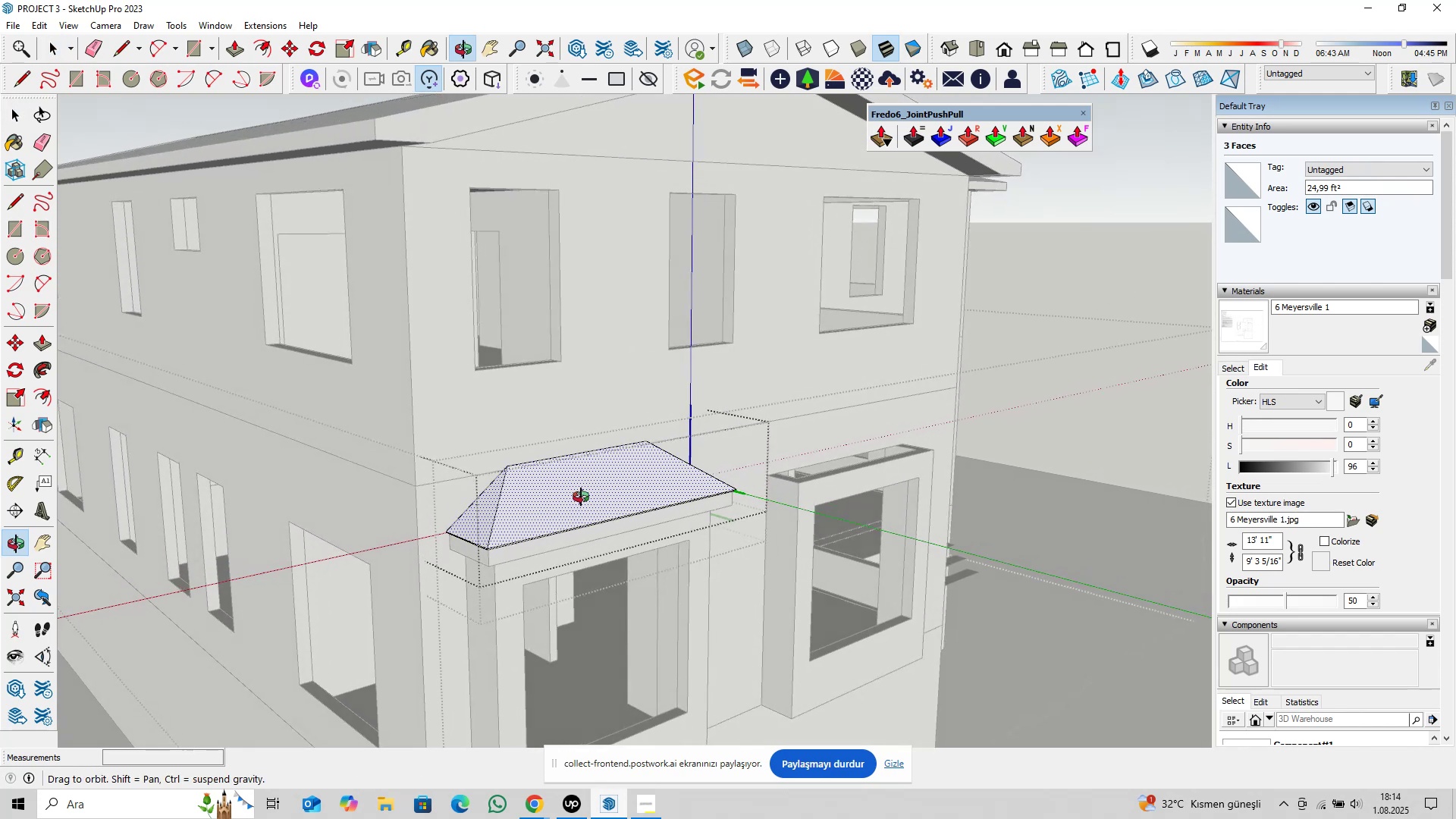 
scroll: coordinate [559, 513], scroll_direction: up, amount: 2.0
 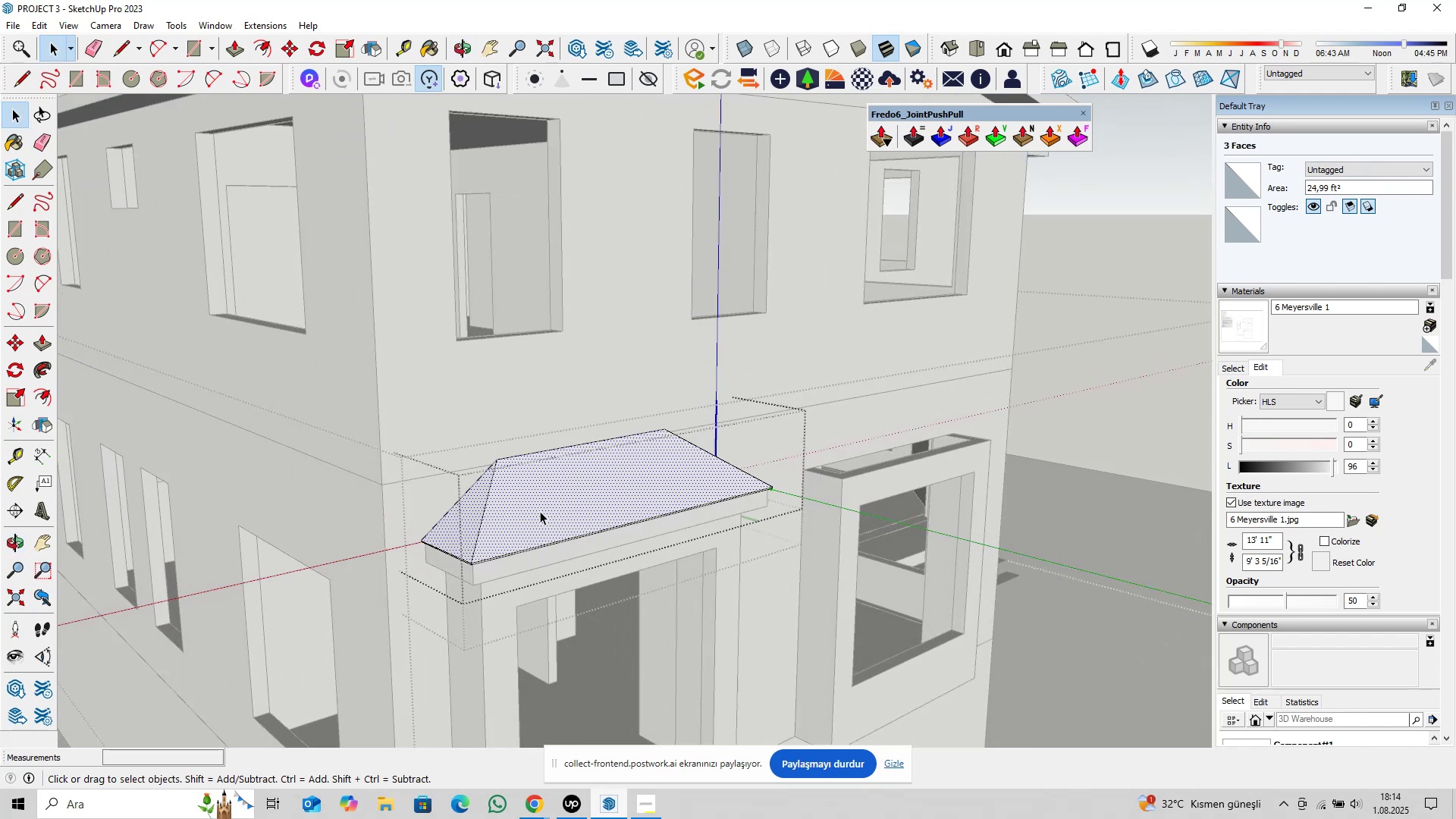 
left_click([539, 510])
 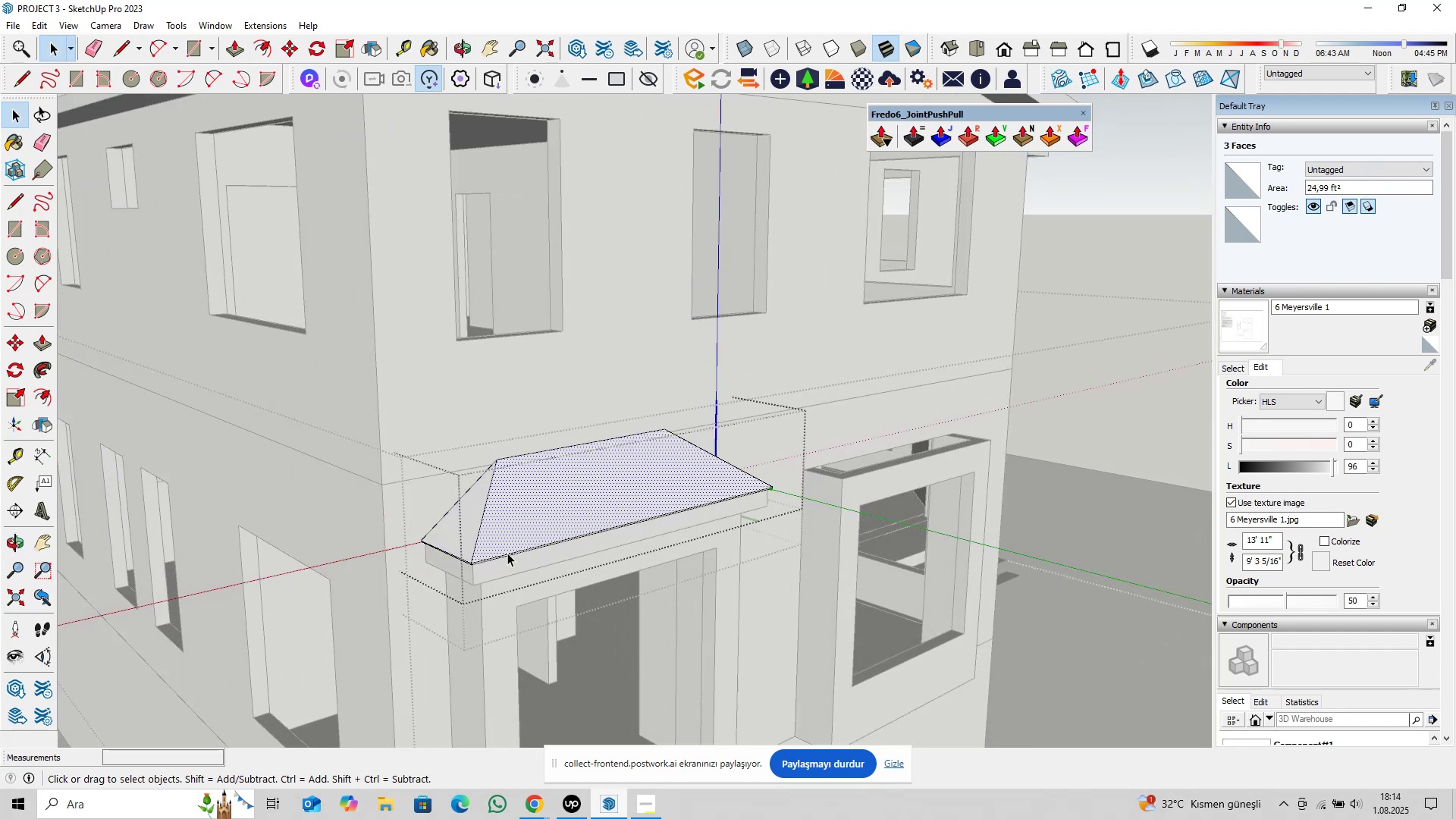 
scroll: coordinate [486, 553], scroll_direction: up, amount: 4.0
 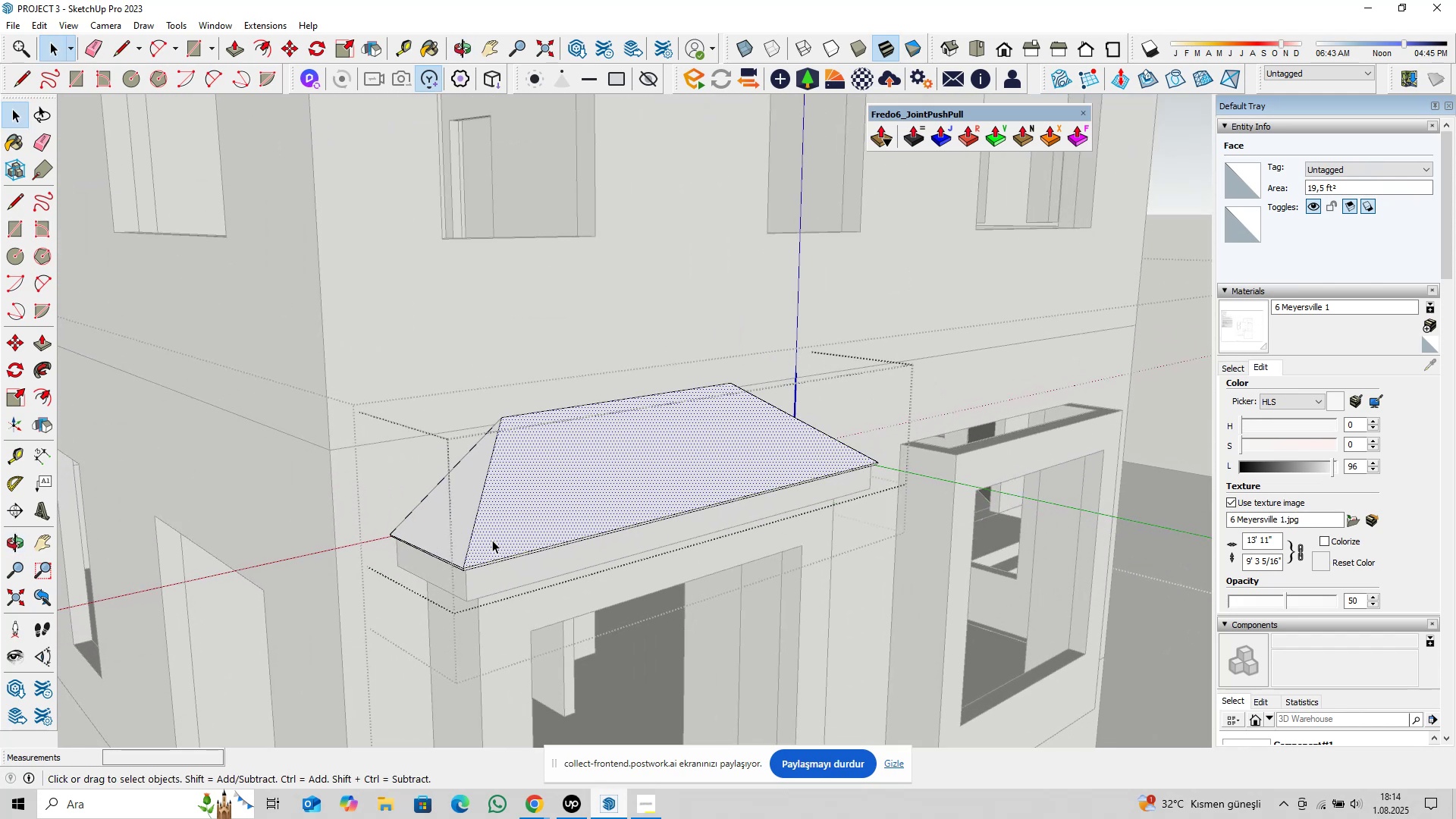 
key(Escape)
 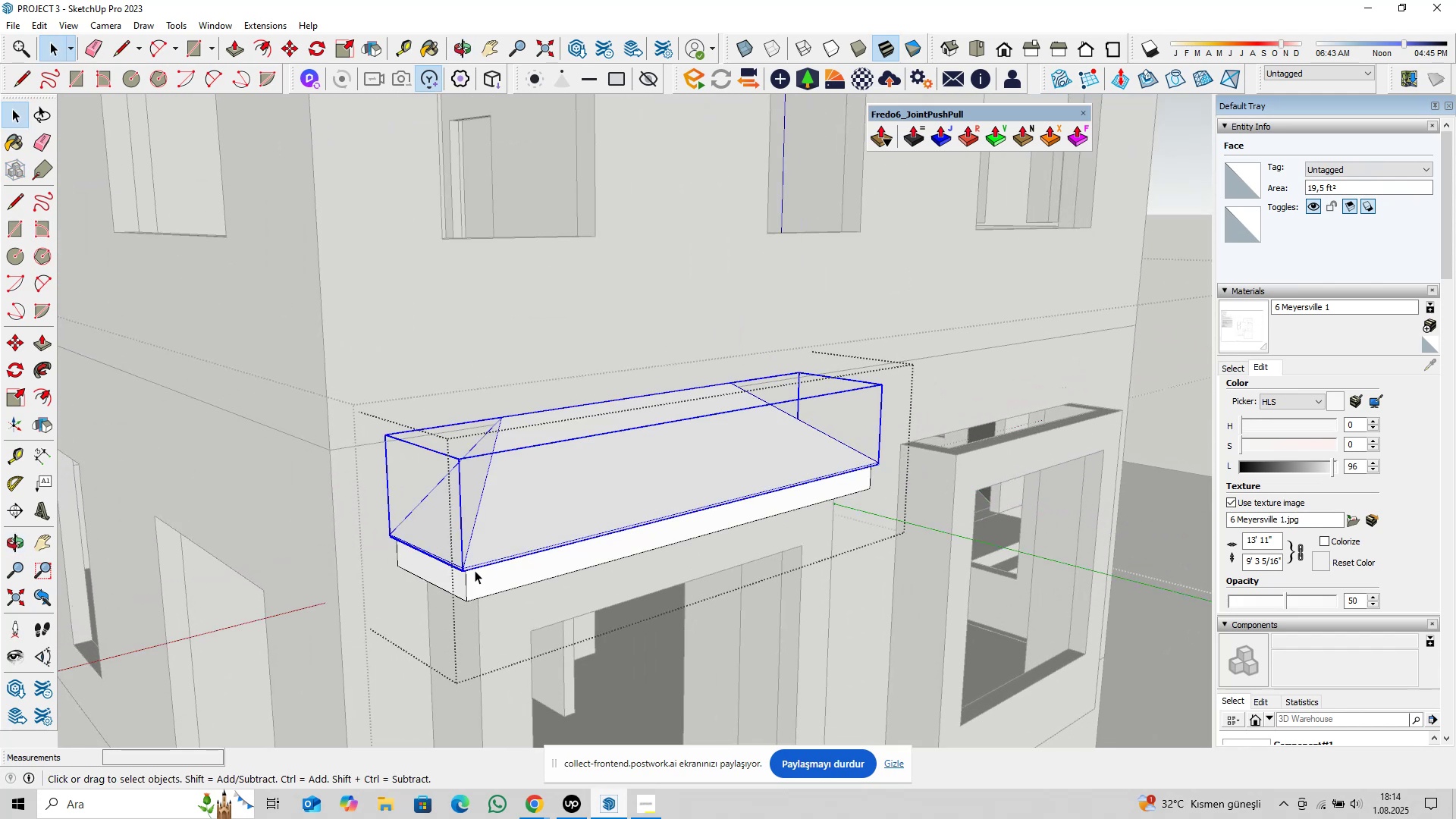 
double_click([475, 579])
 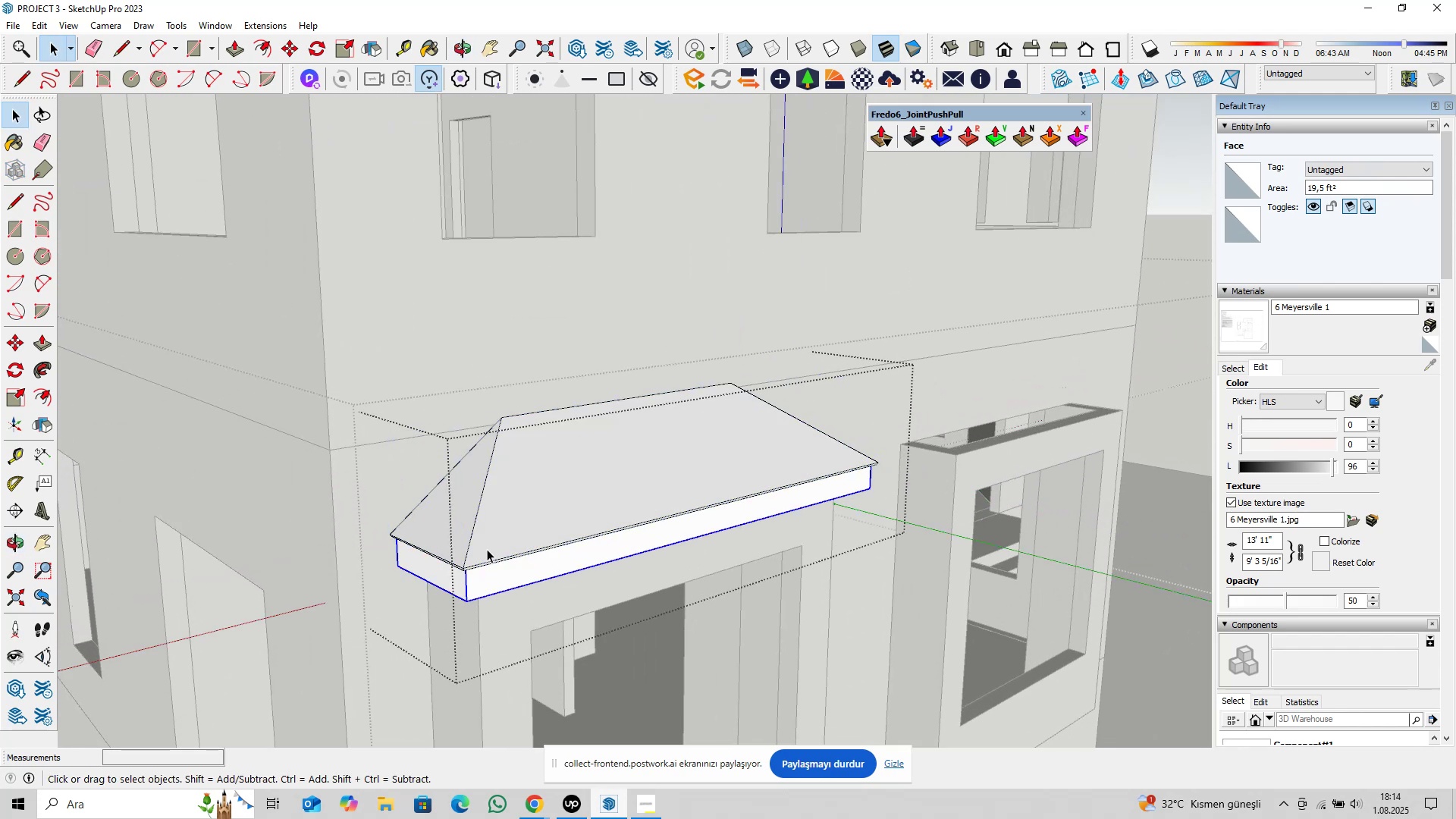 
triple_click([488, 544])
 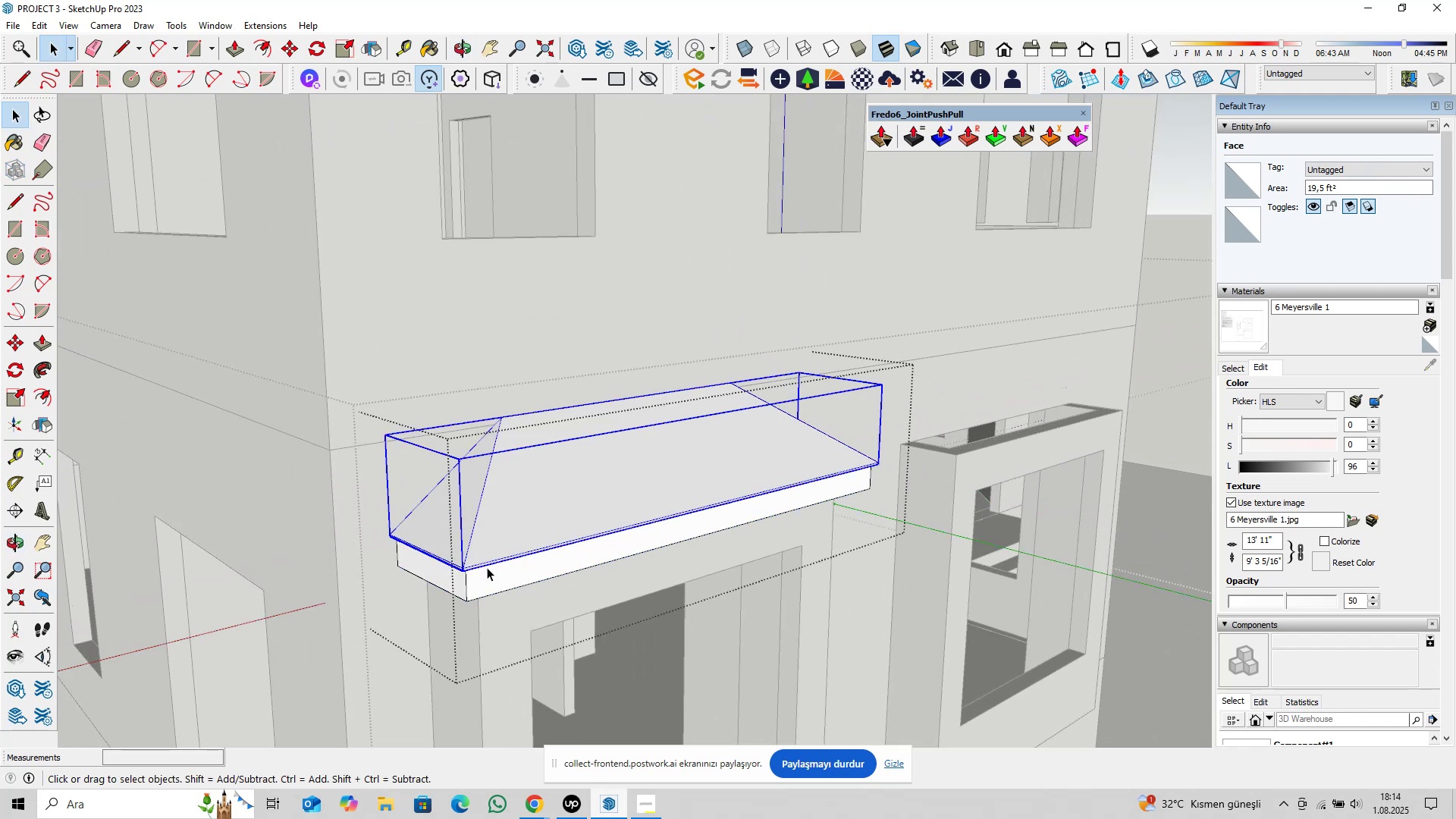 
scroll: coordinate [488, 559], scroll_direction: up, amount: 1.0
 